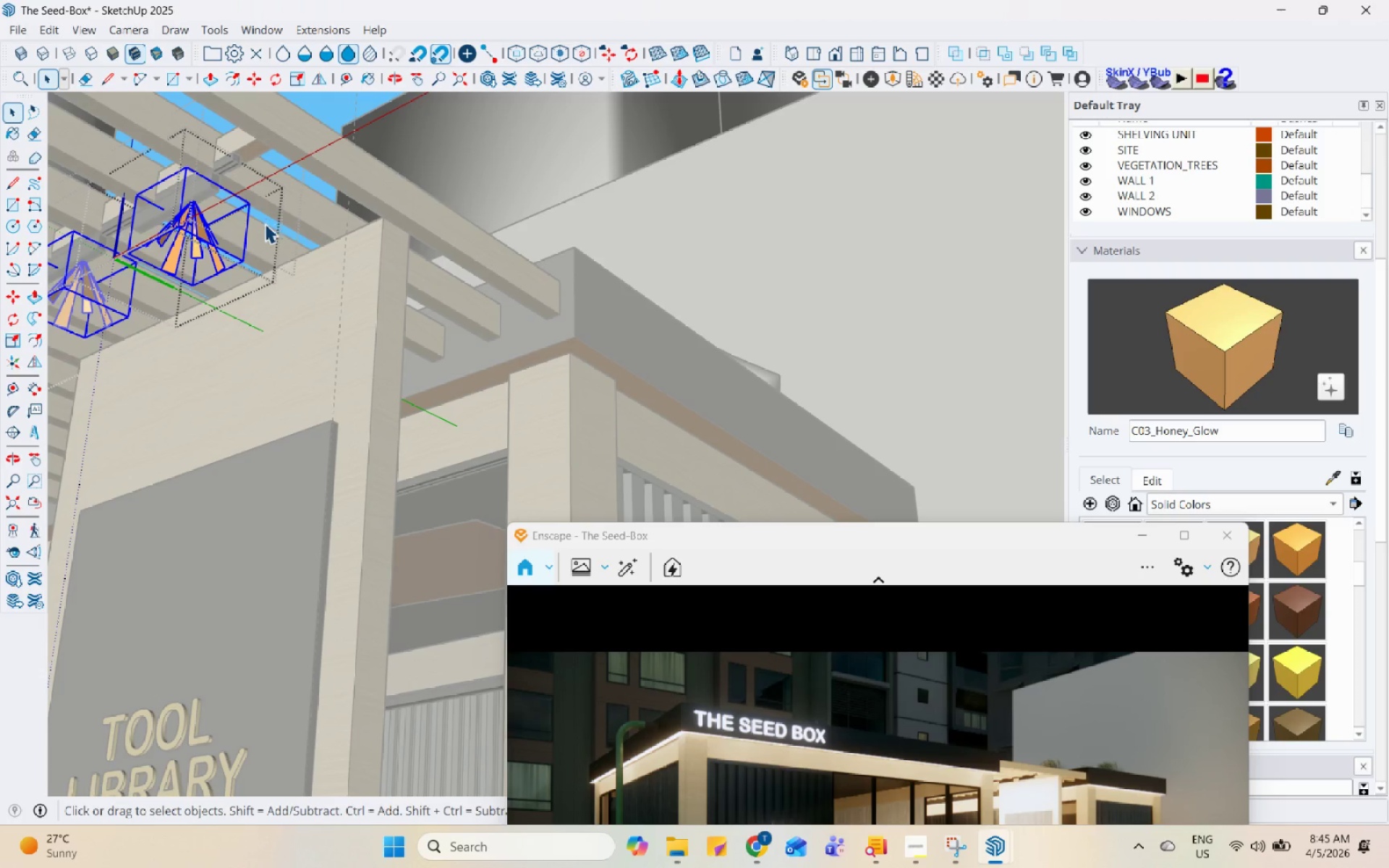 
key(Escape)
 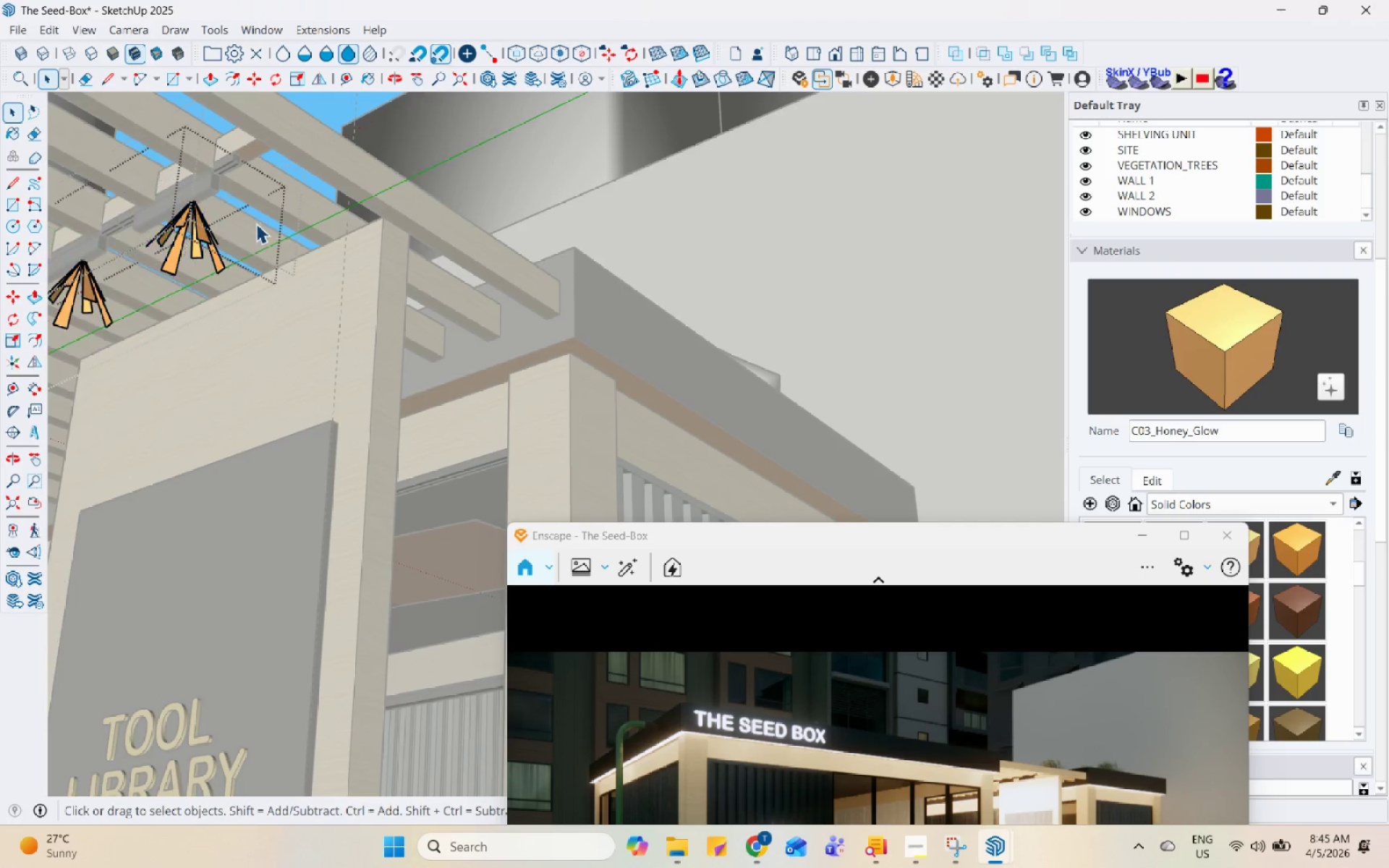 
key(Escape)
 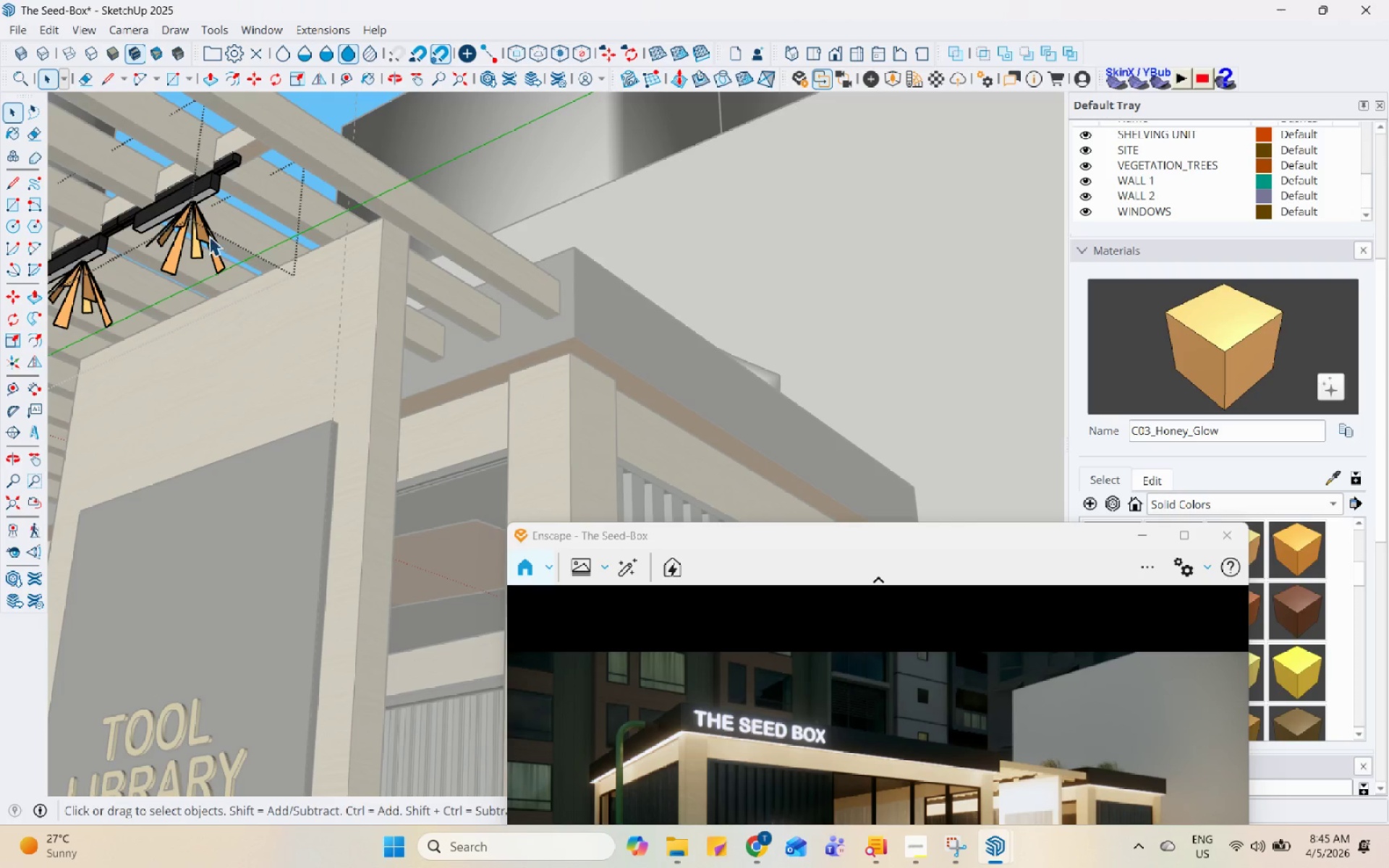 
triple_click([199, 232])
 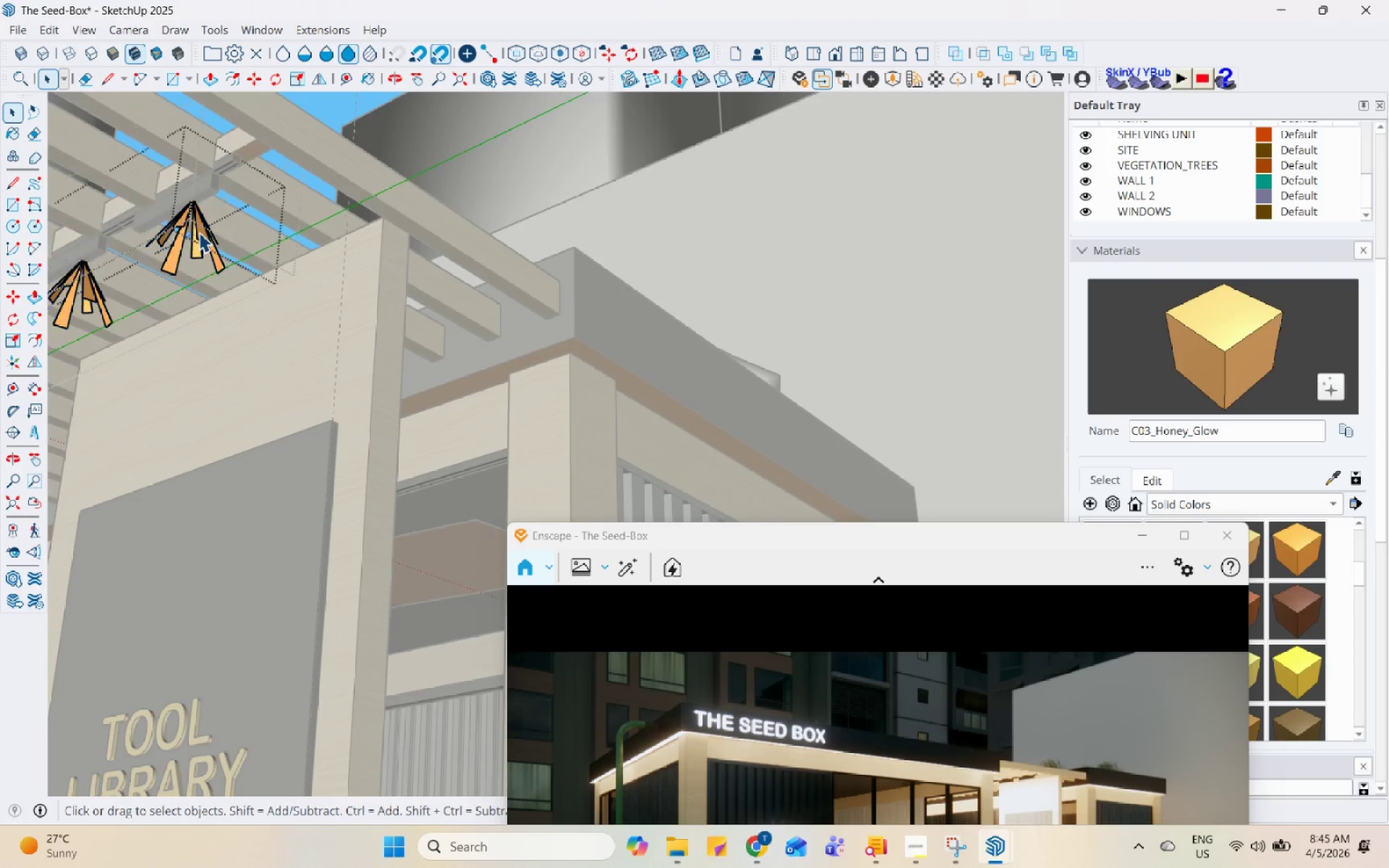 
triple_click([199, 232])
 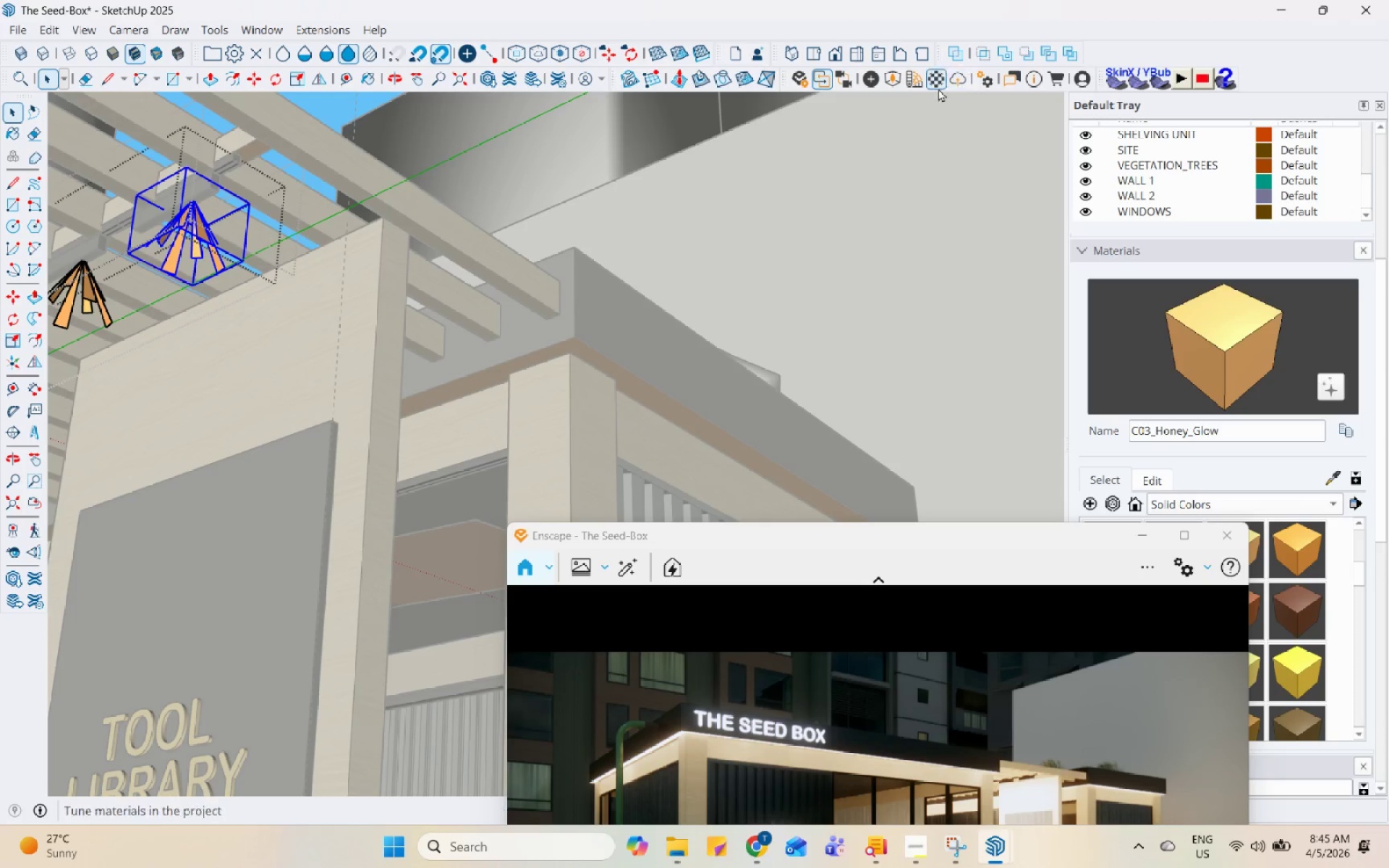 
left_click([867, 80])
 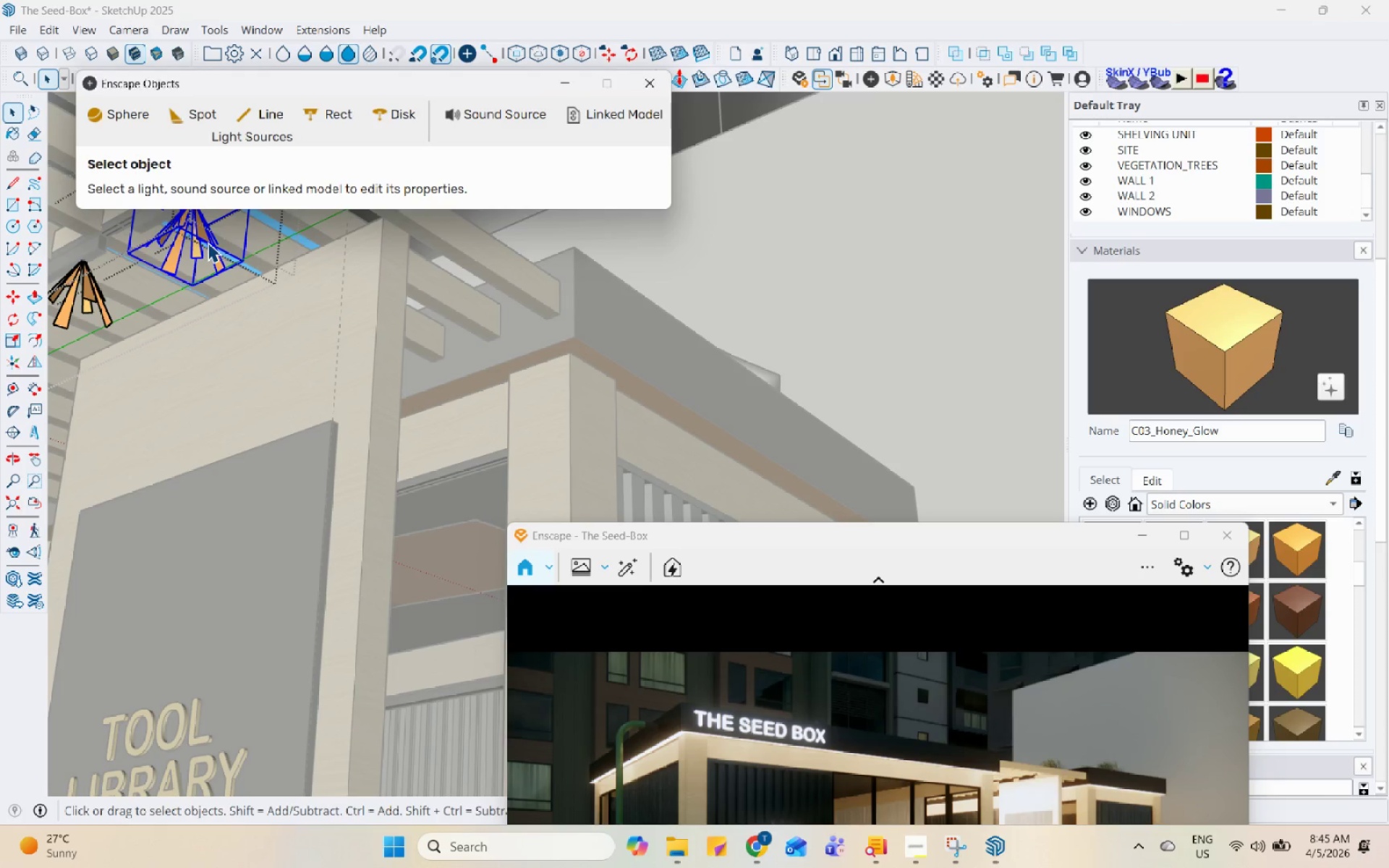 
double_click([205, 241])
 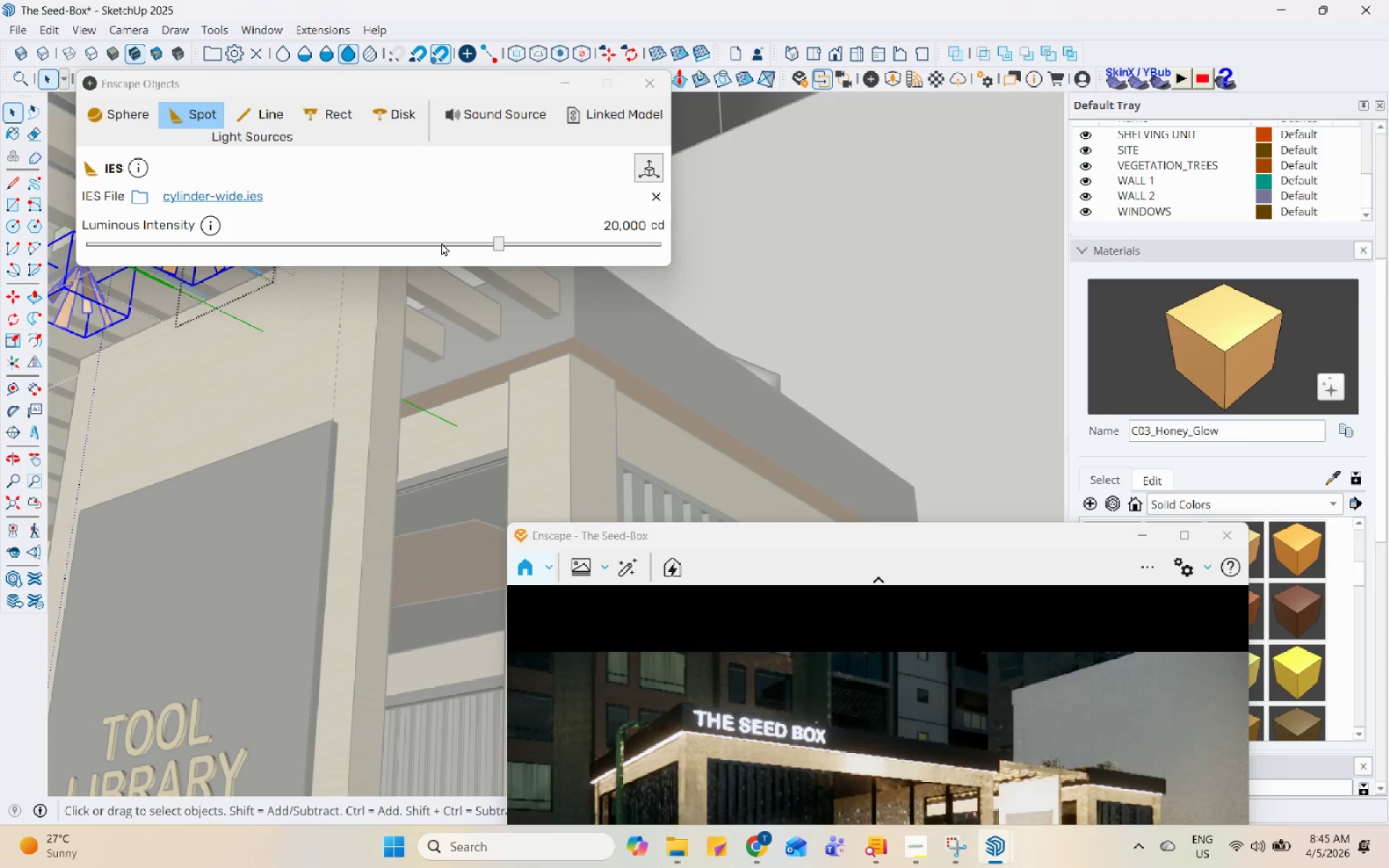 
left_click([436, 248])
 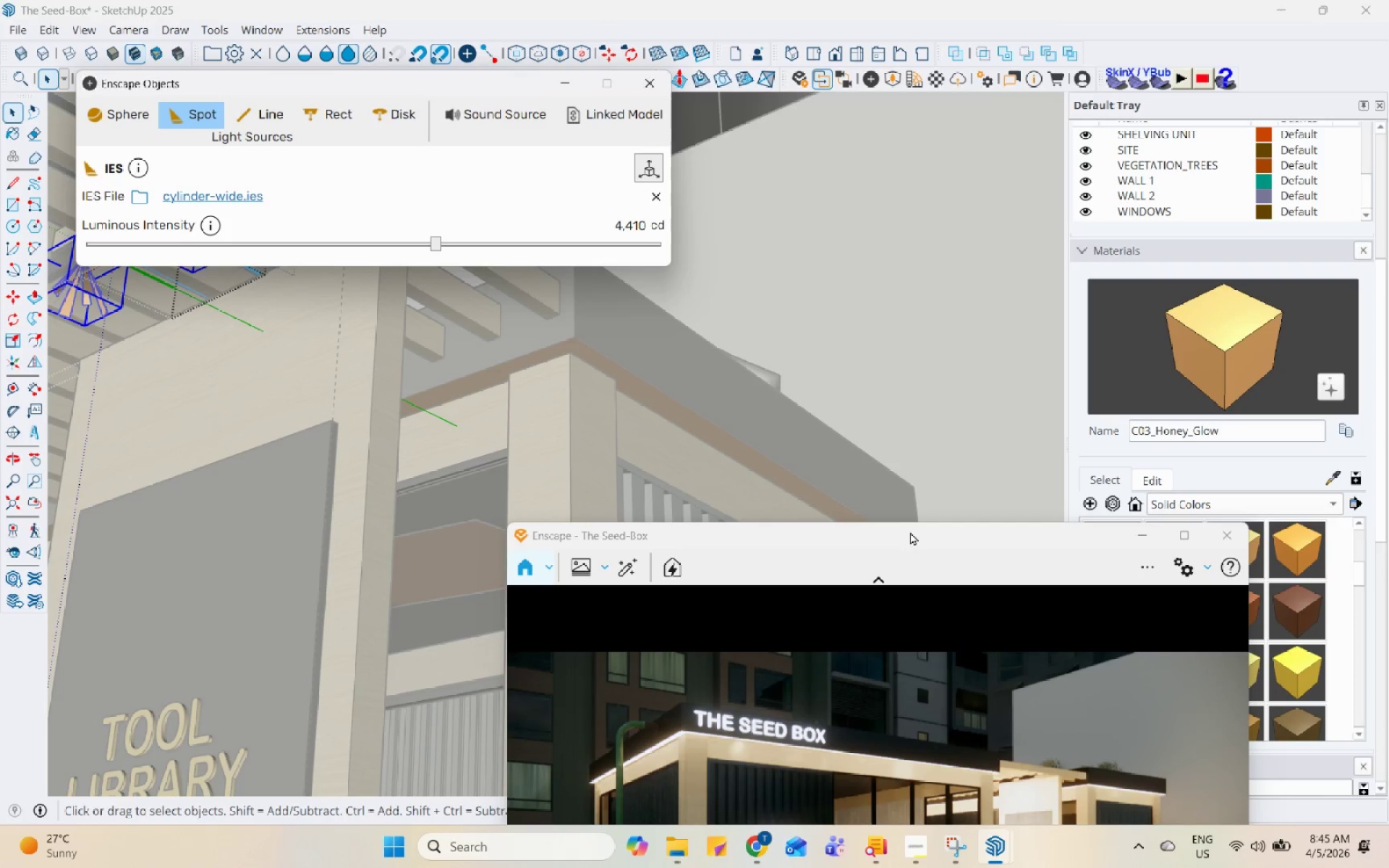 
left_click_drag(start_coordinate=[909, 534], to_coordinate=[941, 222])
 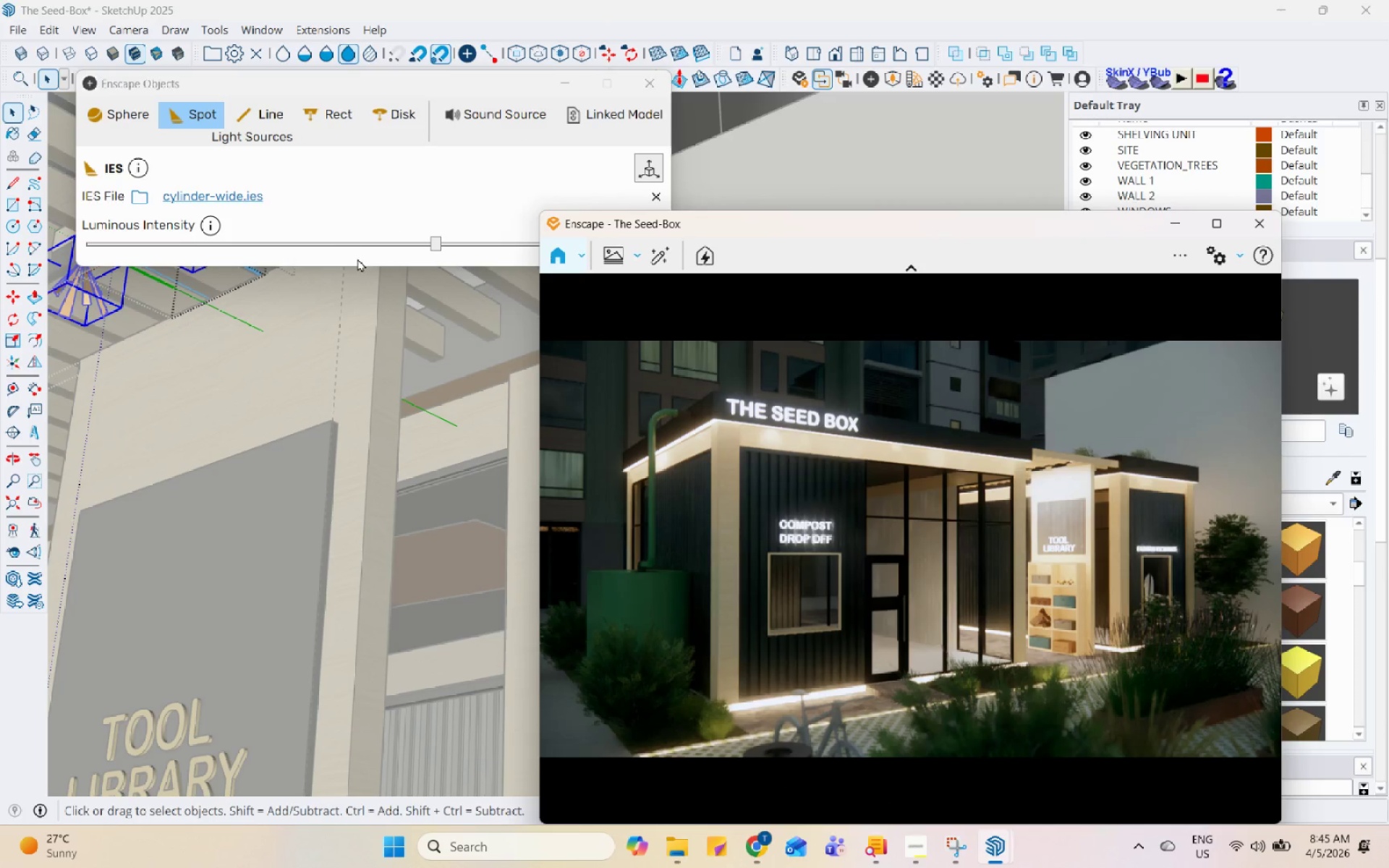 
left_click([359, 246])
 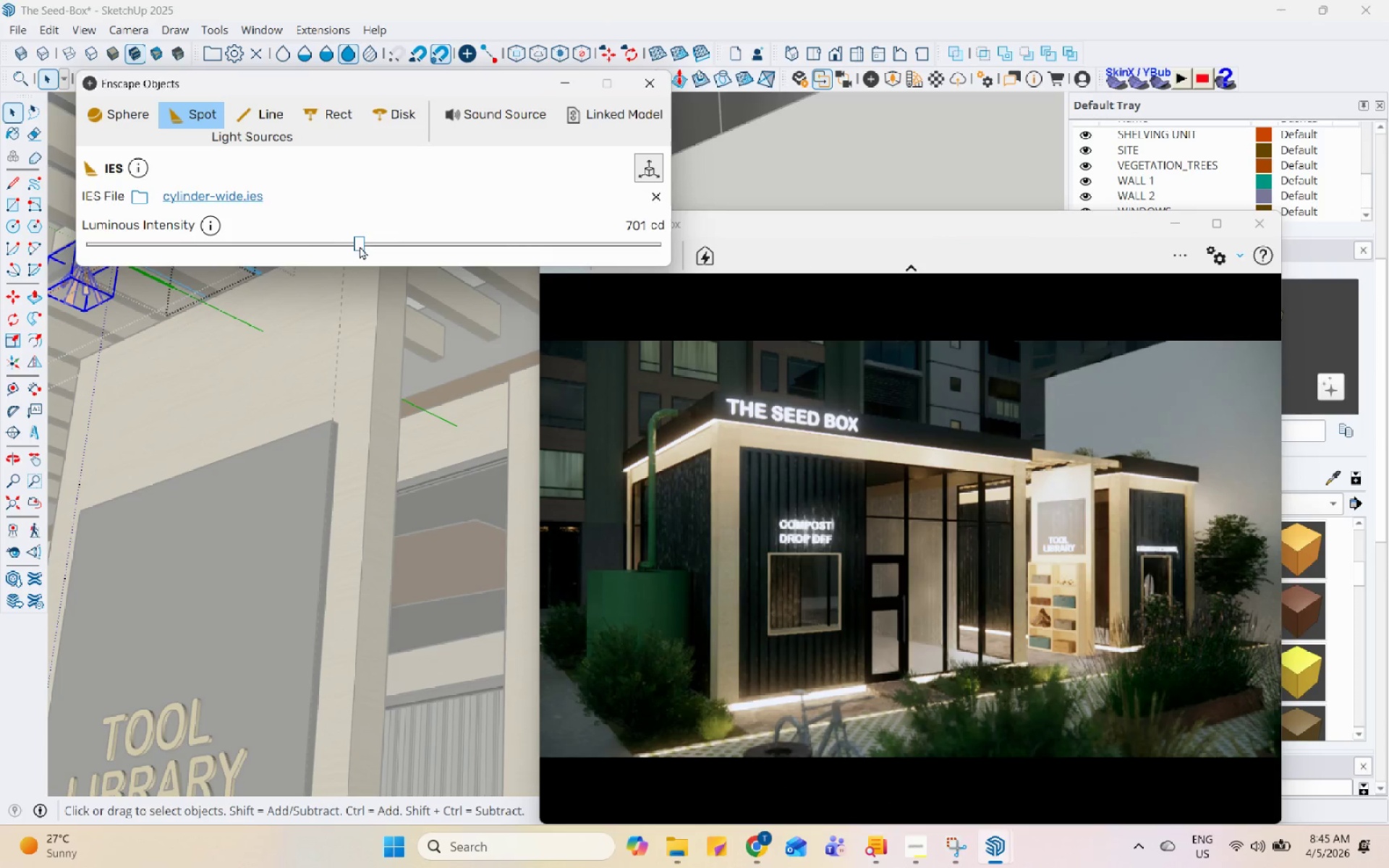 
left_click([318, 245])
 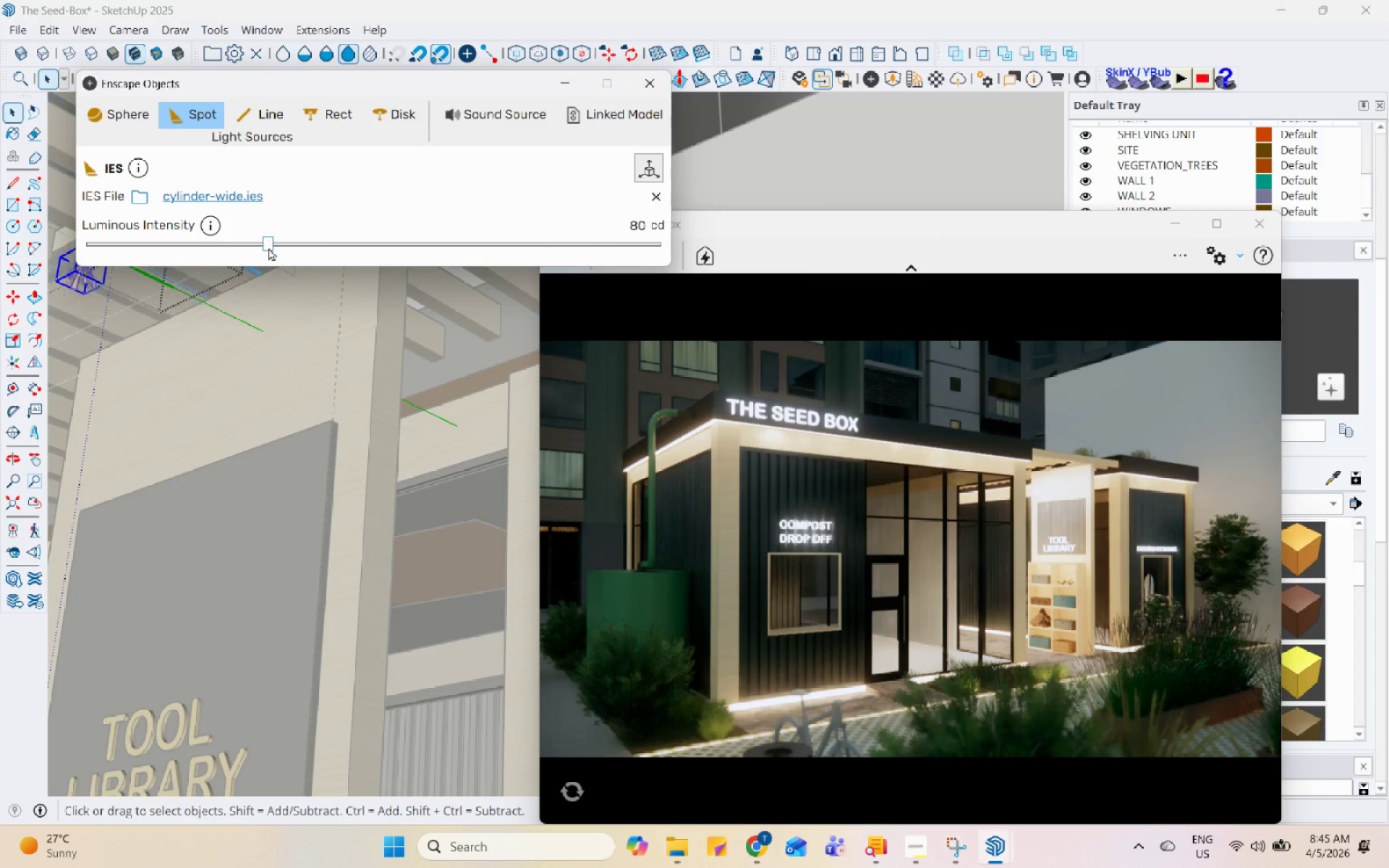 
left_click([233, 244])
 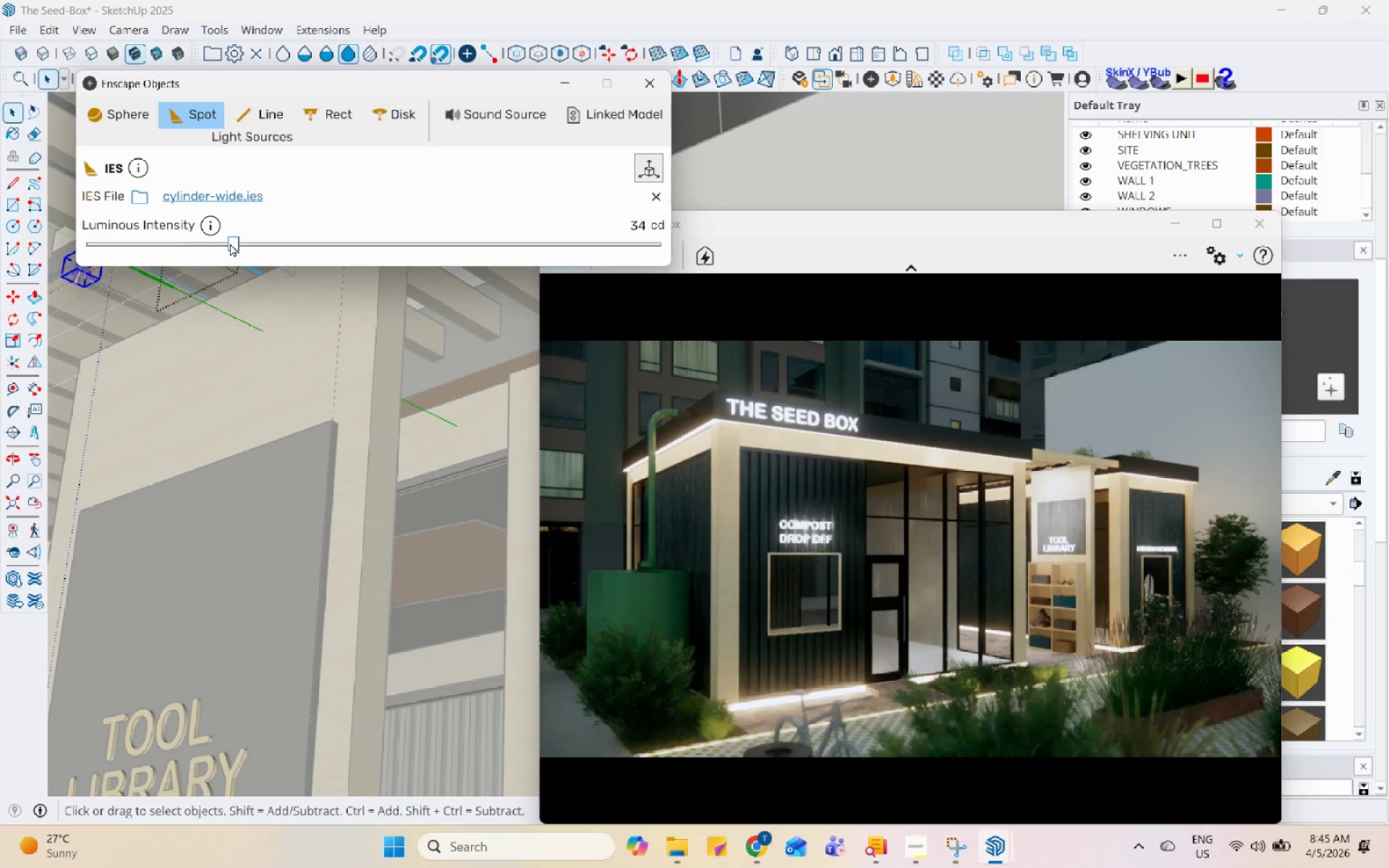 
left_click([208, 244])
 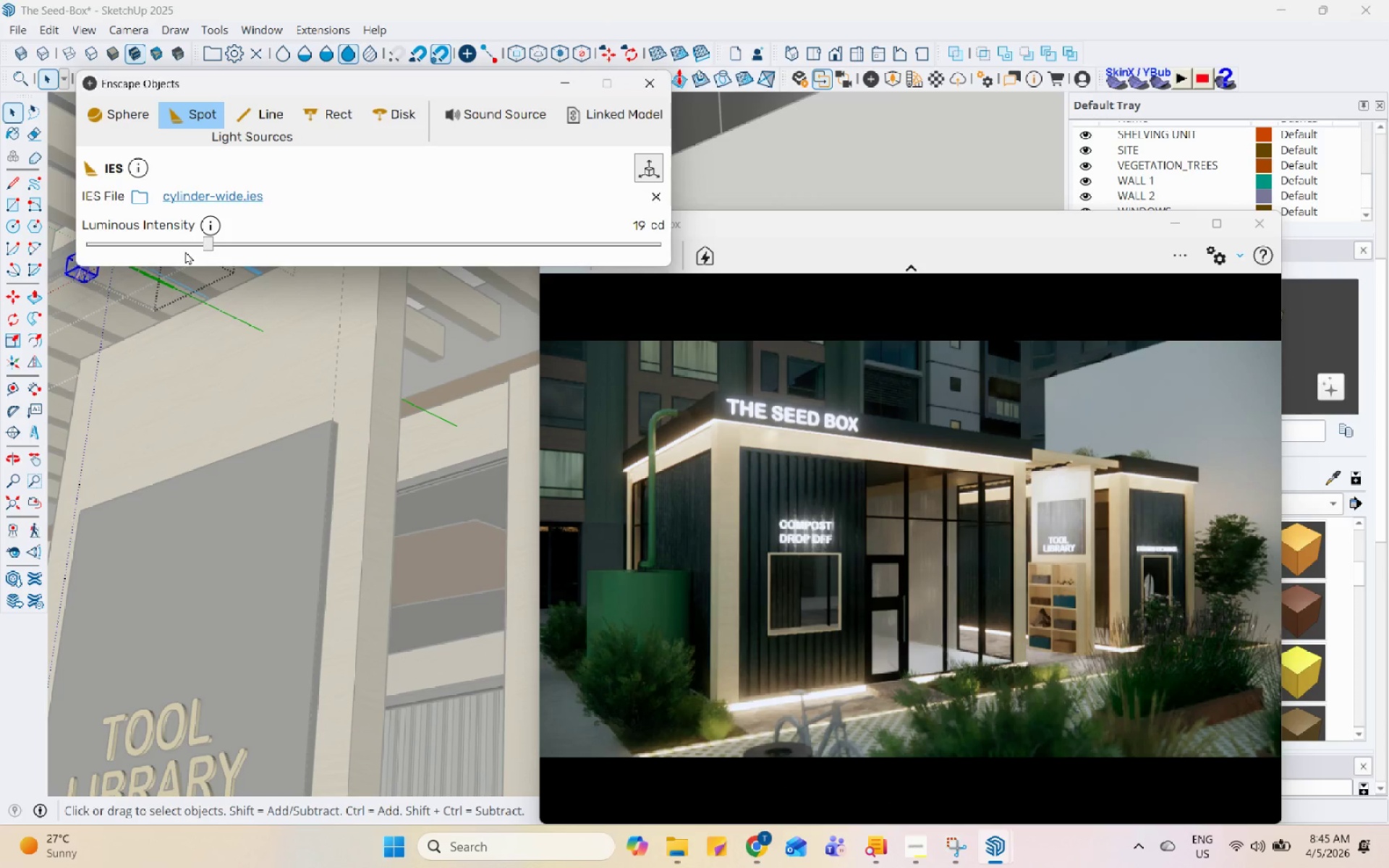 
left_click([175, 253])
 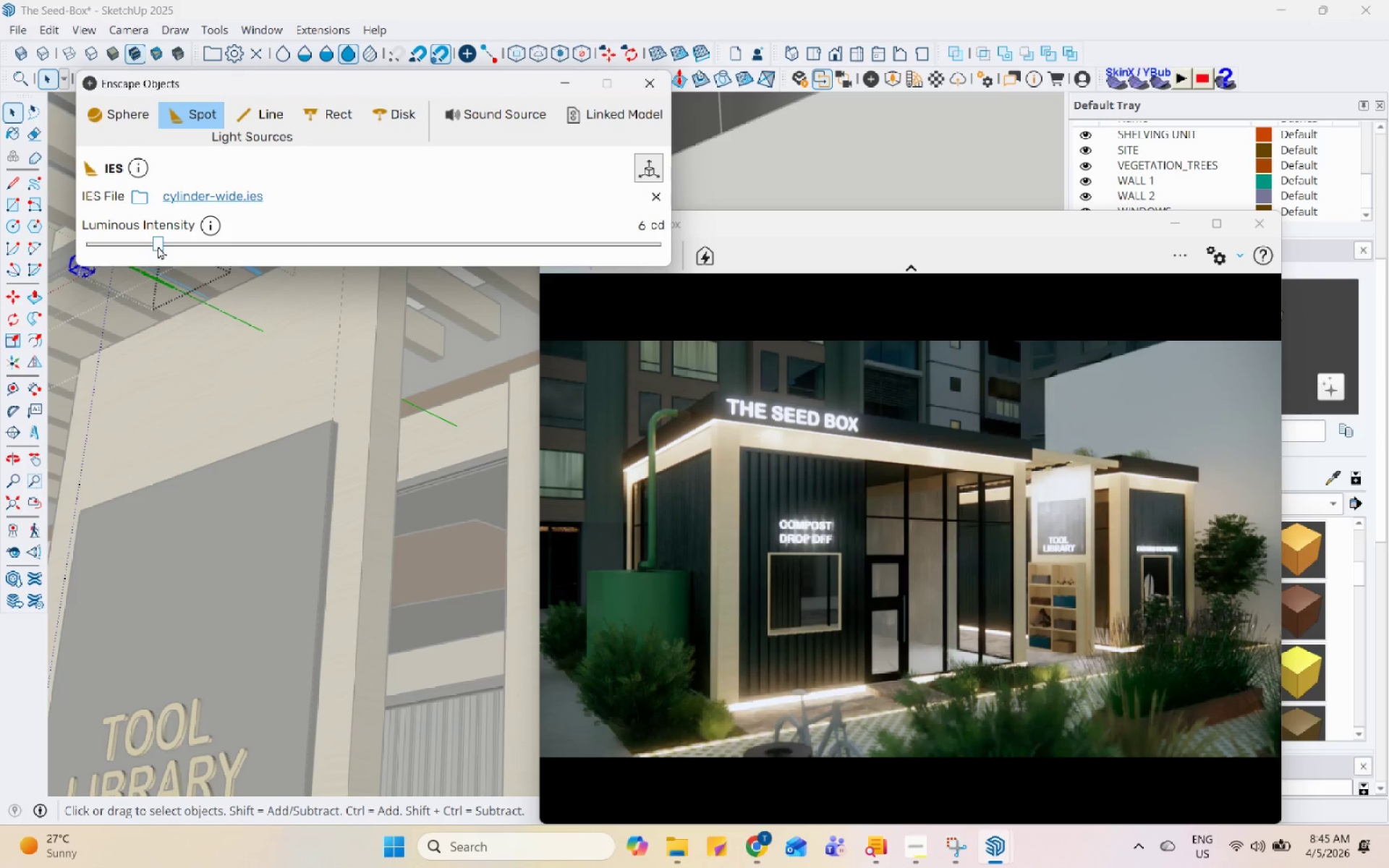 
left_click([197, 247])
 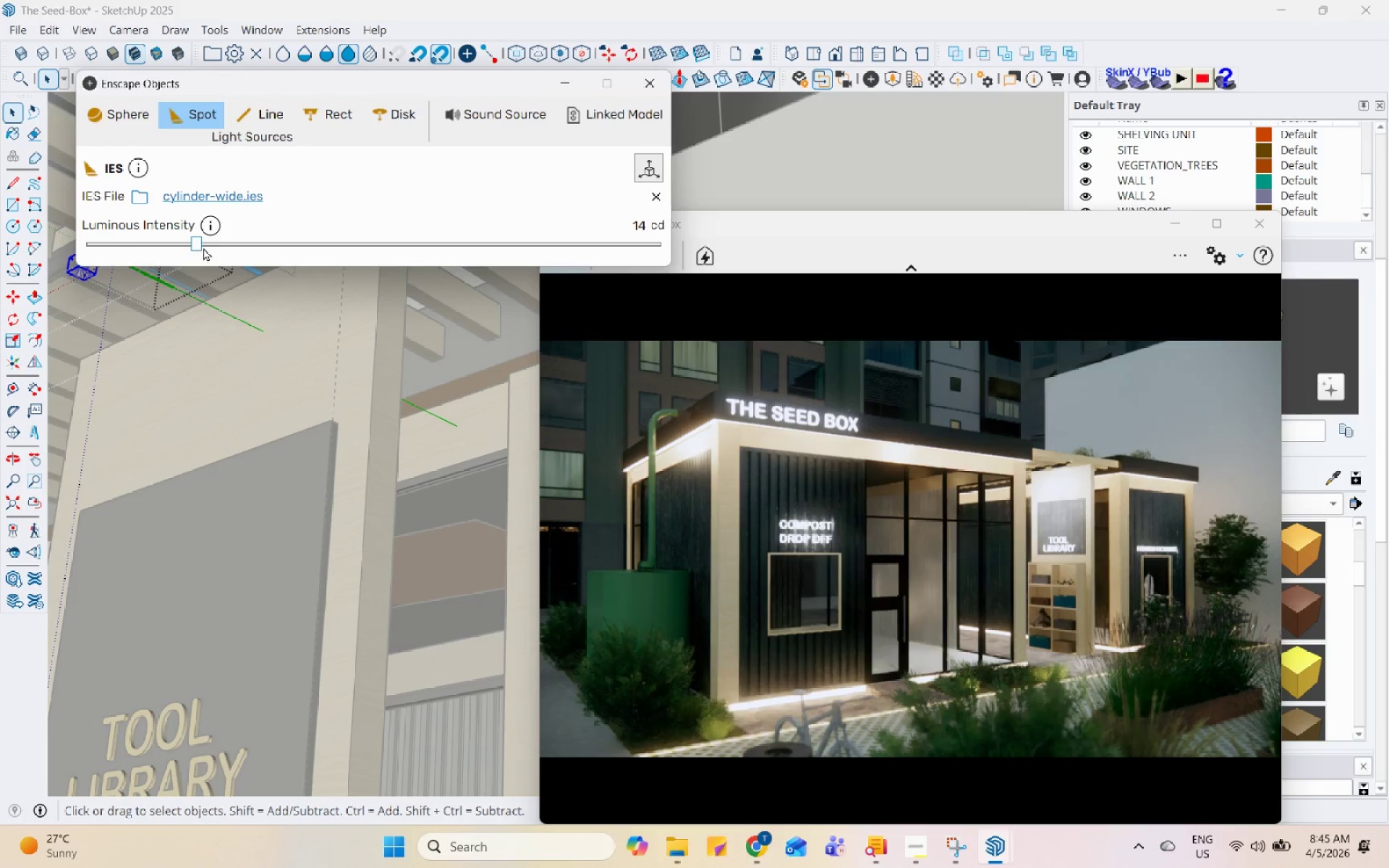 
left_click([219, 246])
 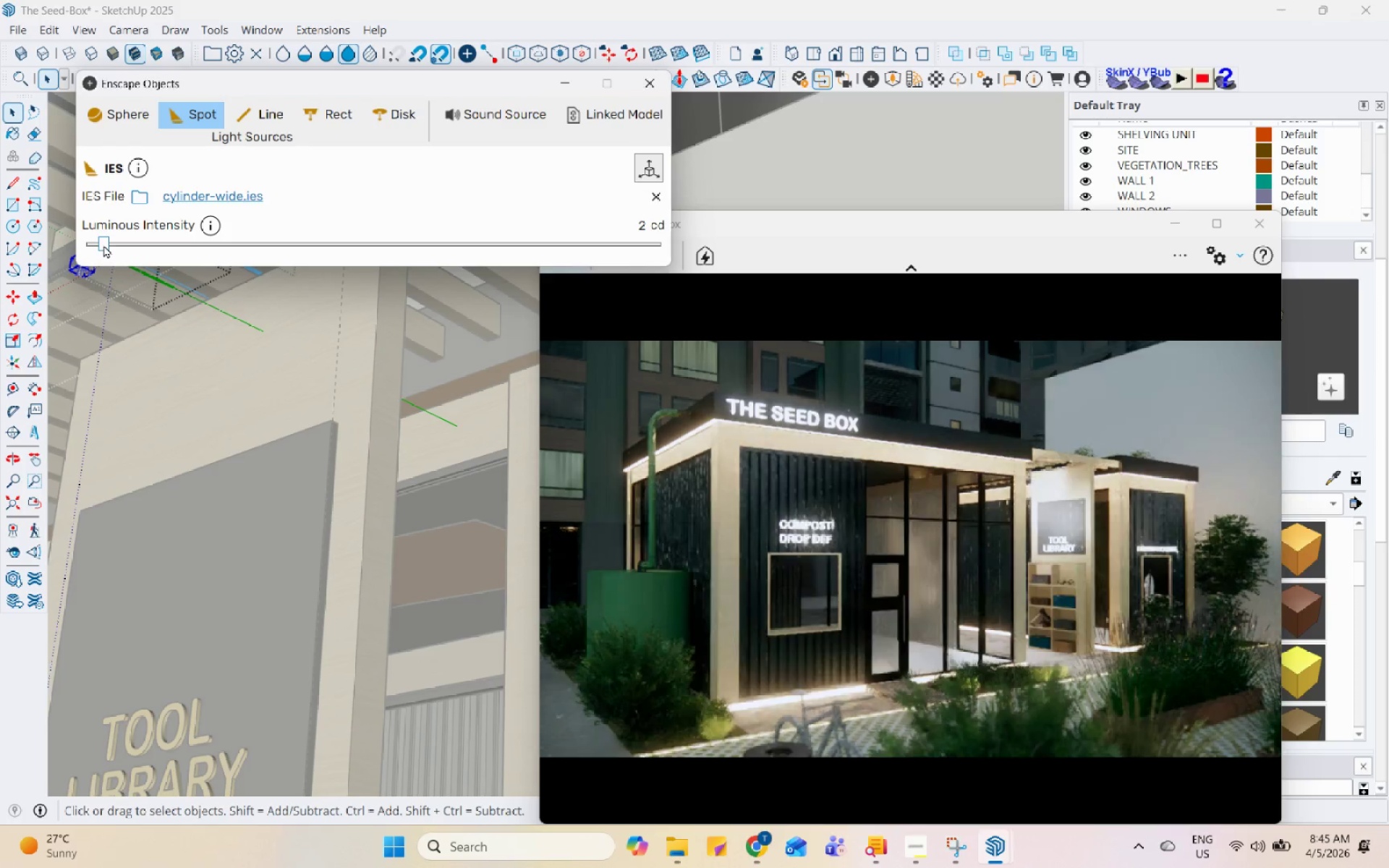 
left_click([85, 247])
 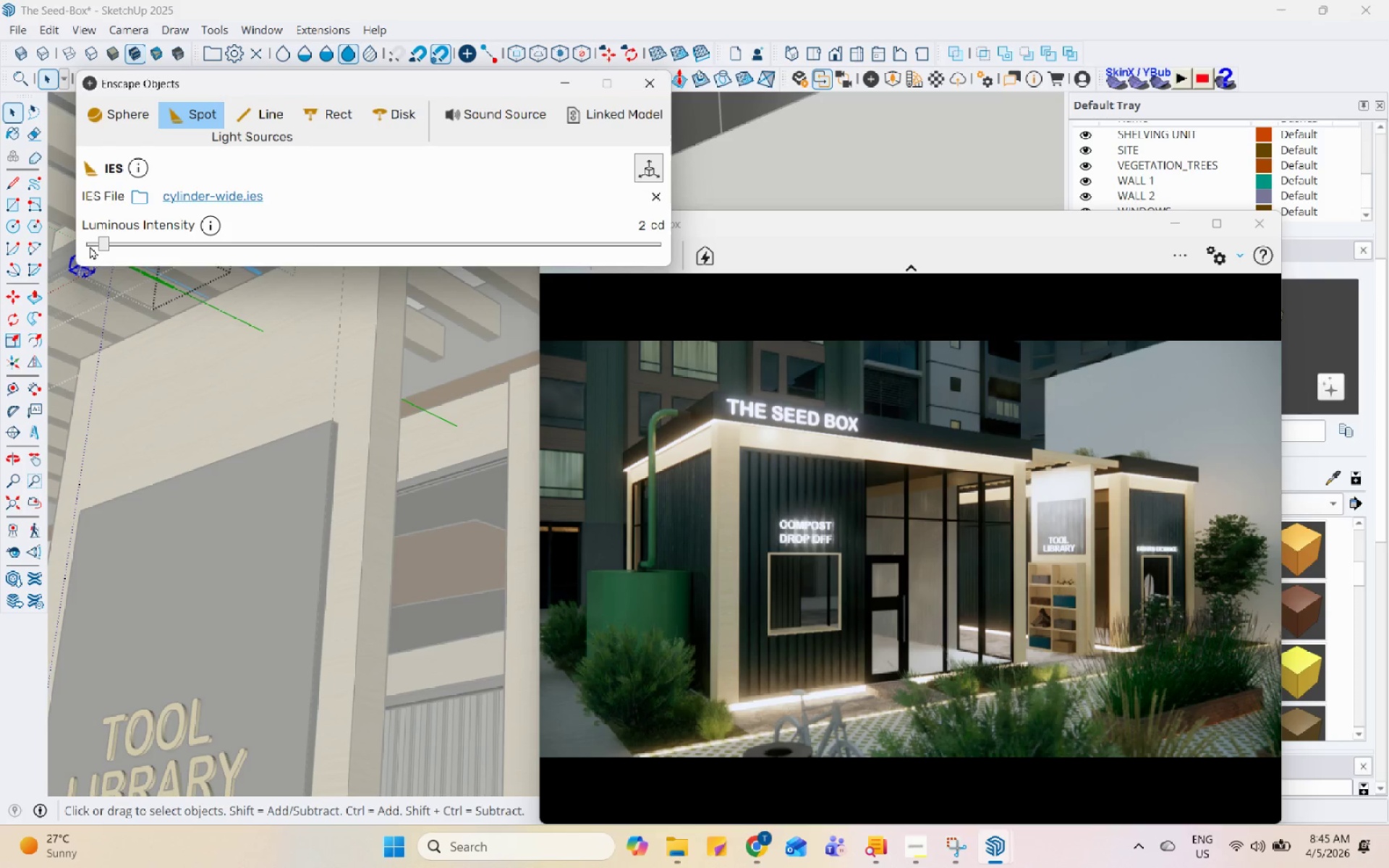 
left_click([115, 241])
 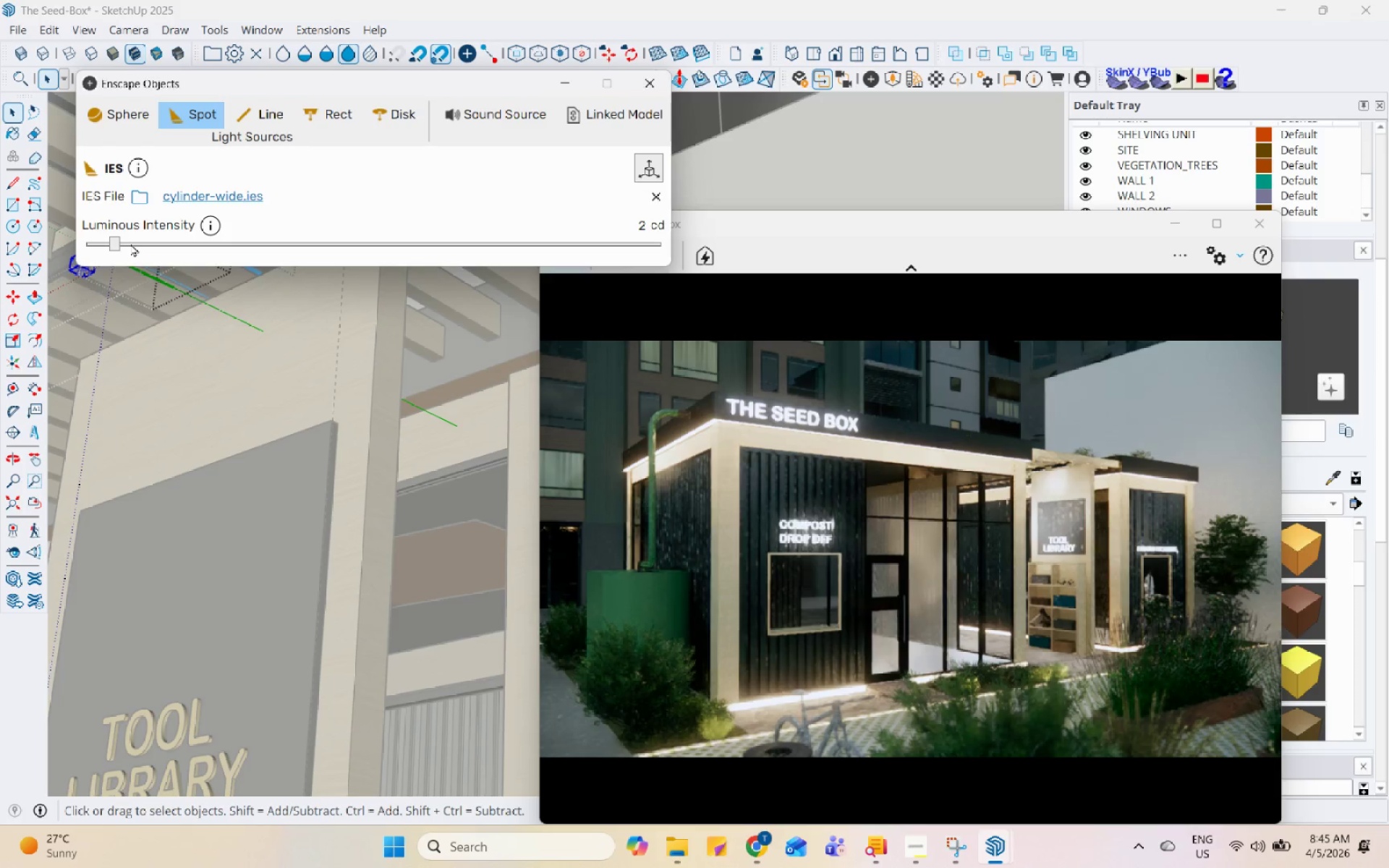 
left_click([130, 243])
 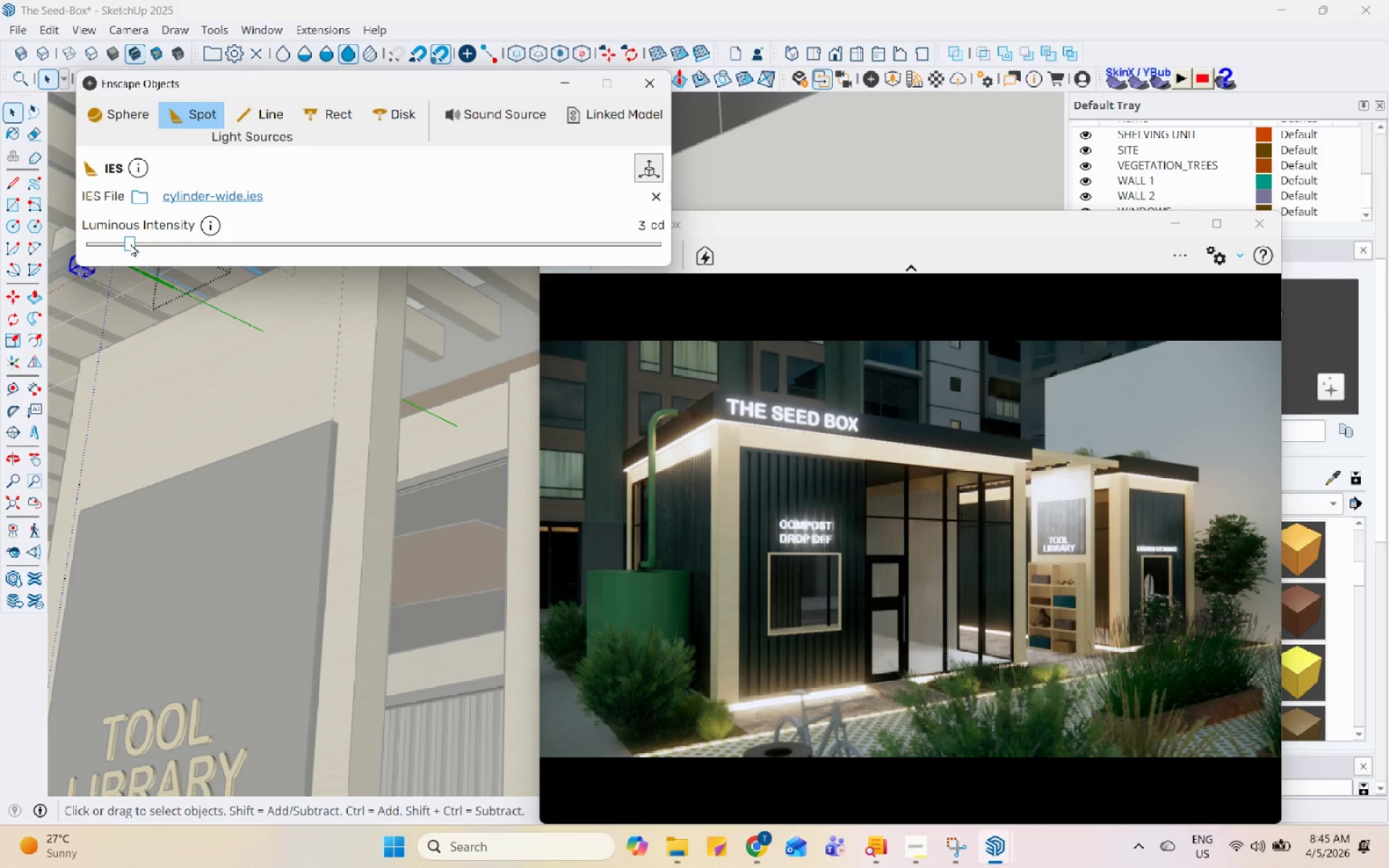 
double_click([193, 242])
 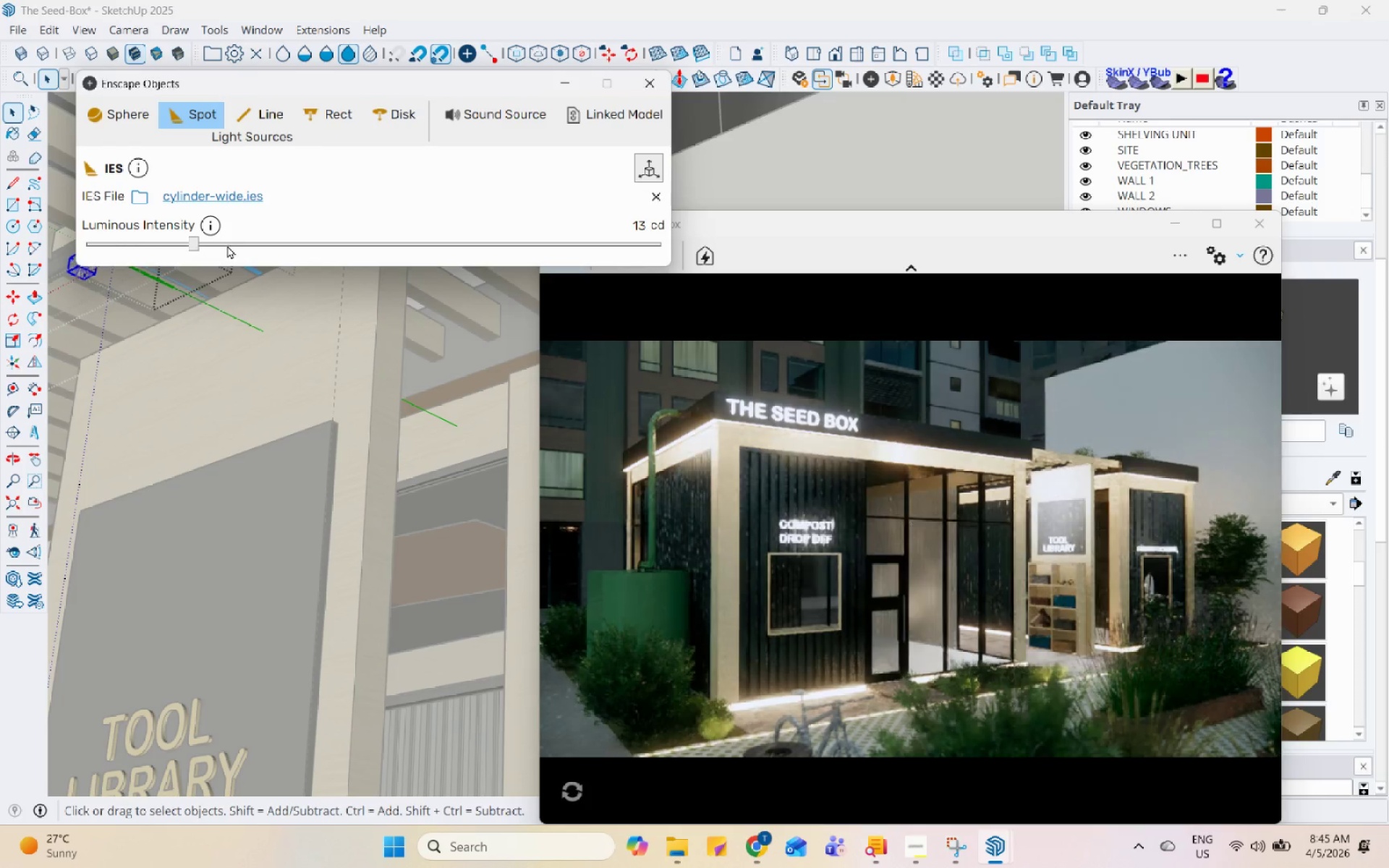 
triple_click([231, 245])
 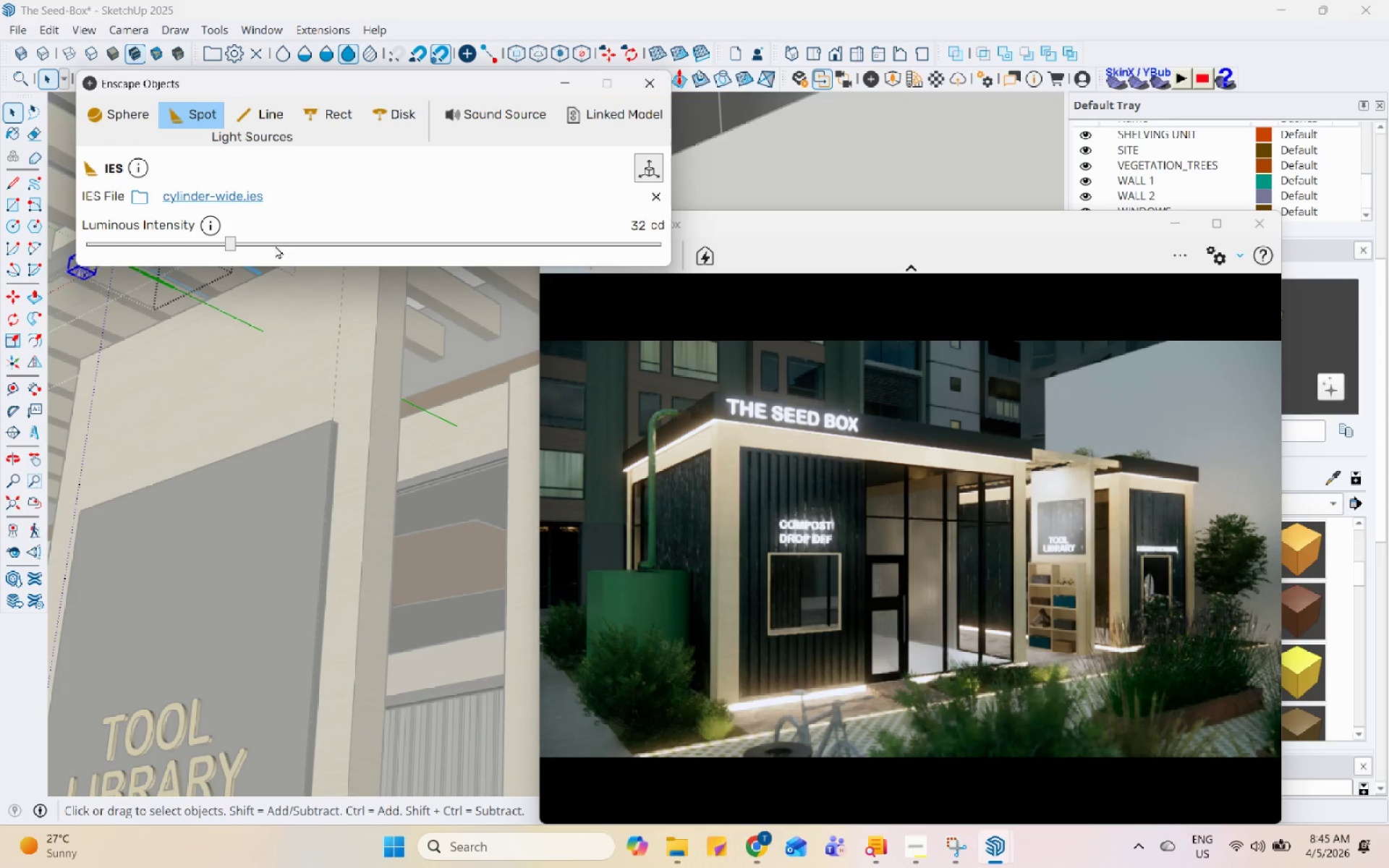 
triple_click([286, 245])
 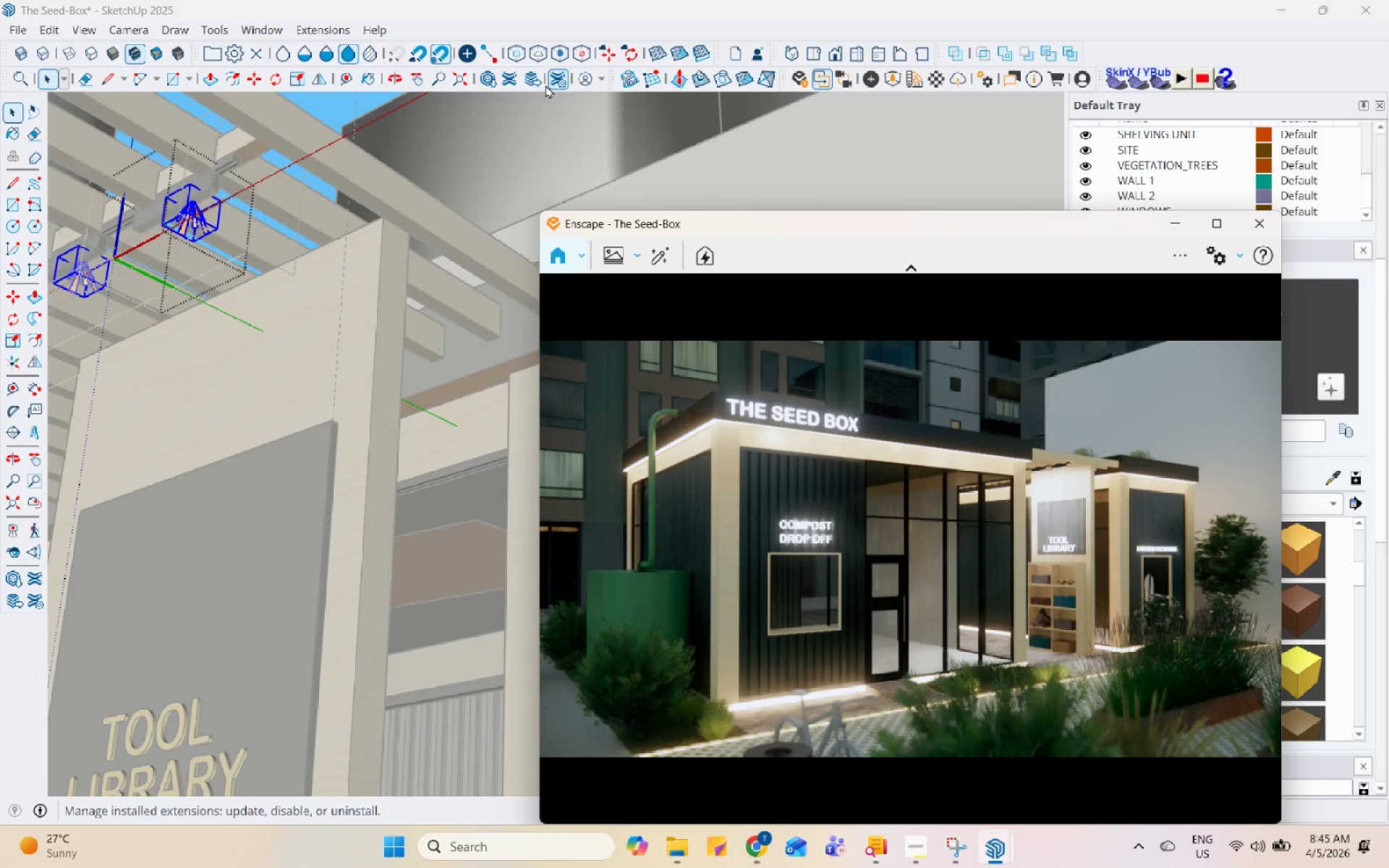 
double_click([255, 147])
 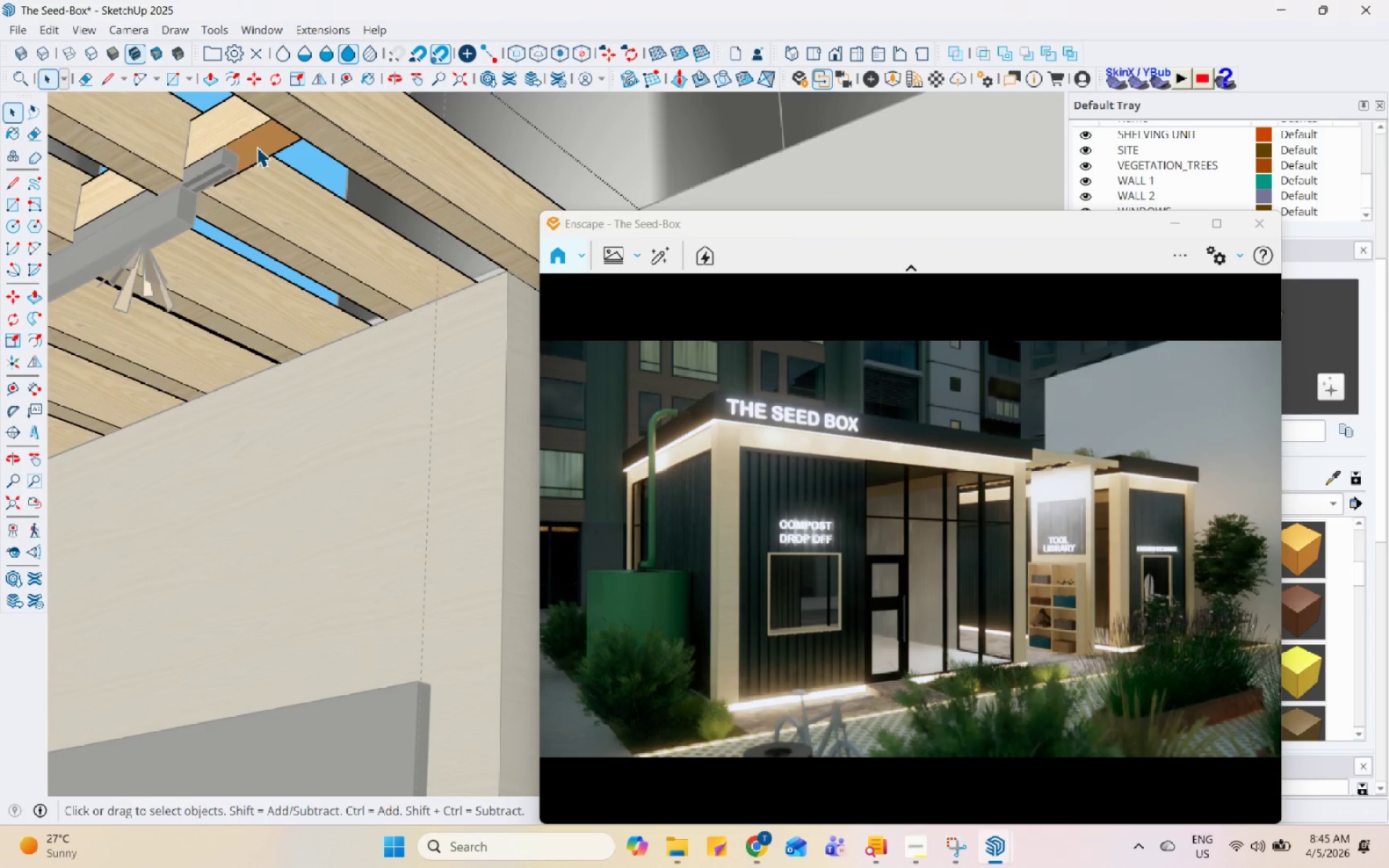 
scroll: coordinate [245, 157], scroll_direction: up, amount: 7.0
 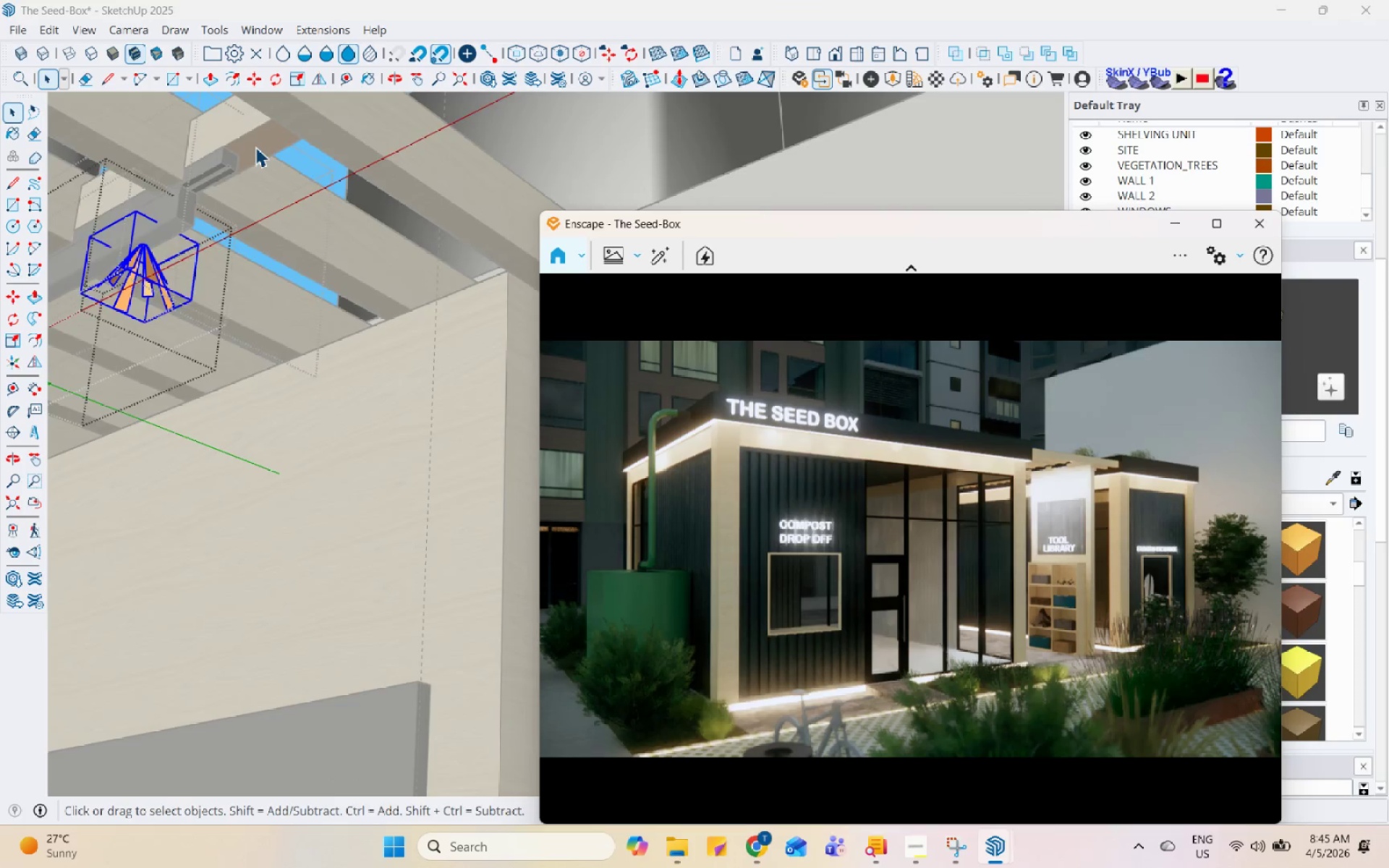 
triple_click([257, 147])
 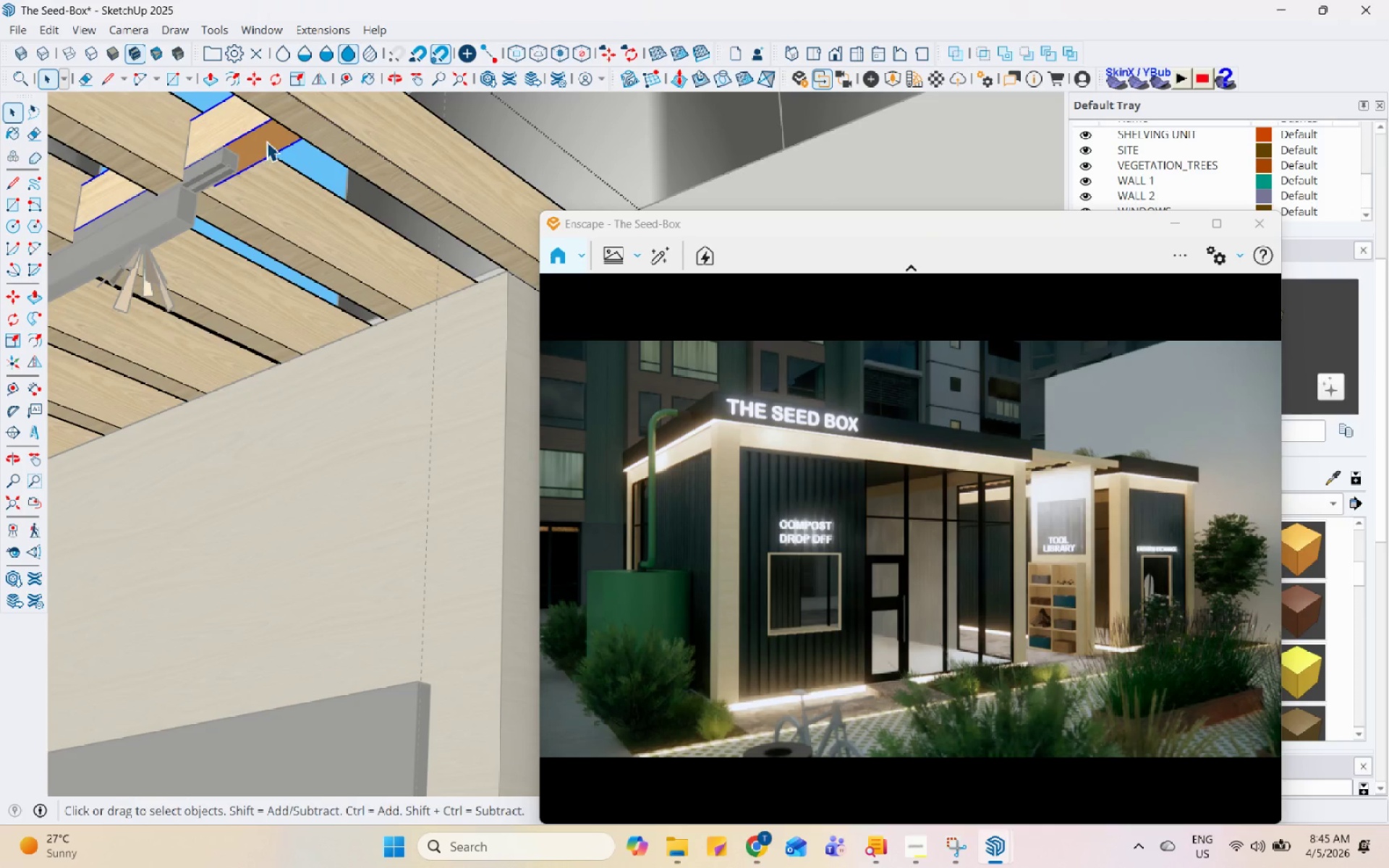 
triple_click([270, 139])
 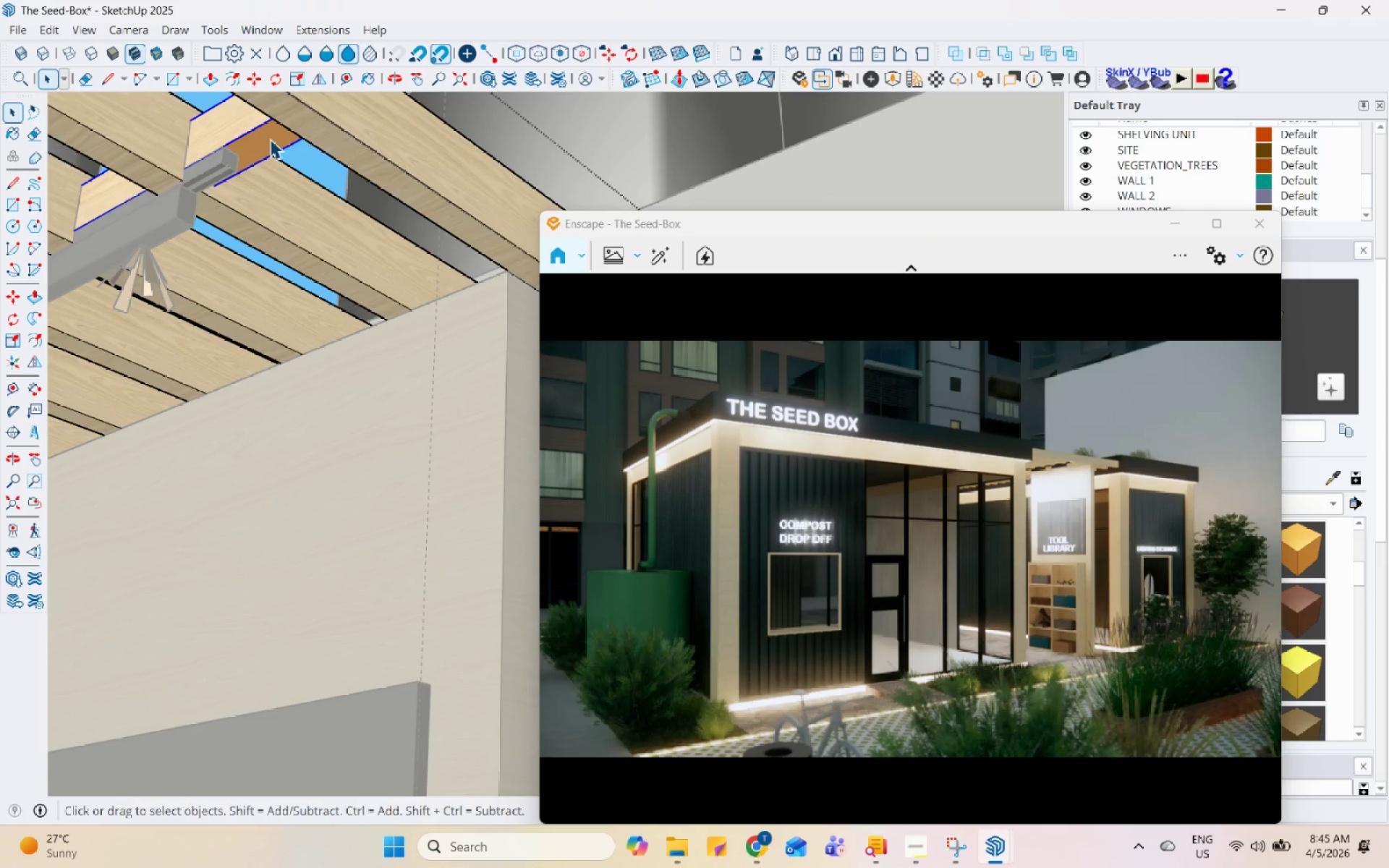 
triple_click([270, 139])
 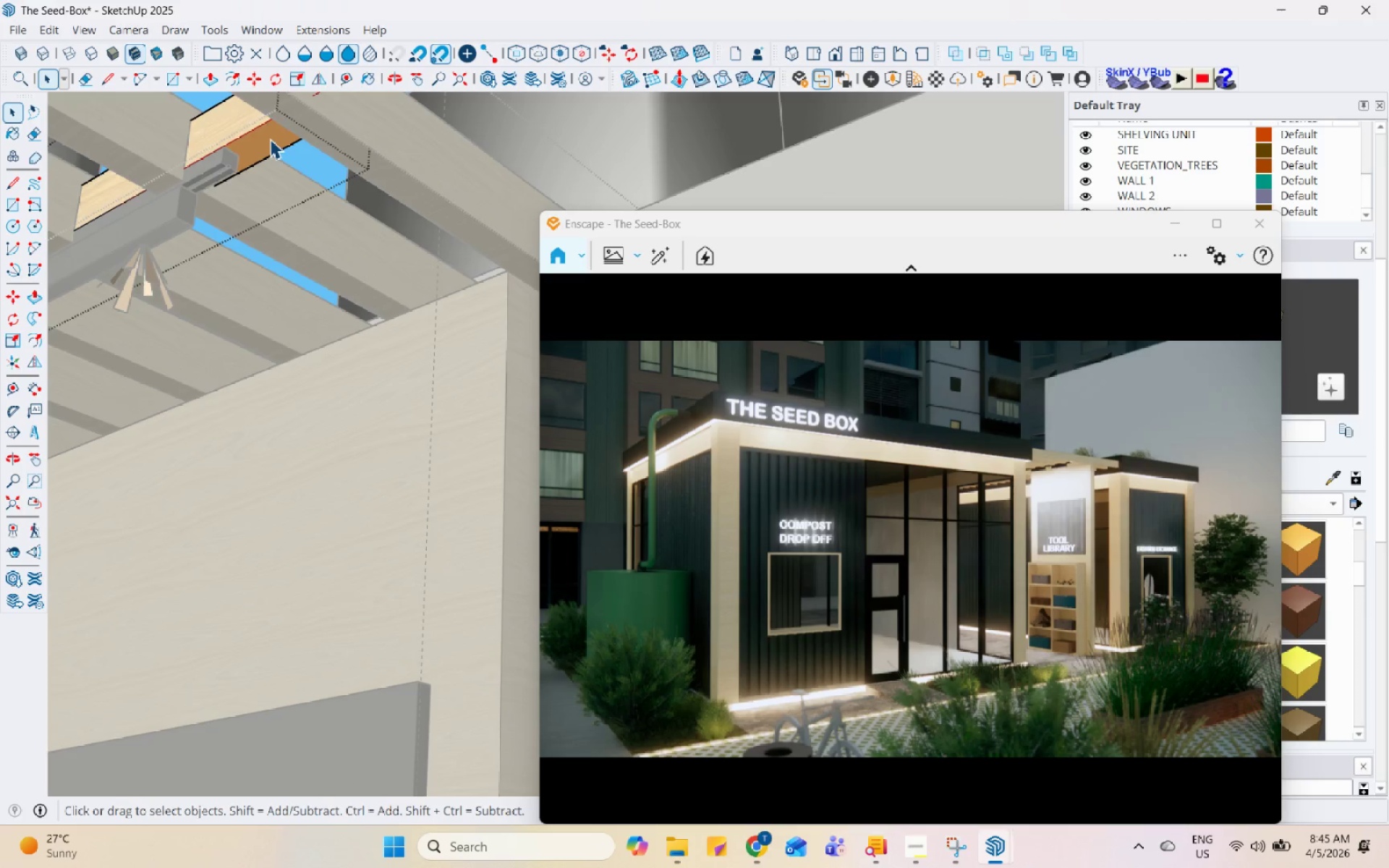 
triple_click([270, 139])
 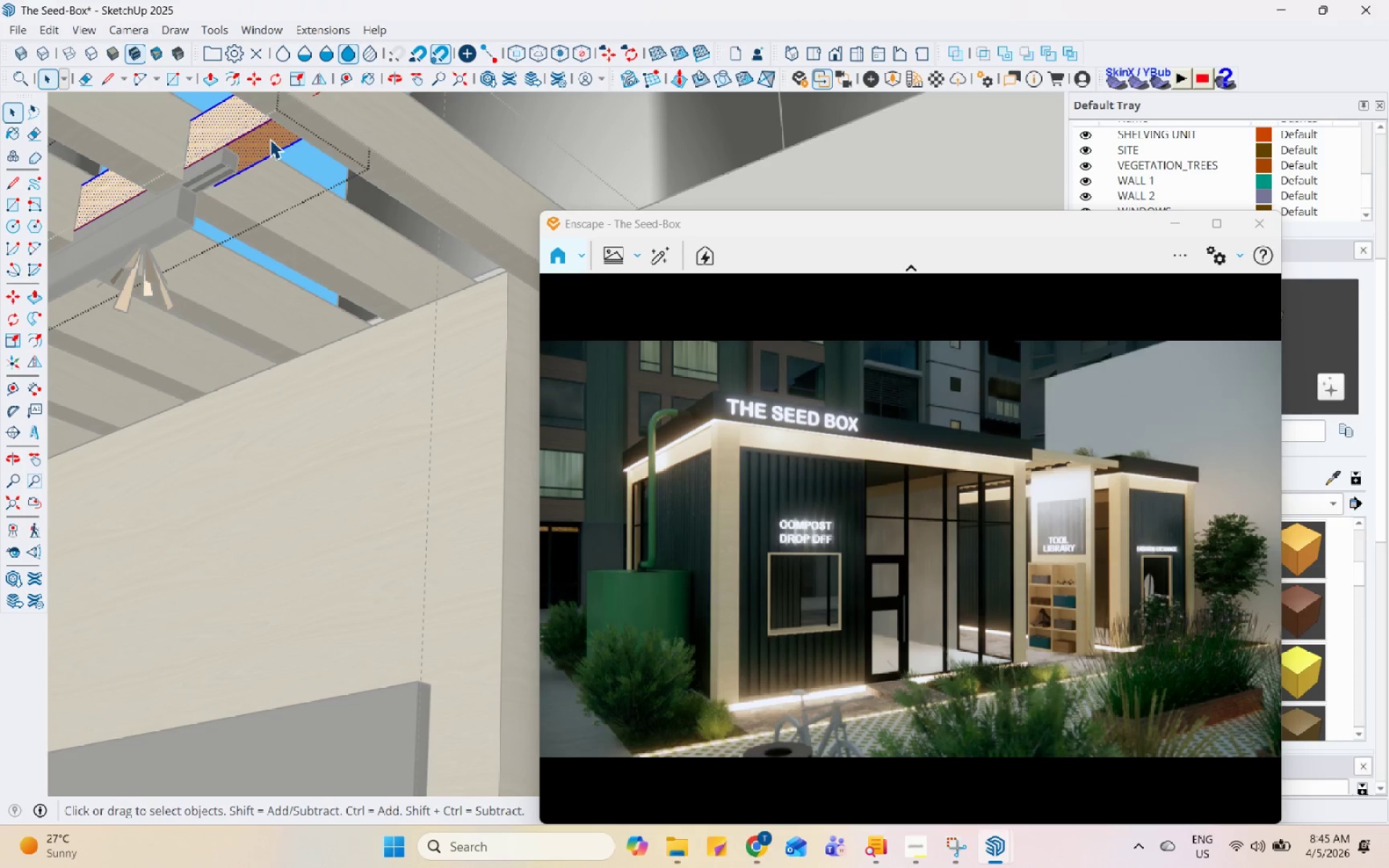 
triple_click([270, 139])
 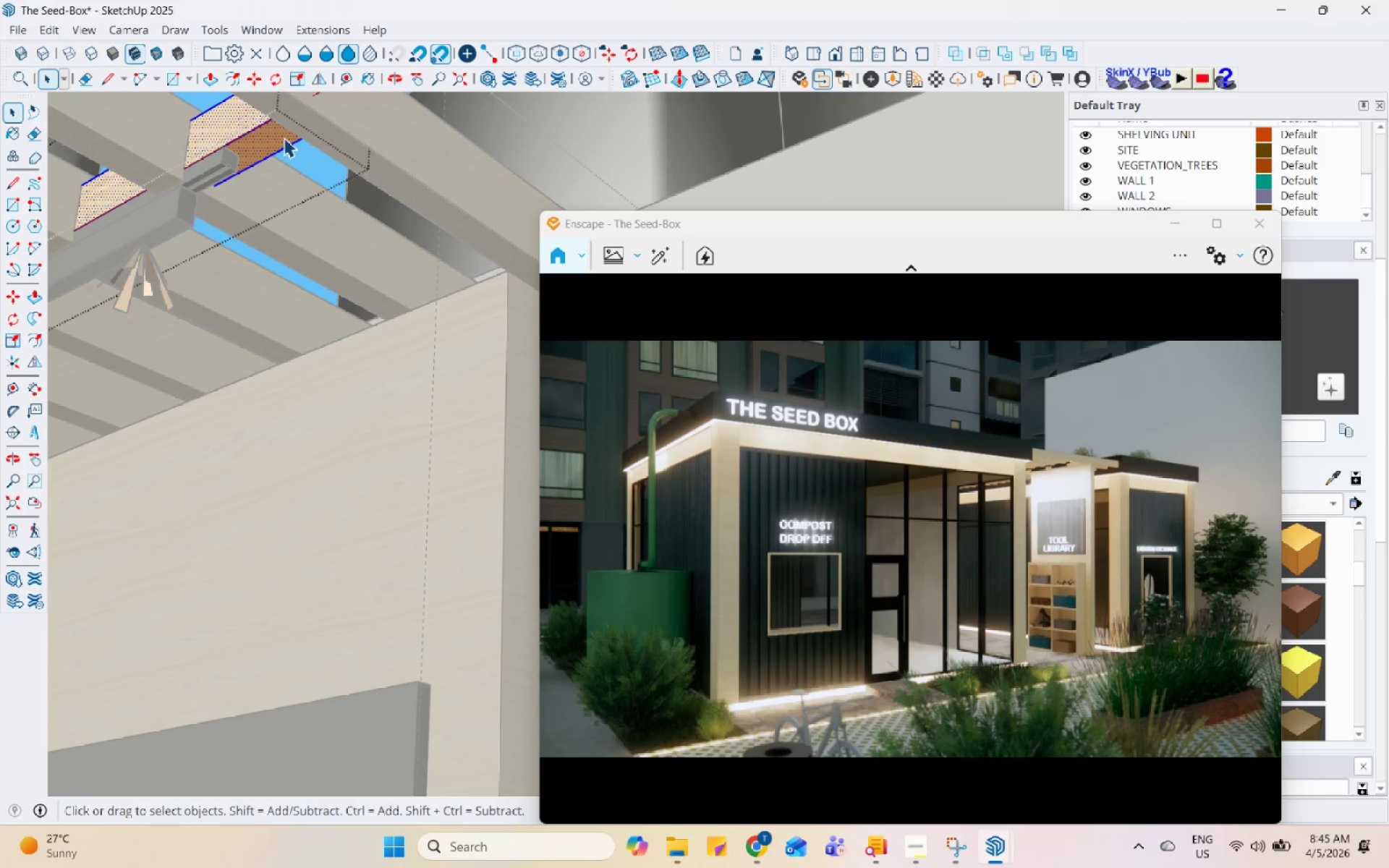 
triple_click([284, 137])
 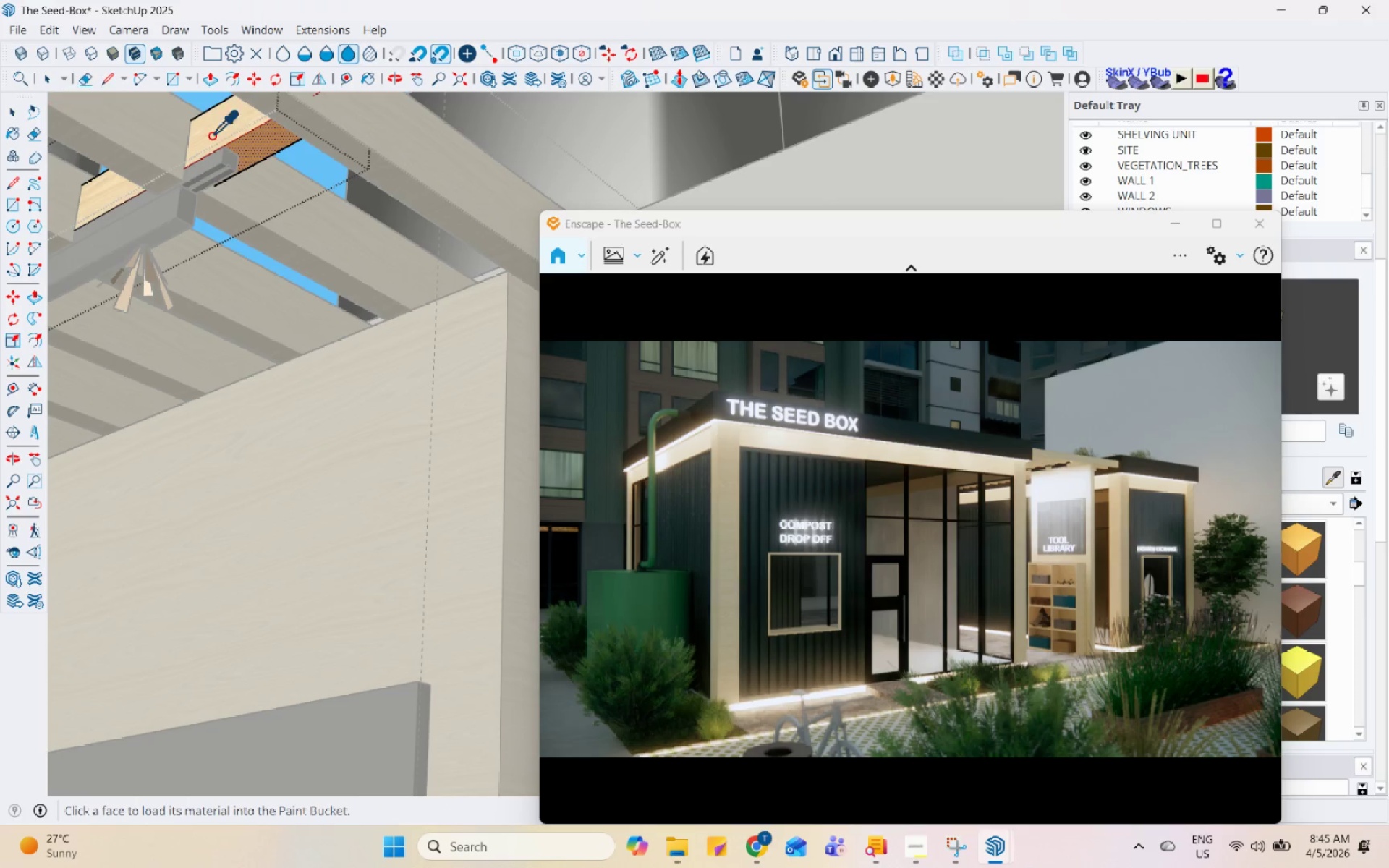 
double_click([247, 145])
 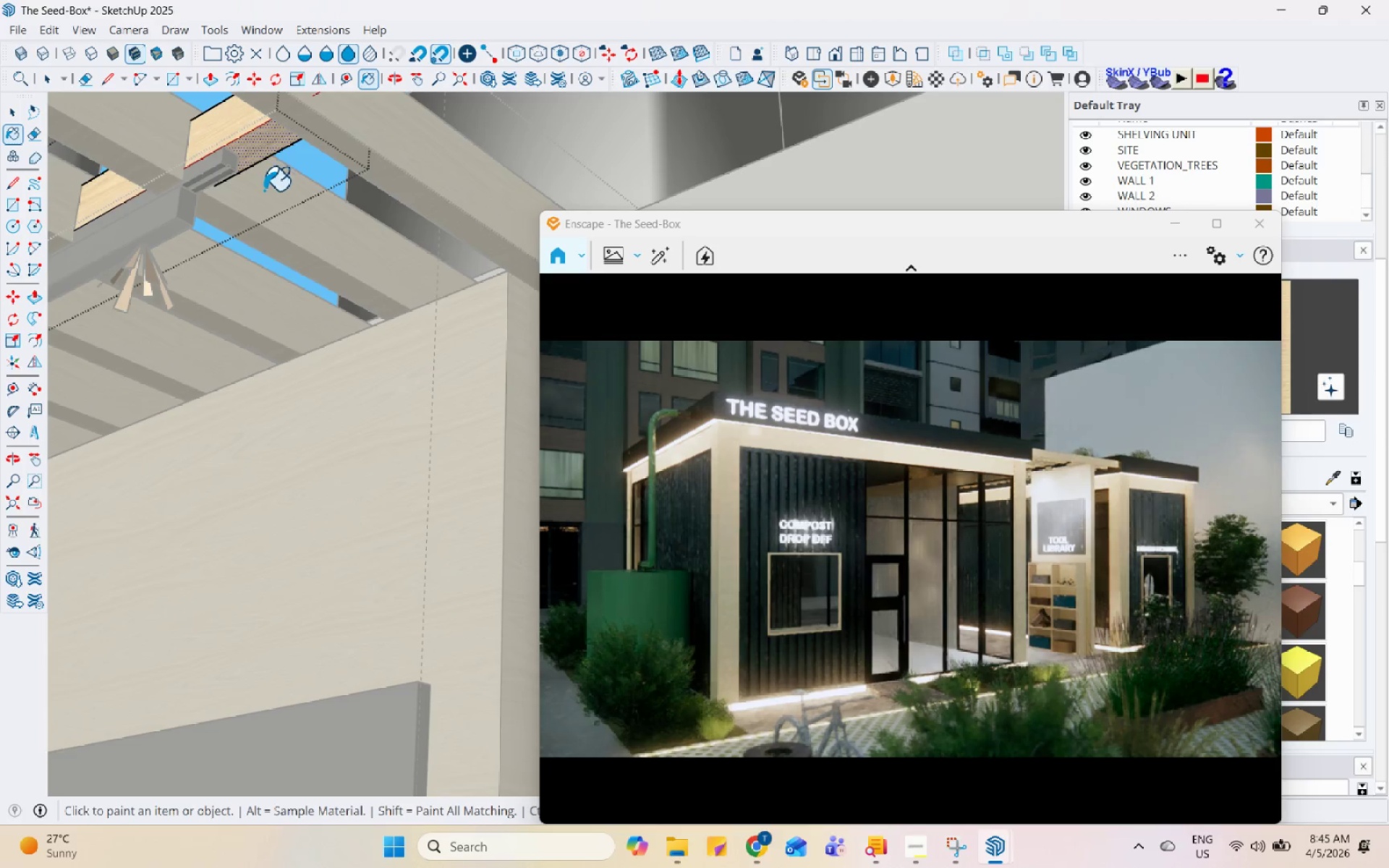 
key(Space)
 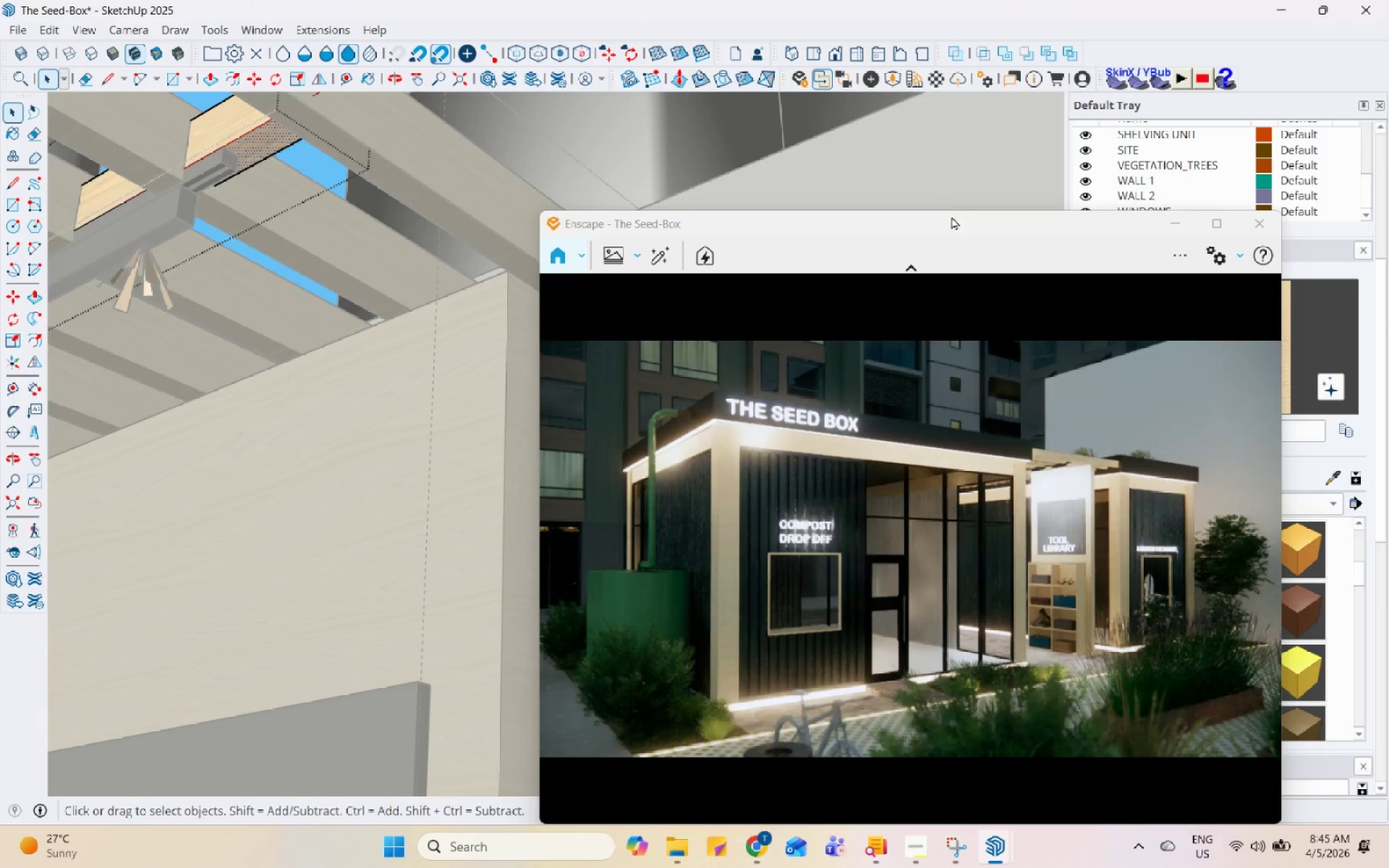 
left_click_drag(start_coordinate=[945, 527], to_coordinate=[906, 545])
 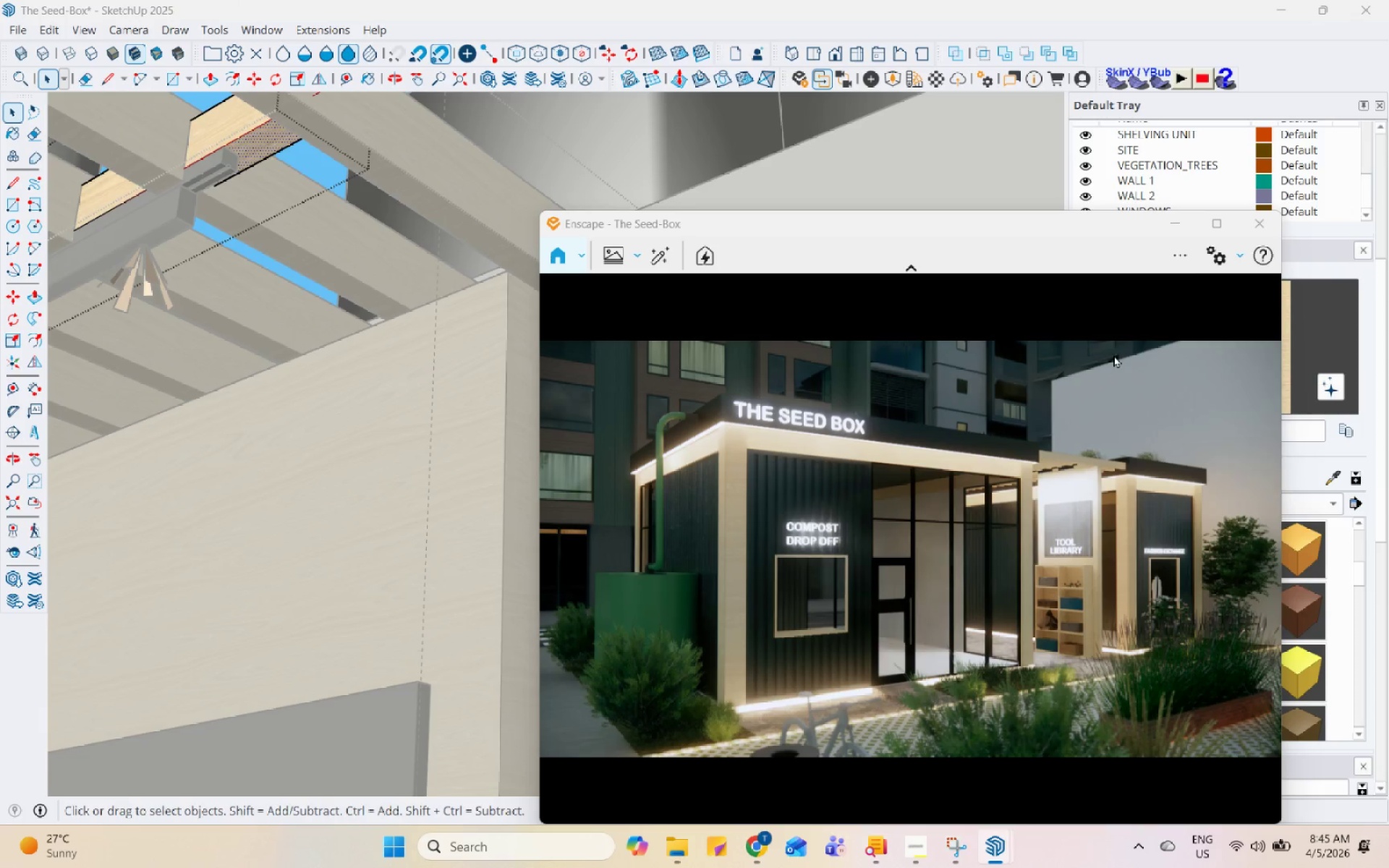 
double_click([1210, 290])
 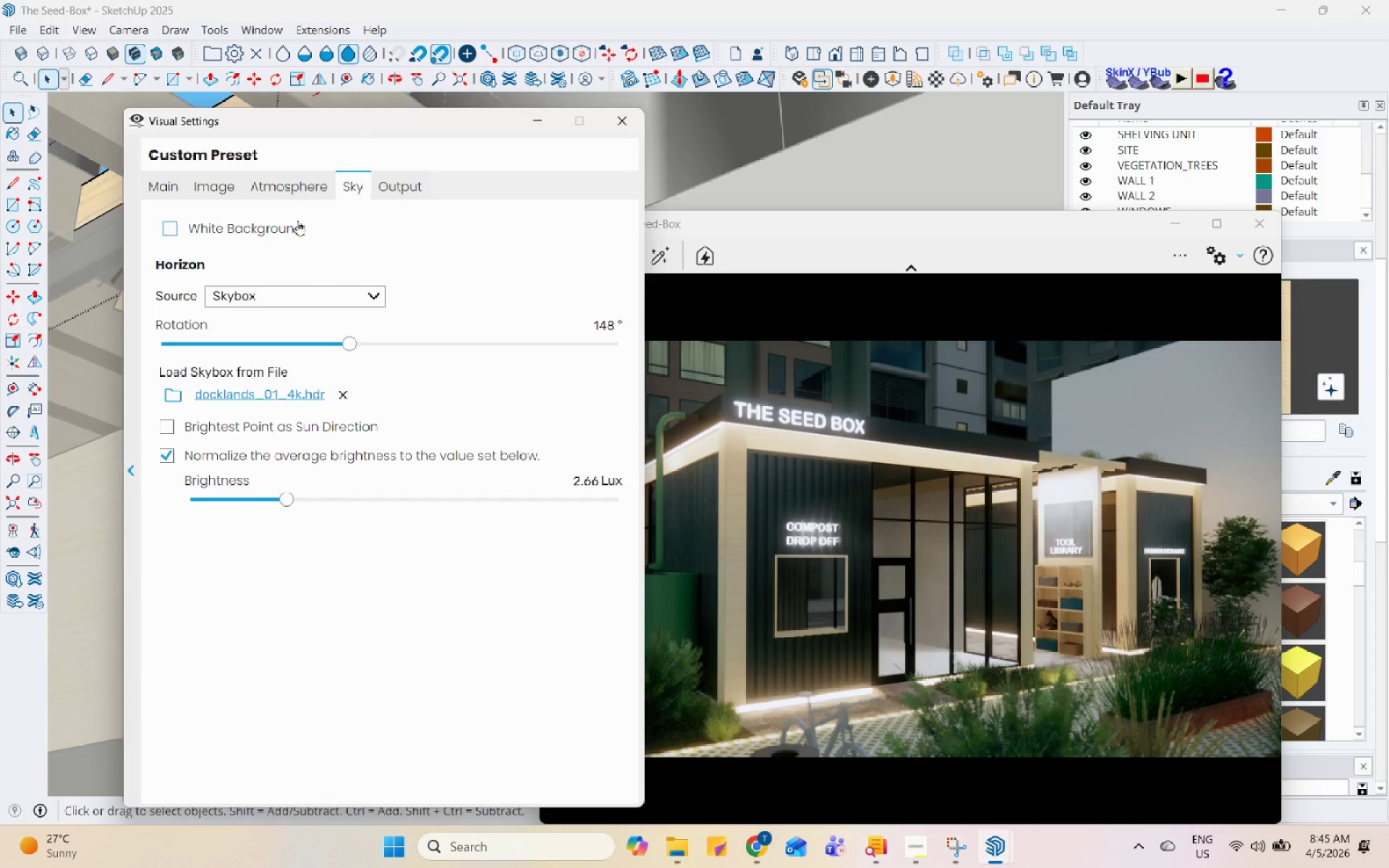 
left_click([310, 171])
 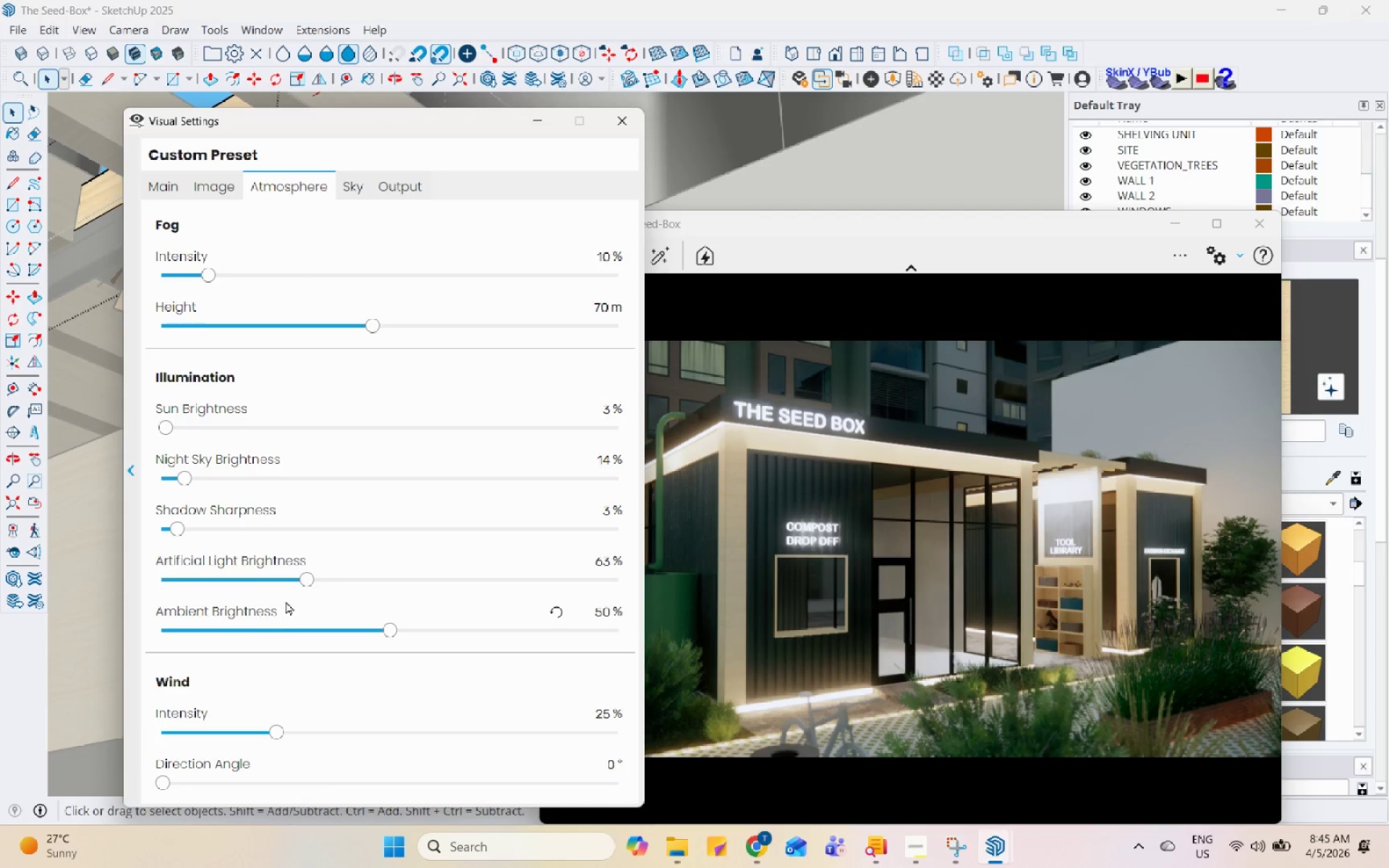 
left_click([281, 583])
 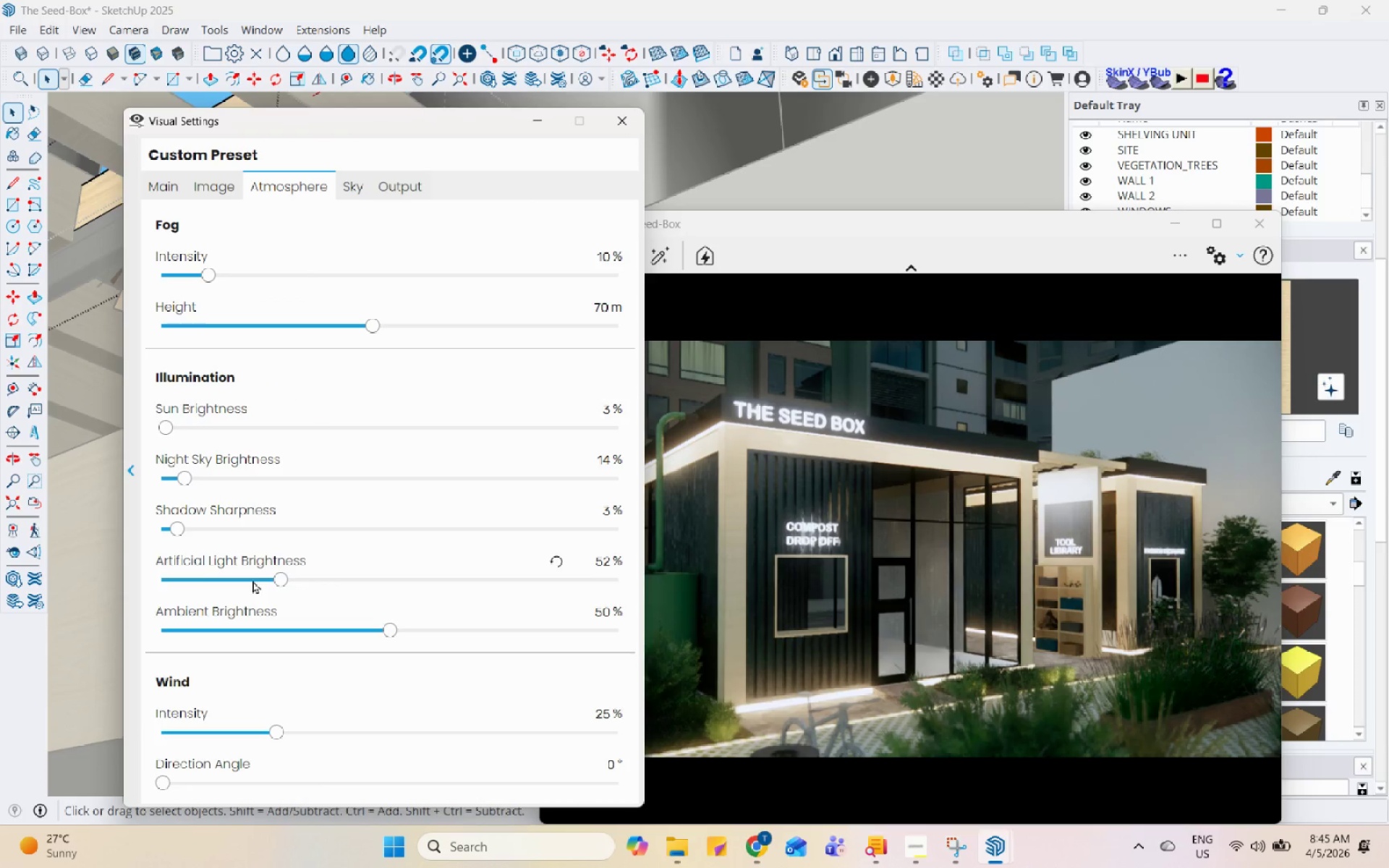 
left_click([252, 580])
 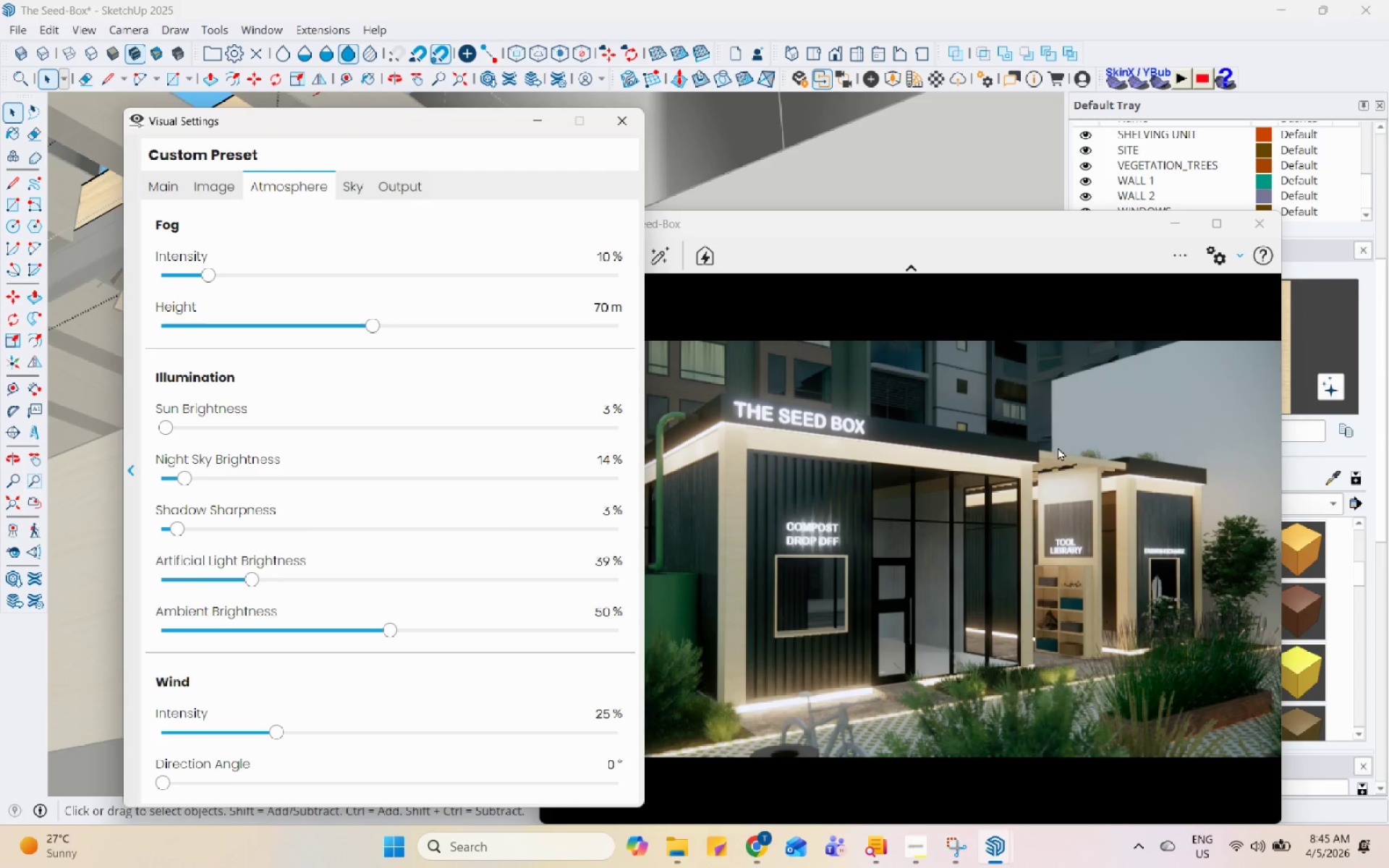 
left_click_drag(start_coordinate=[995, 514], to_coordinate=[907, 544])
 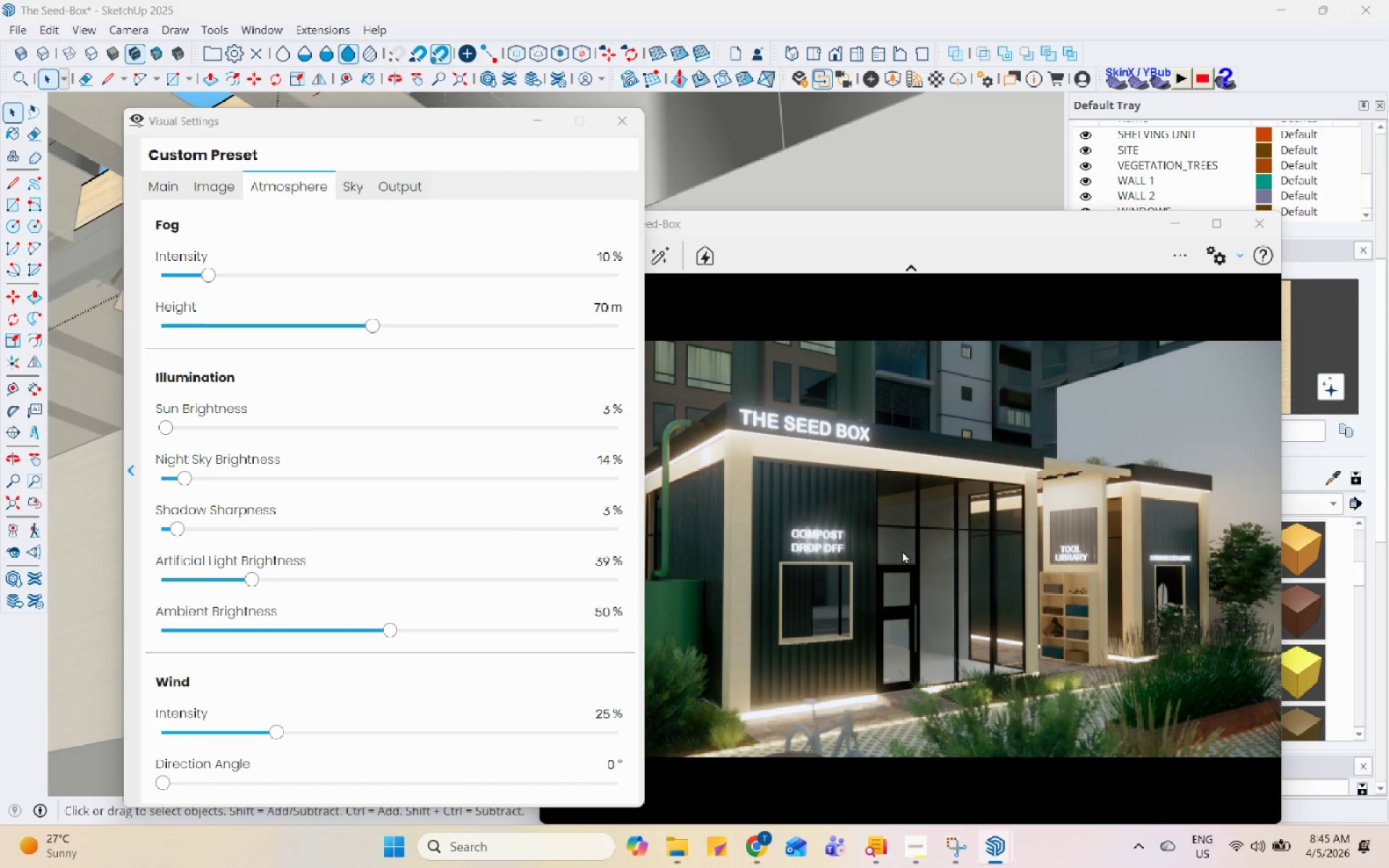 
wait(5.01)
 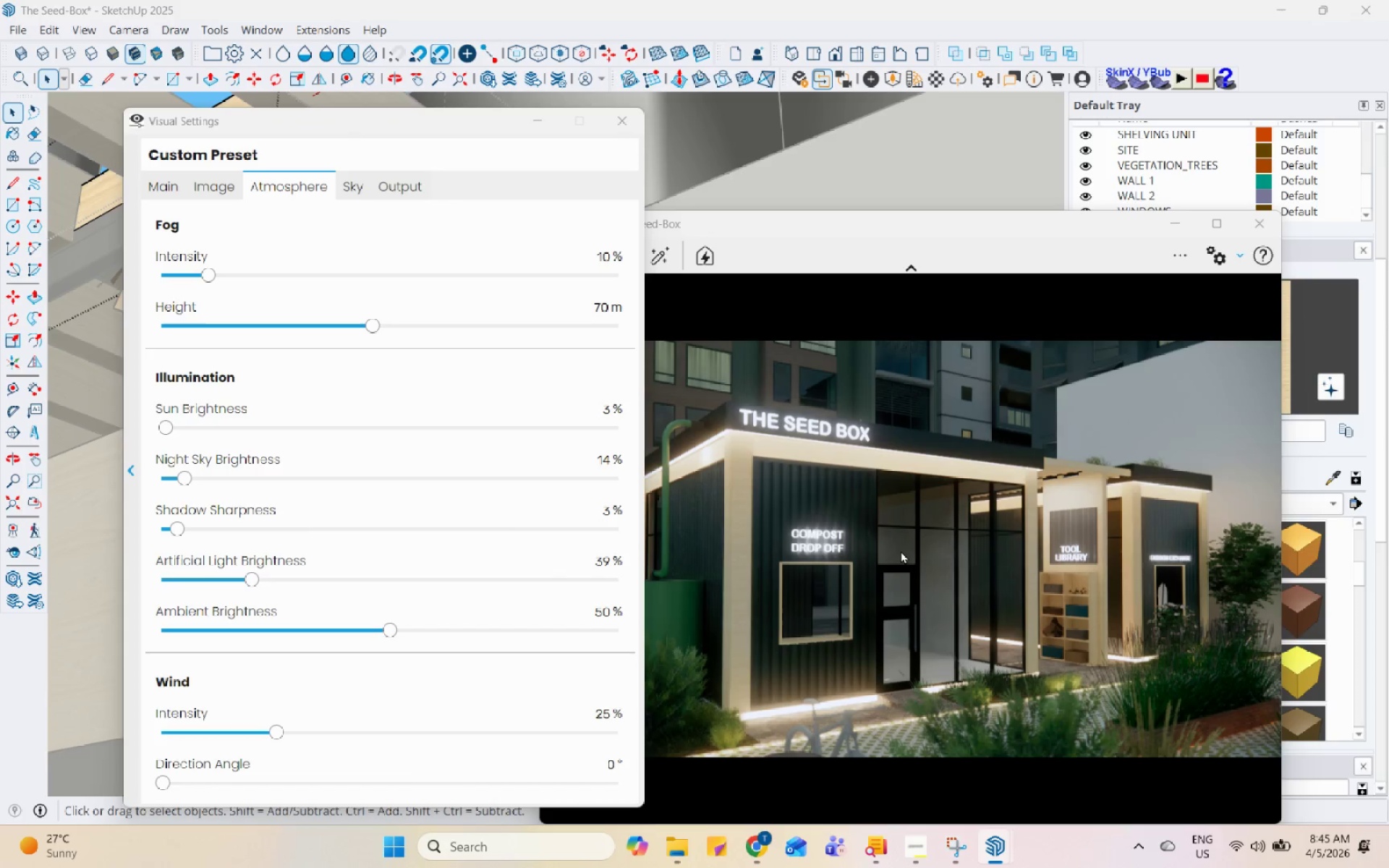 
left_click_drag(start_coordinate=[819, 553], to_coordinate=[913, 553])
 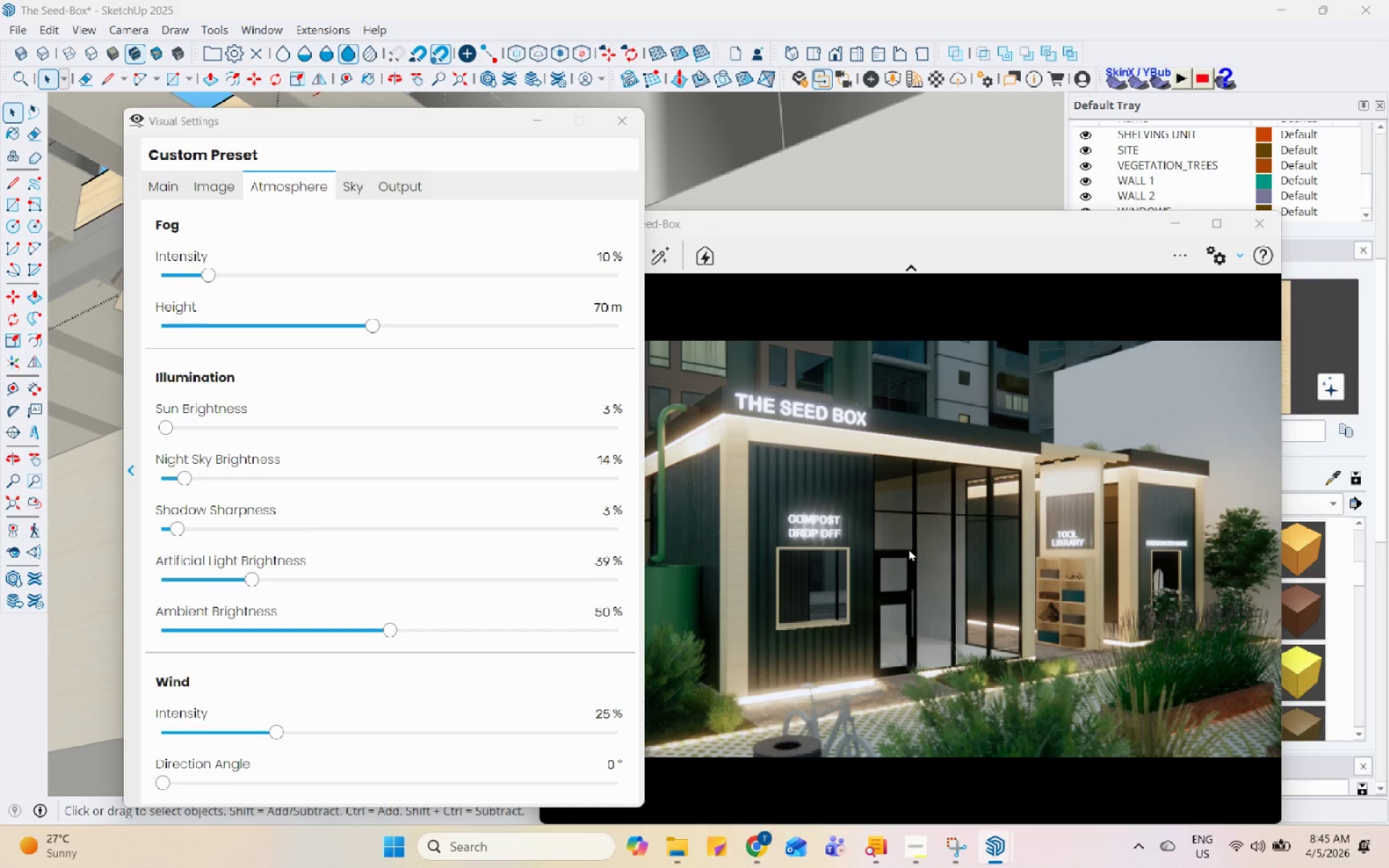 
wait(5.85)
 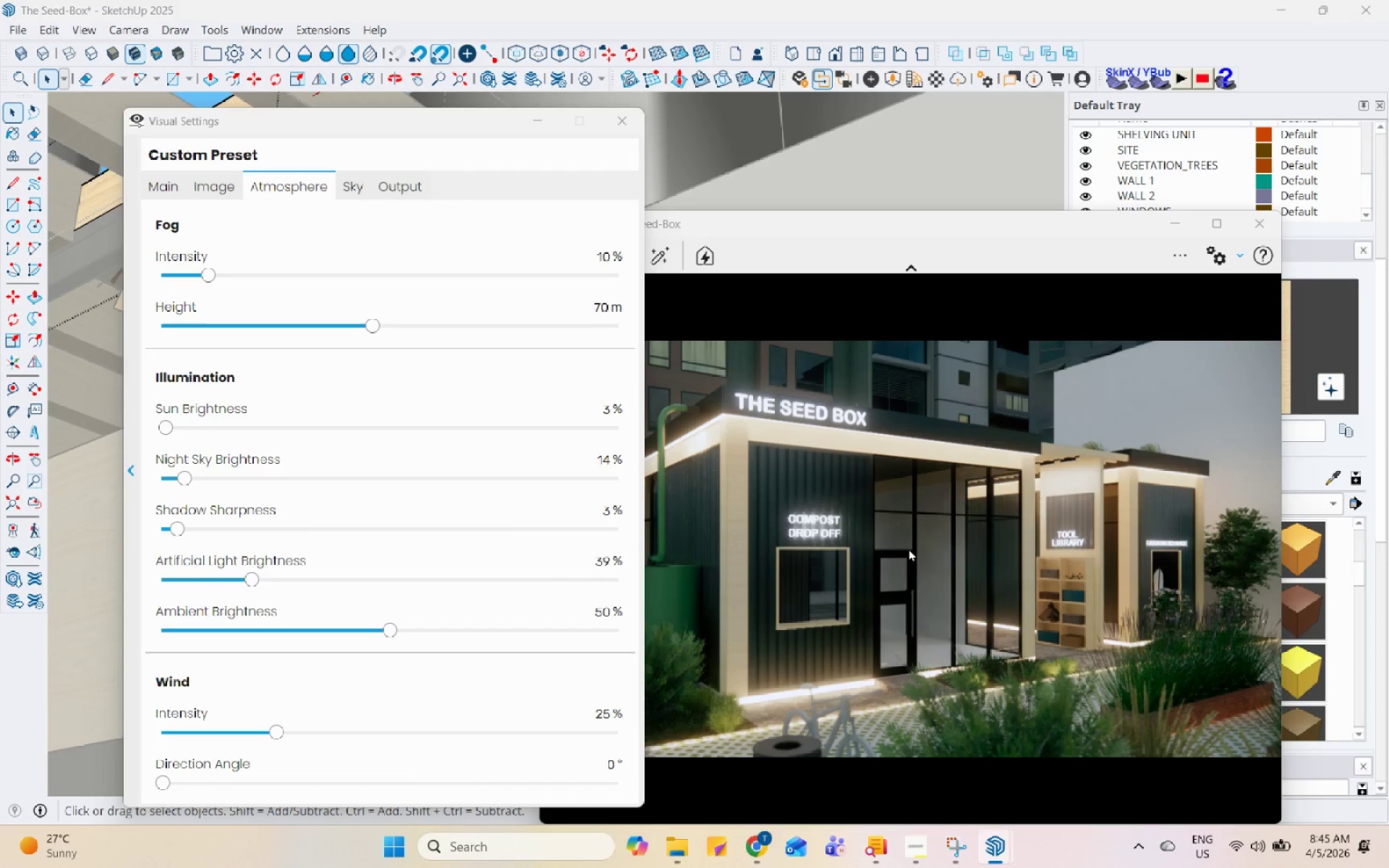 
mouse_move([202, 544])
 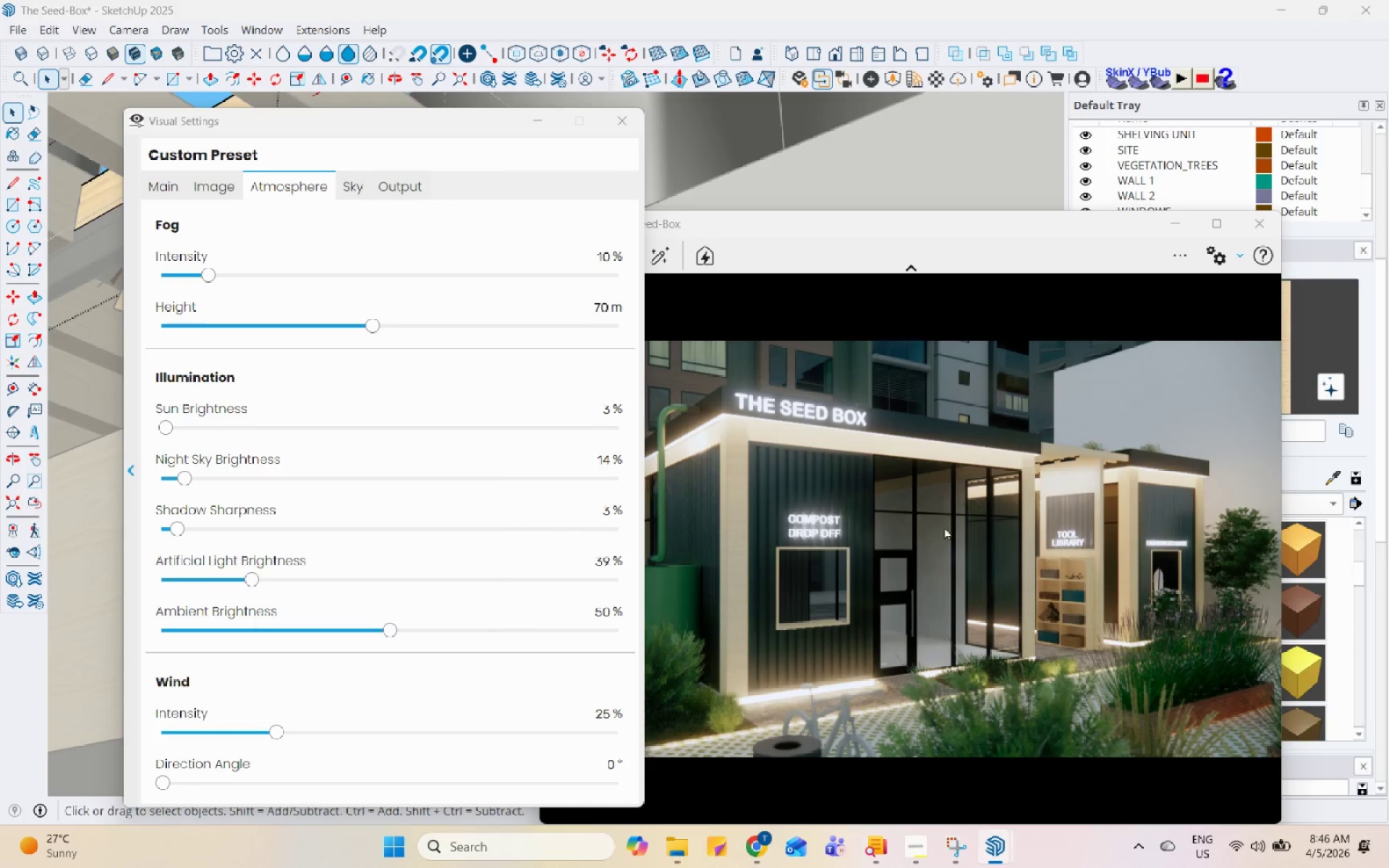 
left_click_drag(start_coordinate=[949, 525], to_coordinate=[924, 545])
 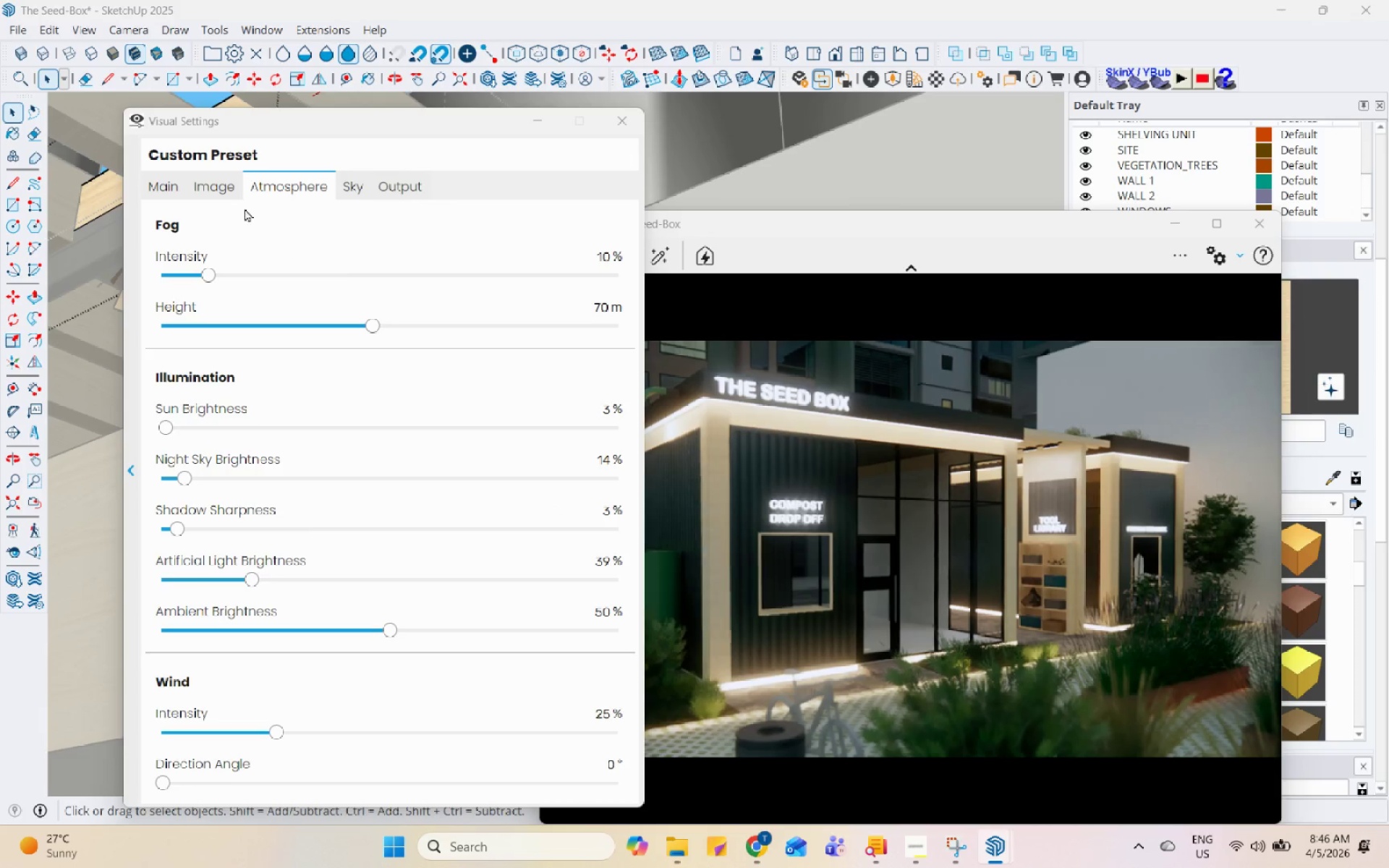 
left_click([237, 194])
 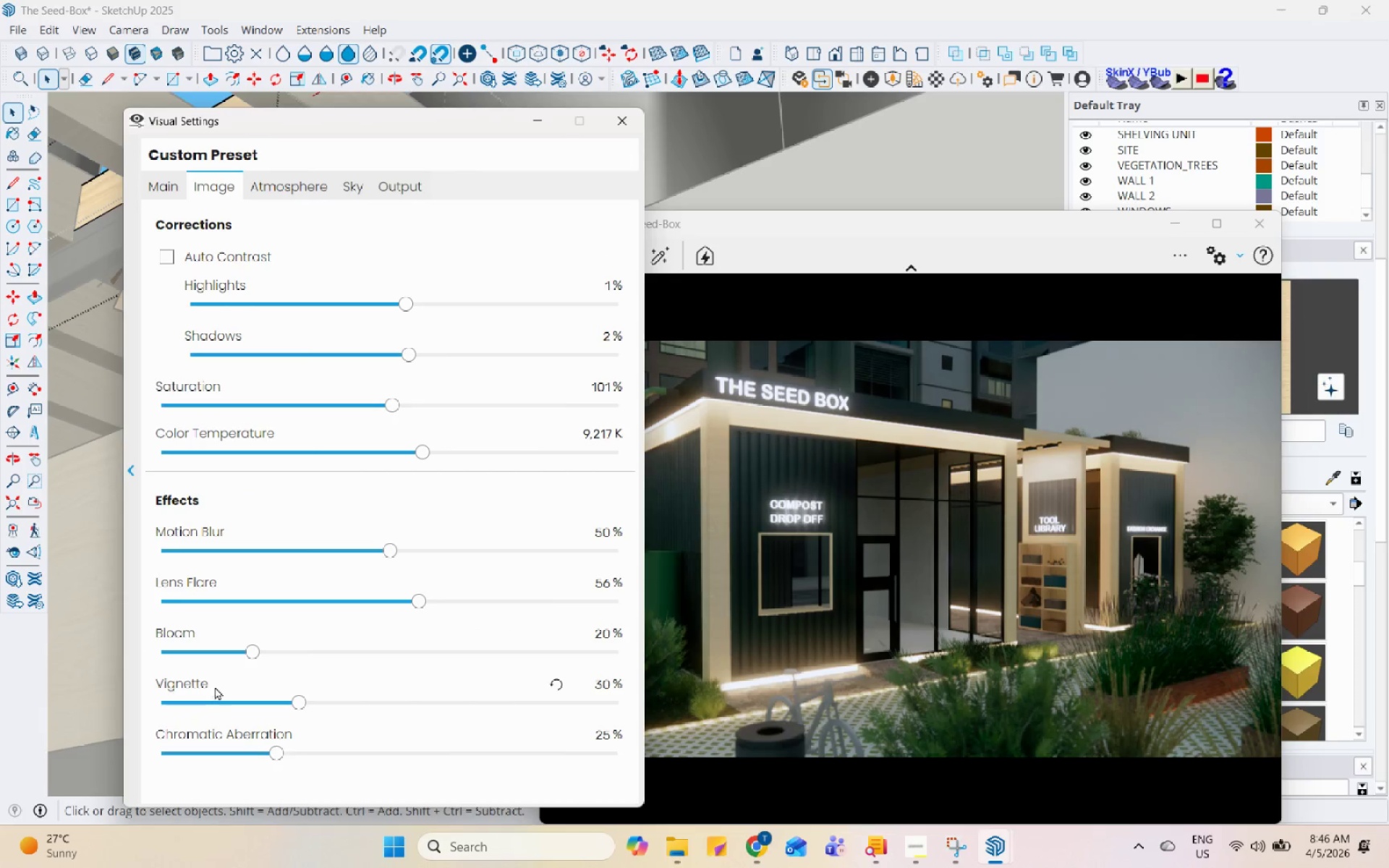 
left_click([211, 655])
 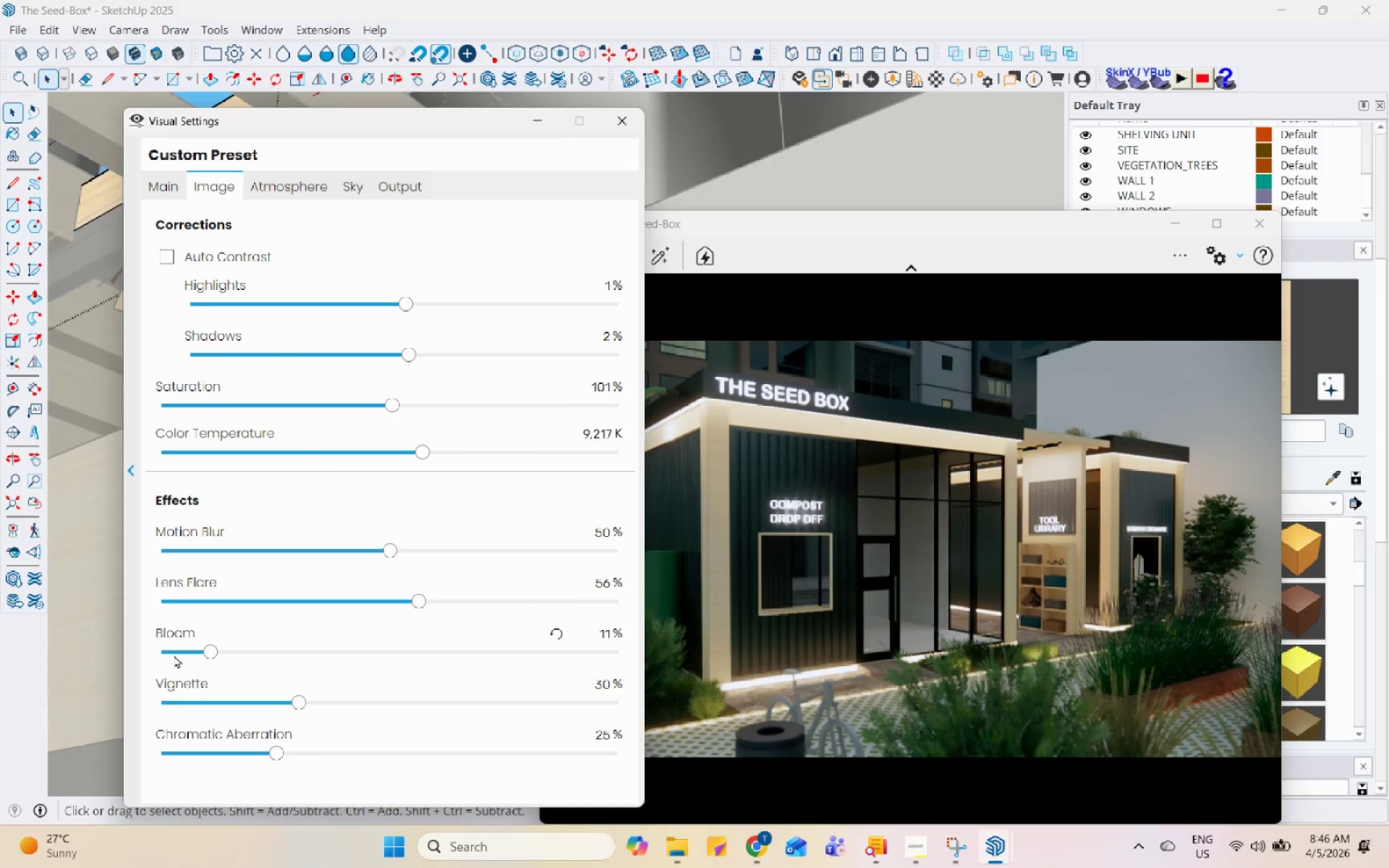 
left_click([174, 655])
 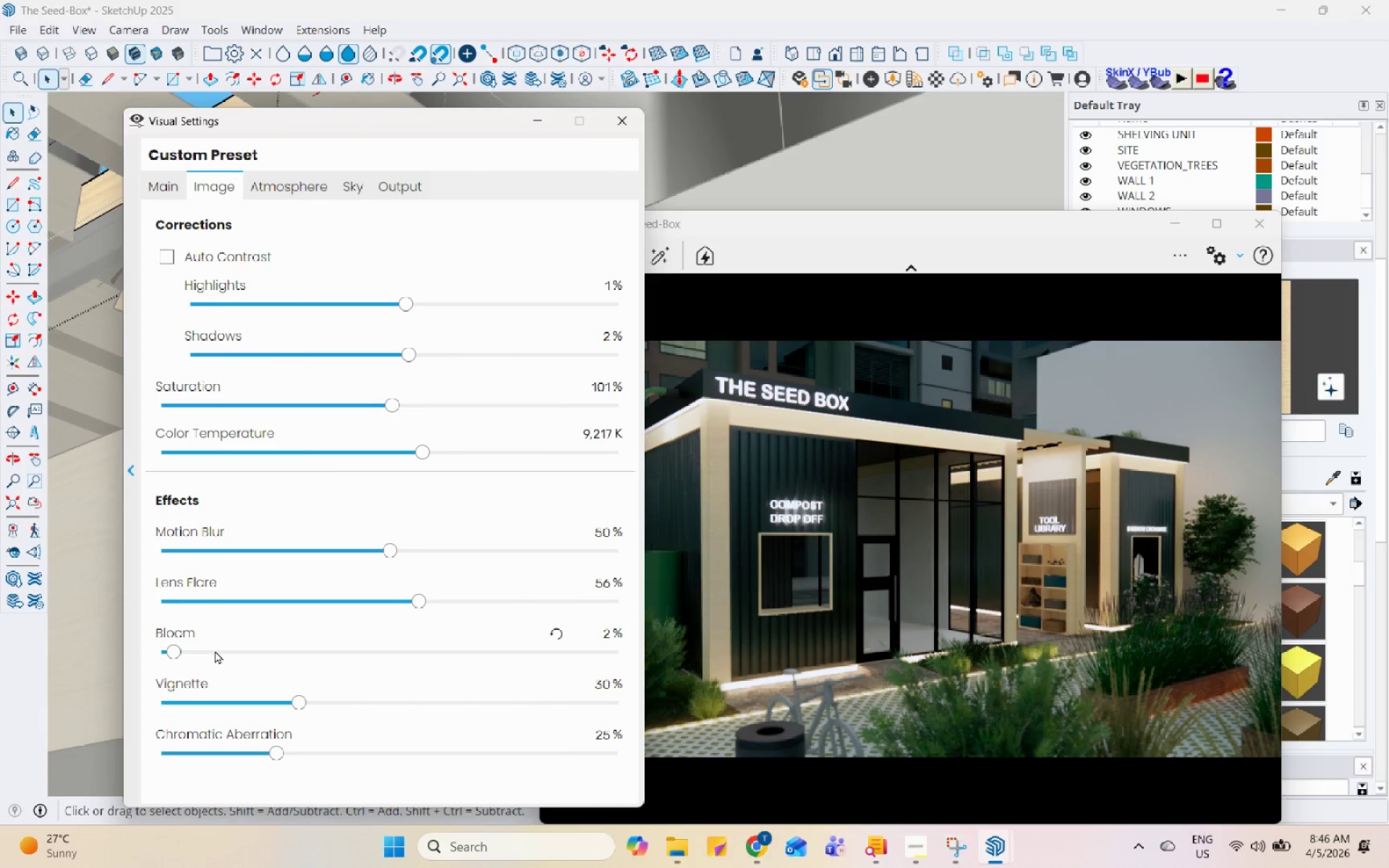 
left_click([215, 651])
 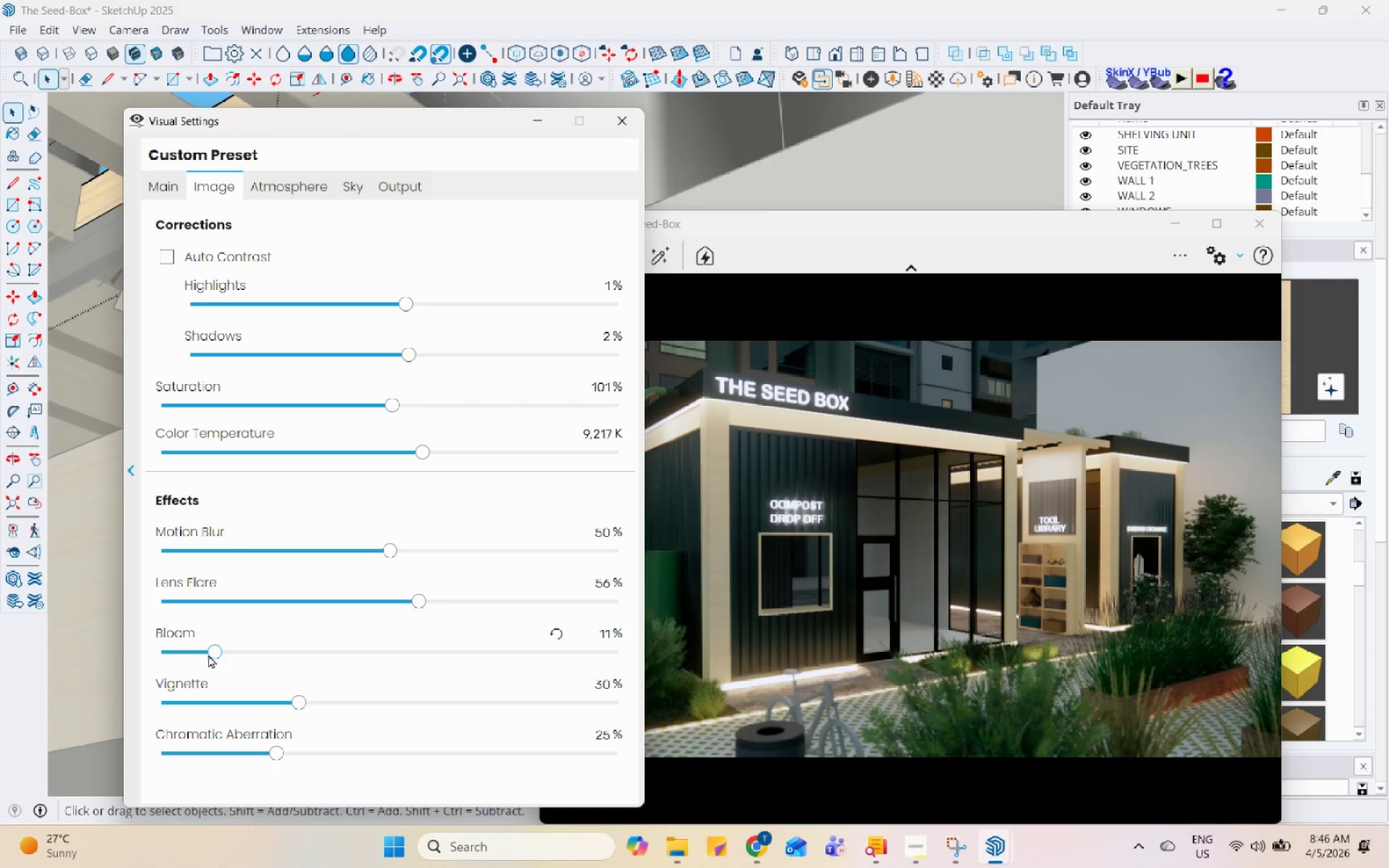 
left_click([197, 649])
 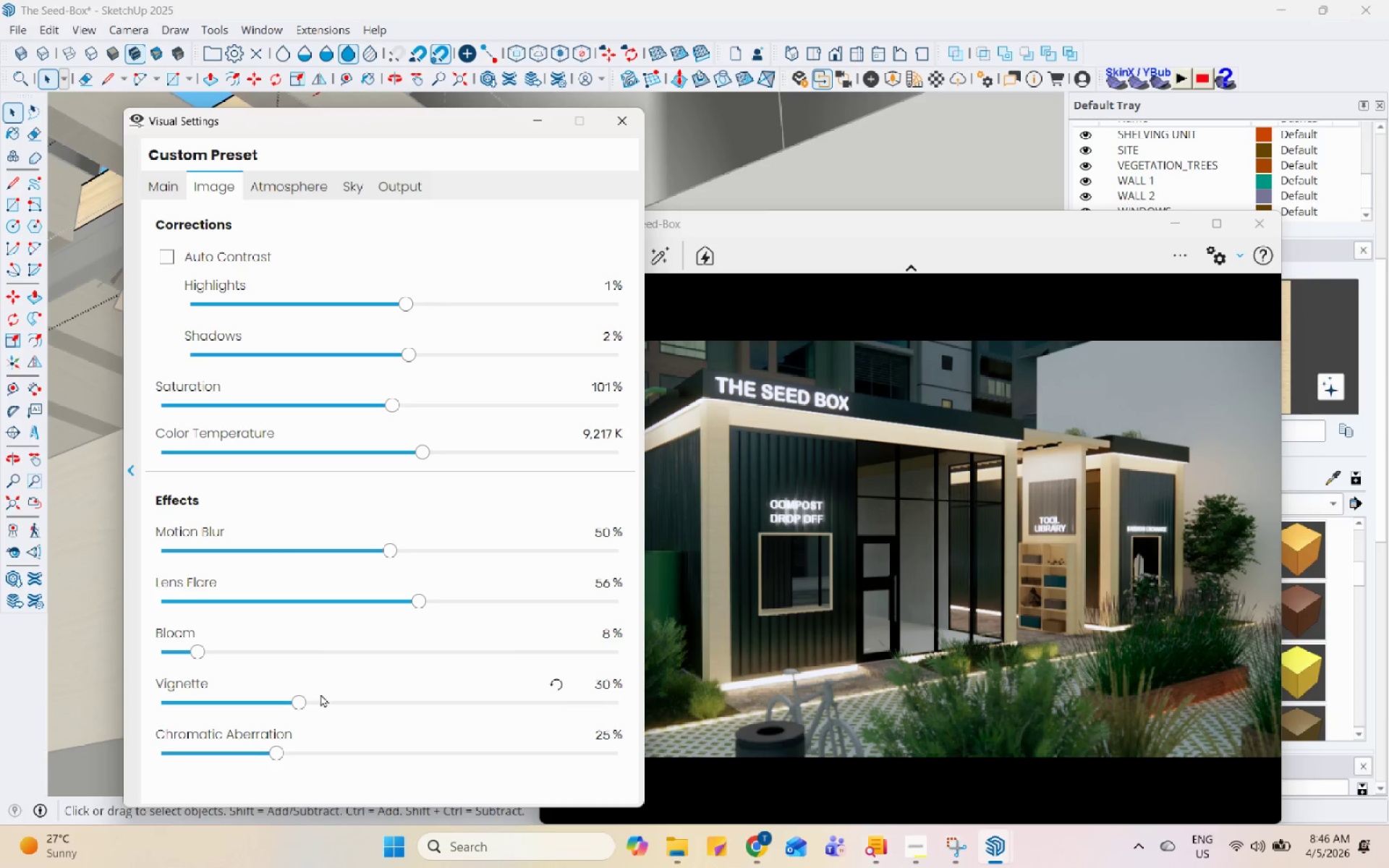 
left_click_drag(start_coordinate=[295, 703], to_coordinate=[362, 707])
 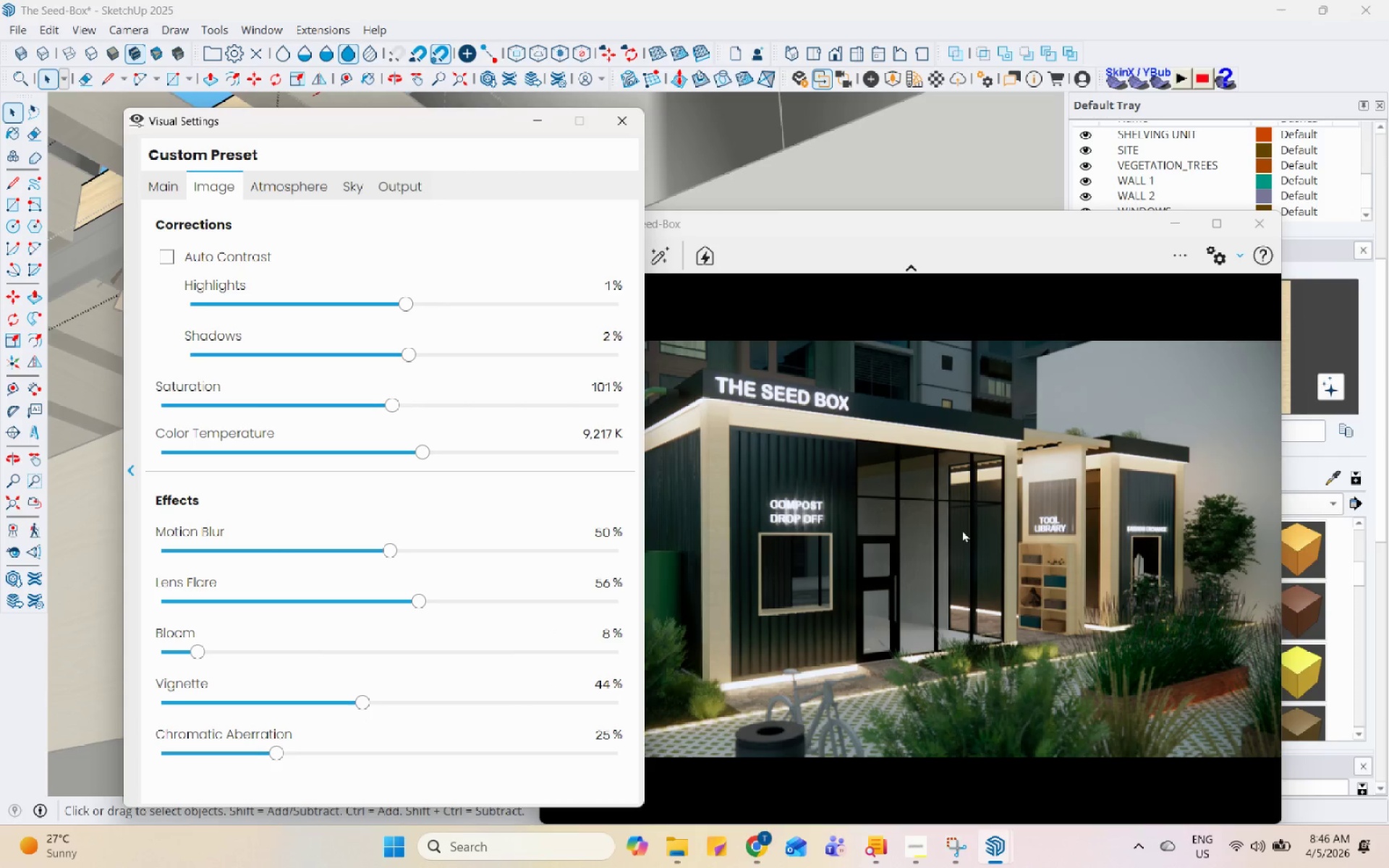 
left_click_drag(start_coordinate=[962, 529], to_coordinate=[912, 540])
 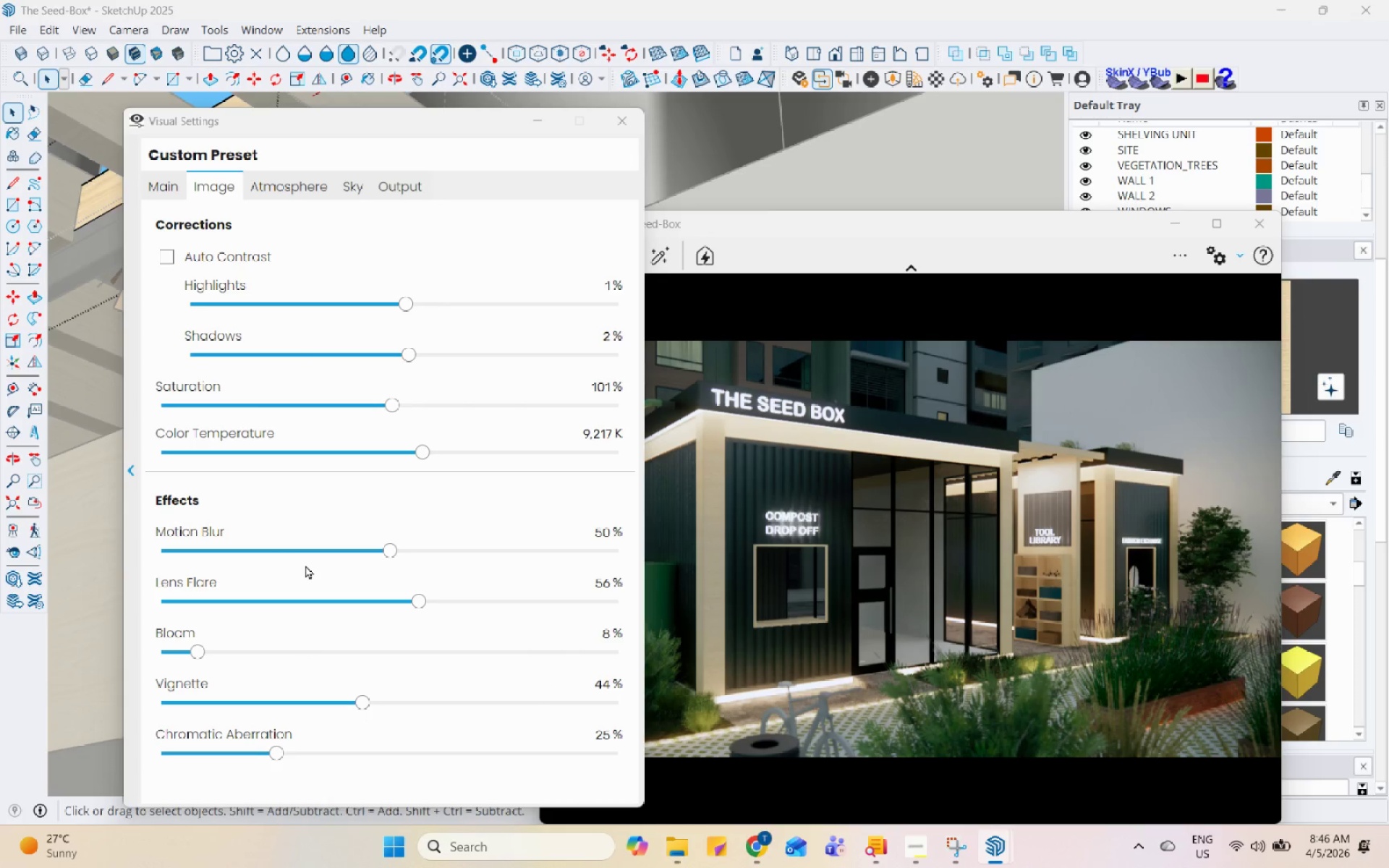 
wait(6.48)
 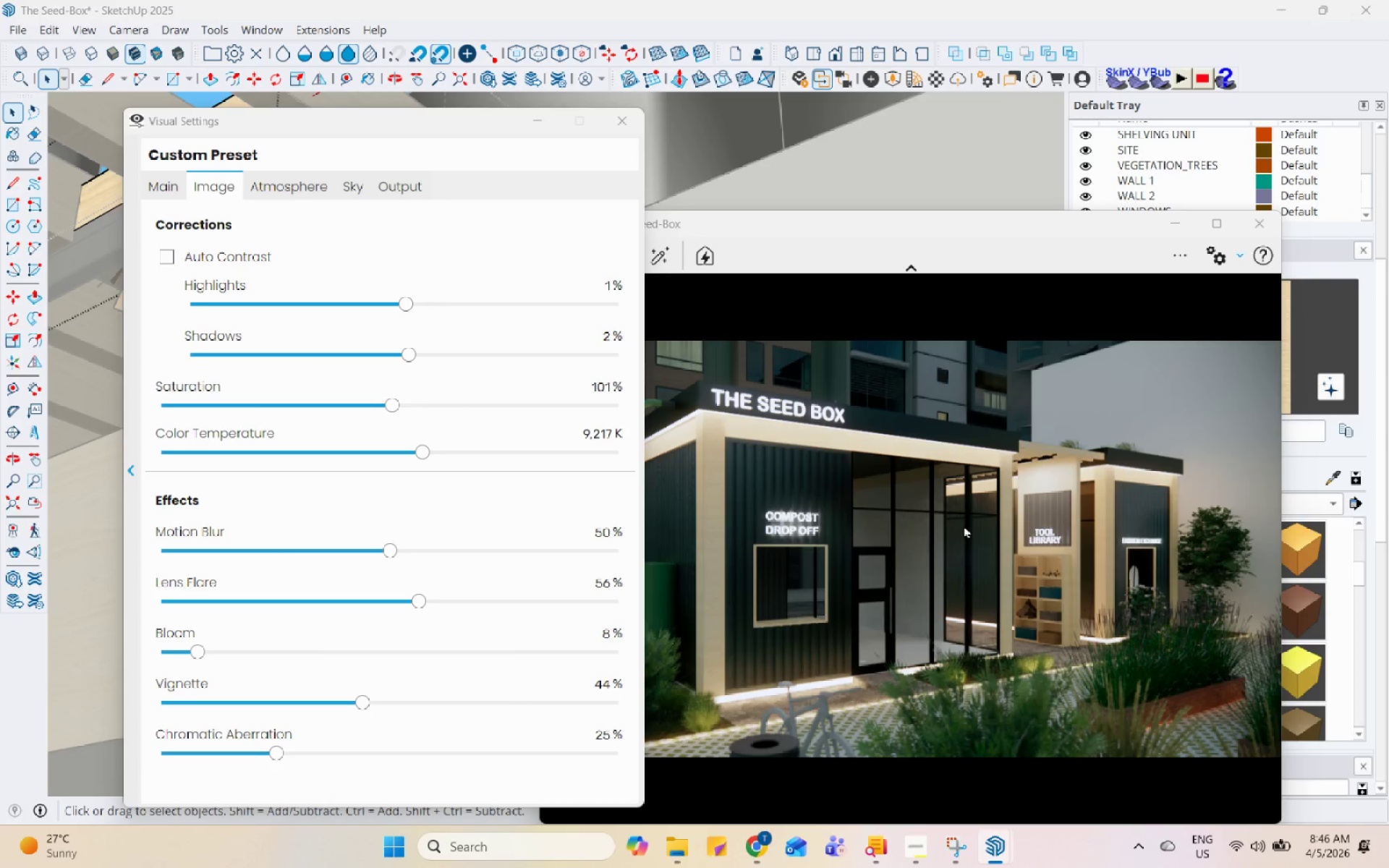 
left_click_drag(start_coordinate=[394, 404], to_coordinate=[419, 429])
 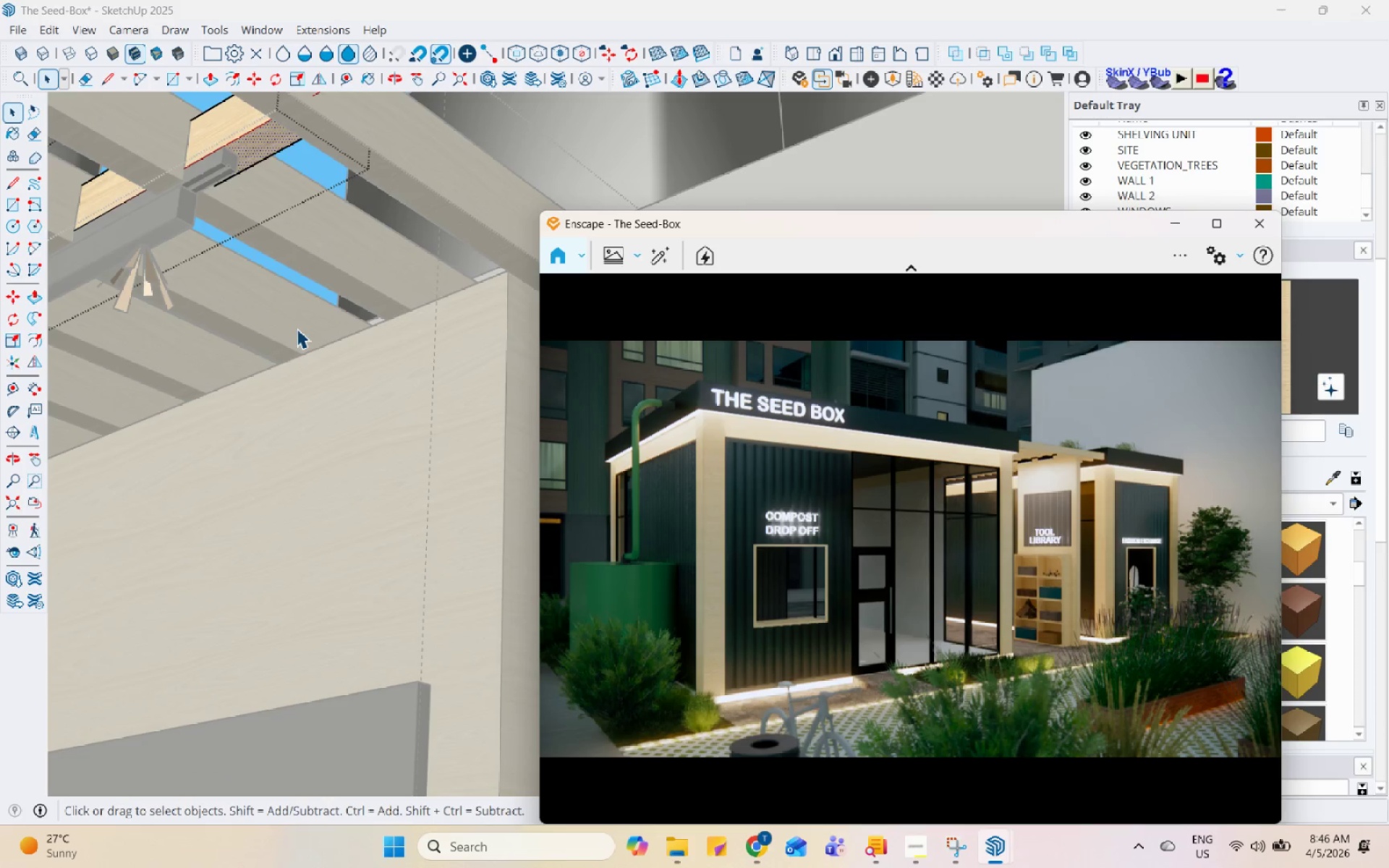 
wait(6.3)
 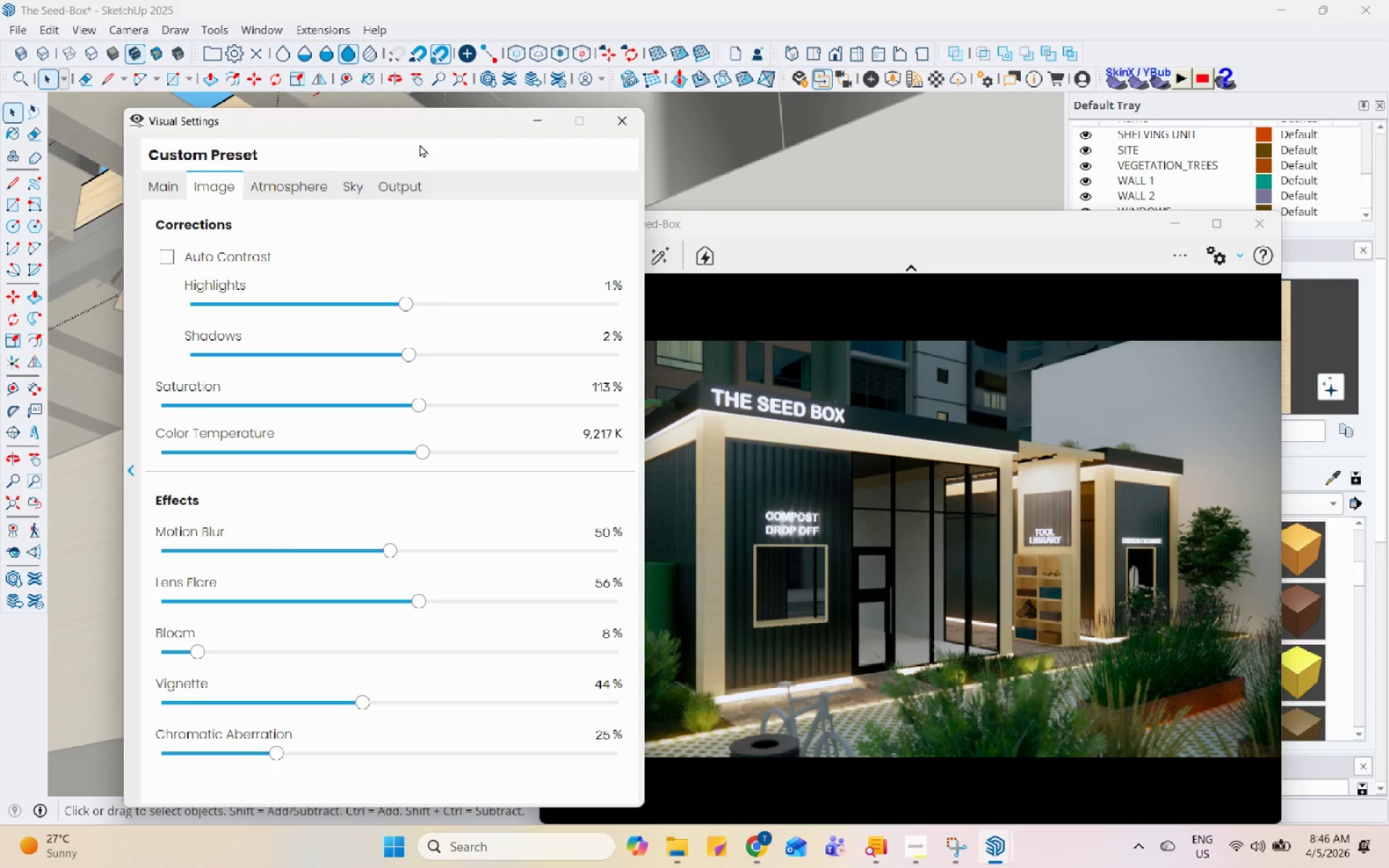 
left_click_drag(start_coordinate=[800, 231], to_coordinate=[839, 103])
 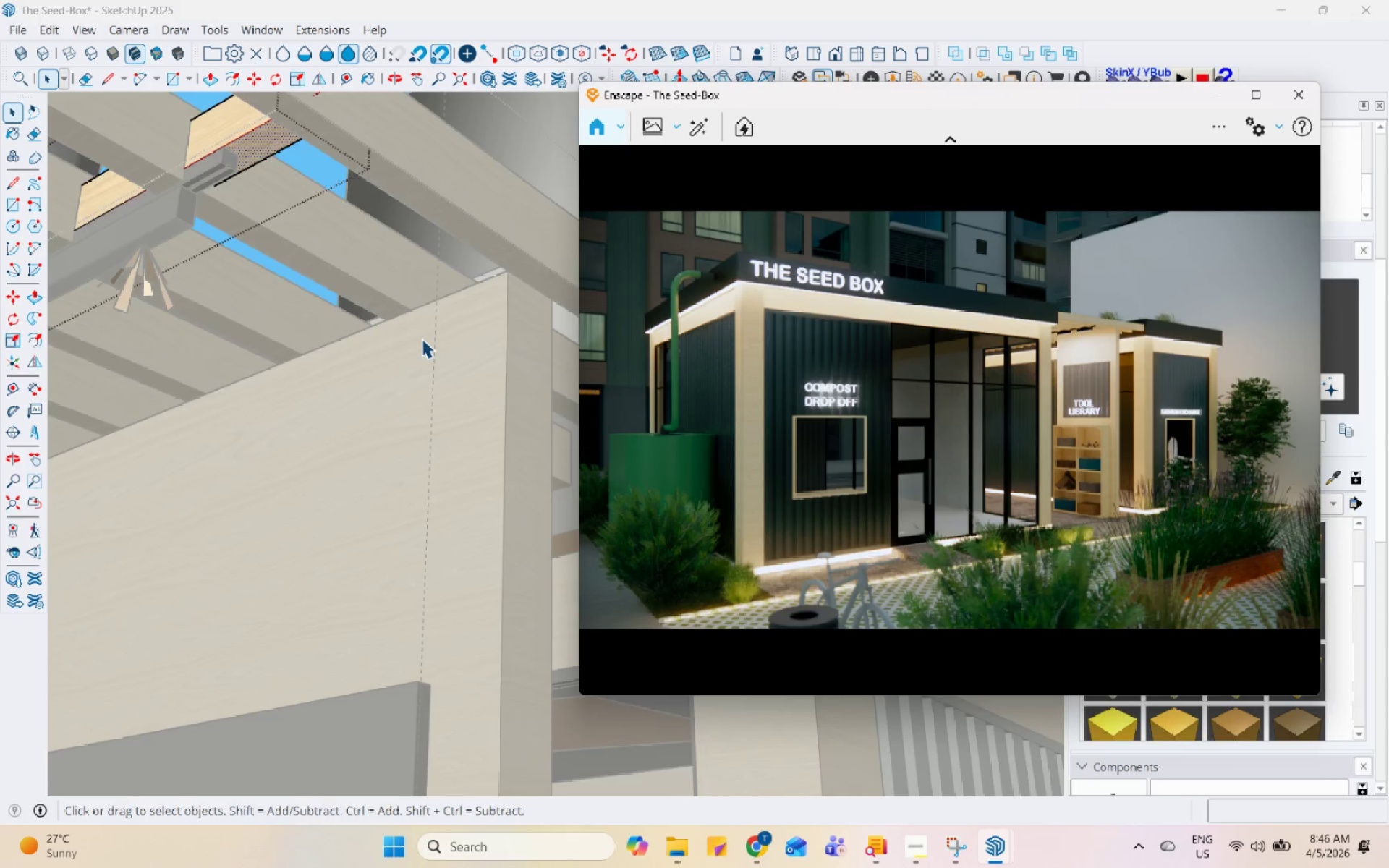 
scroll: coordinate [365, 644], scroll_direction: down, amount: 81.0
 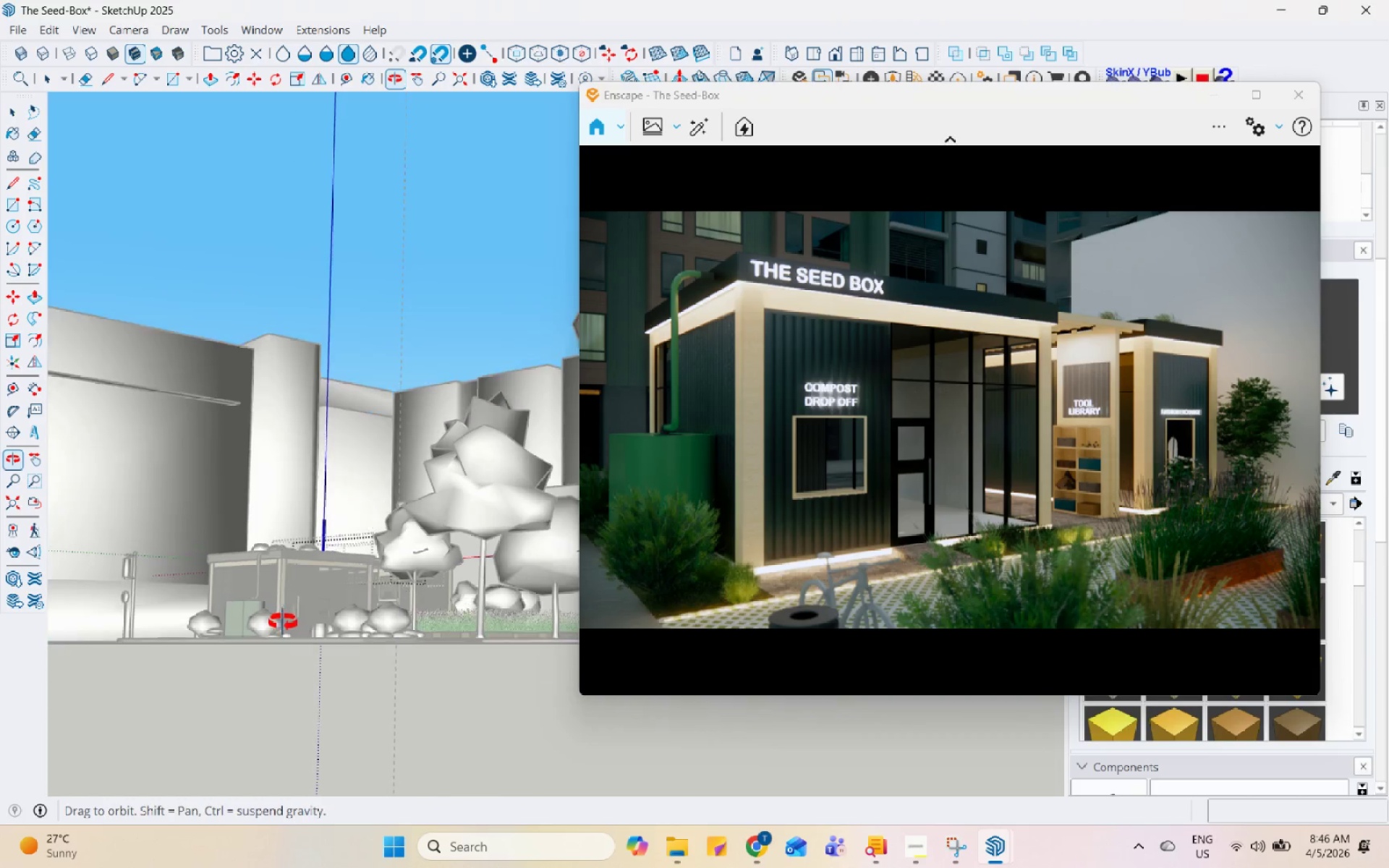 
key(Escape)
 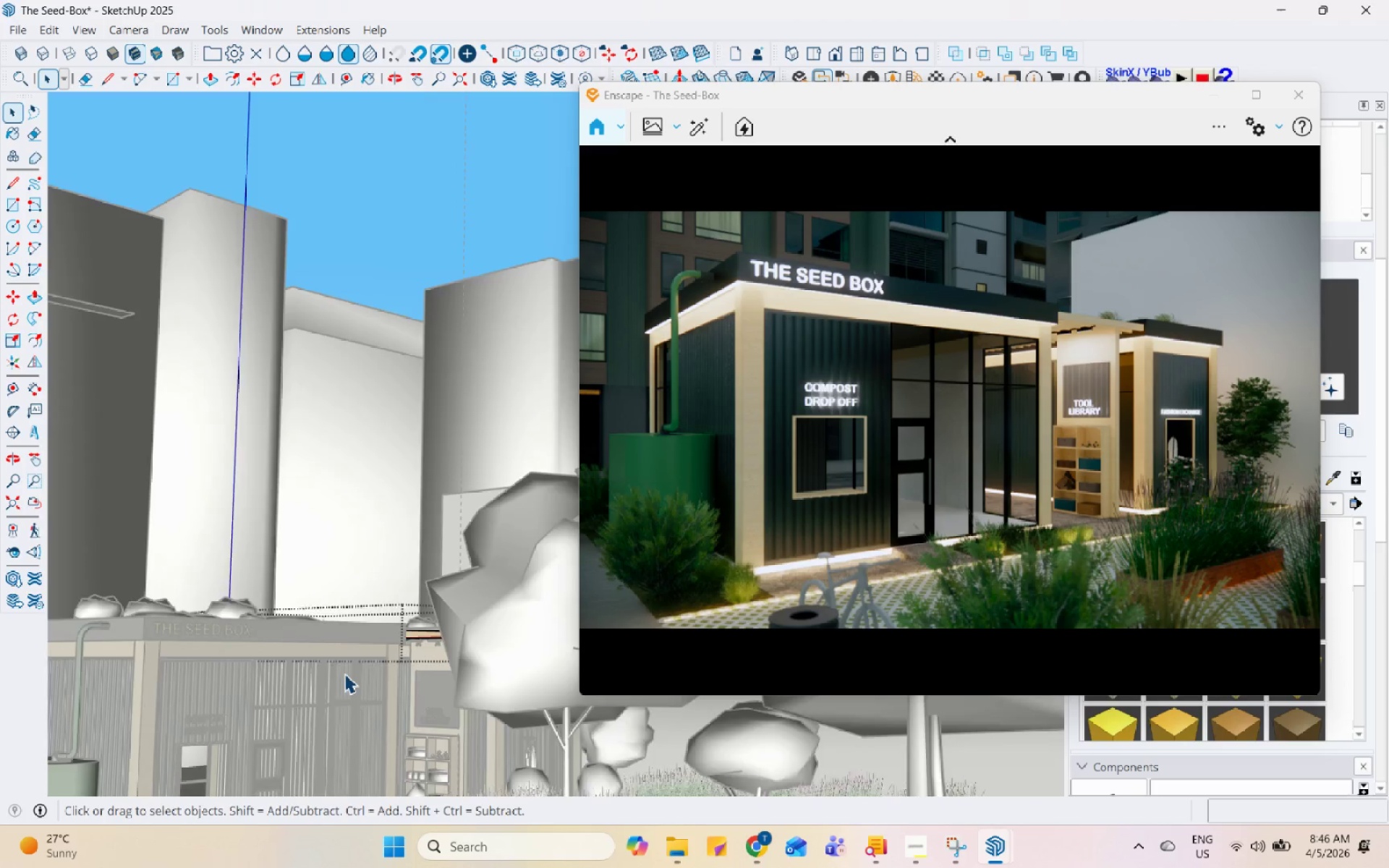 
key(Escape)
 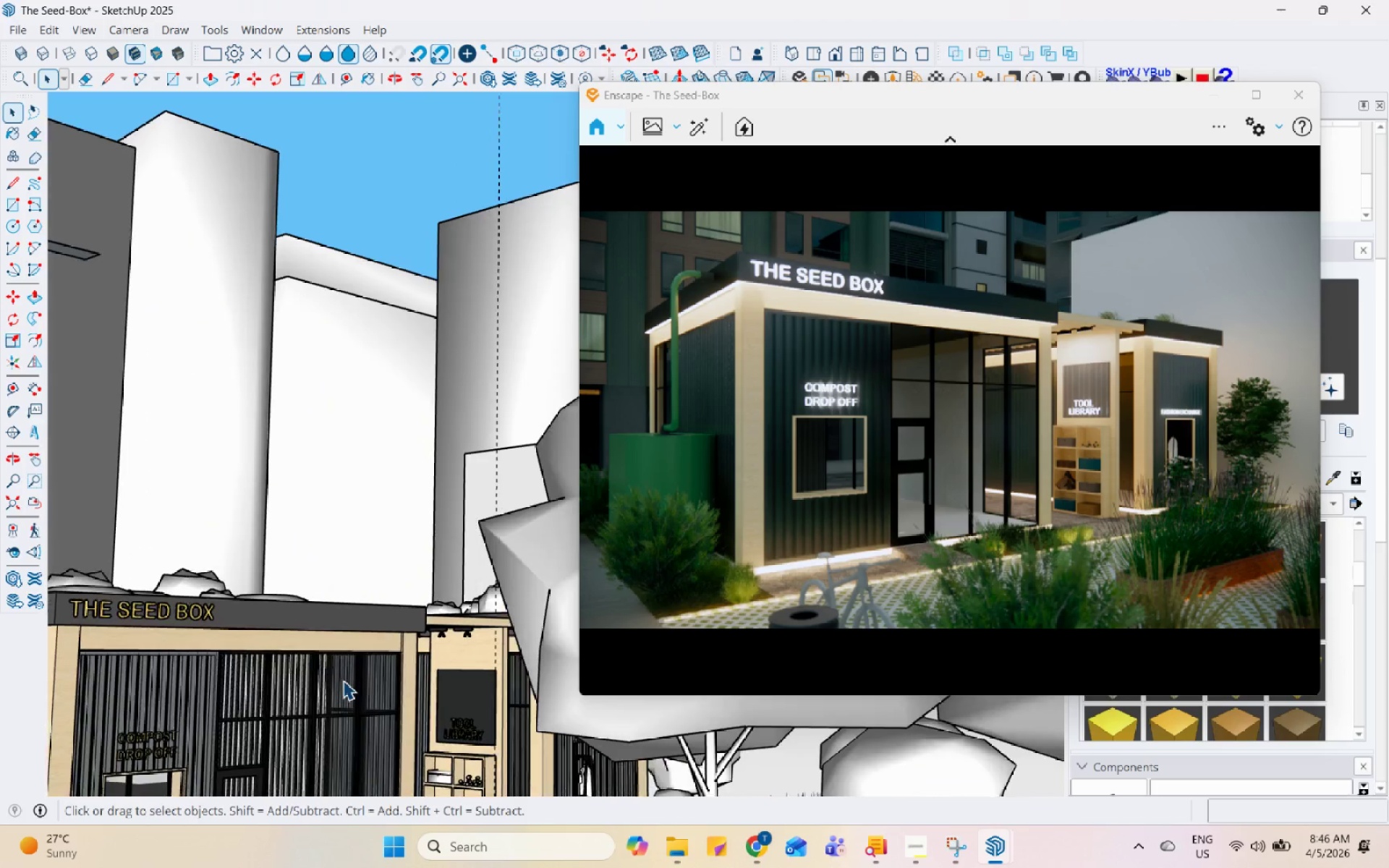 
key(Escape)
 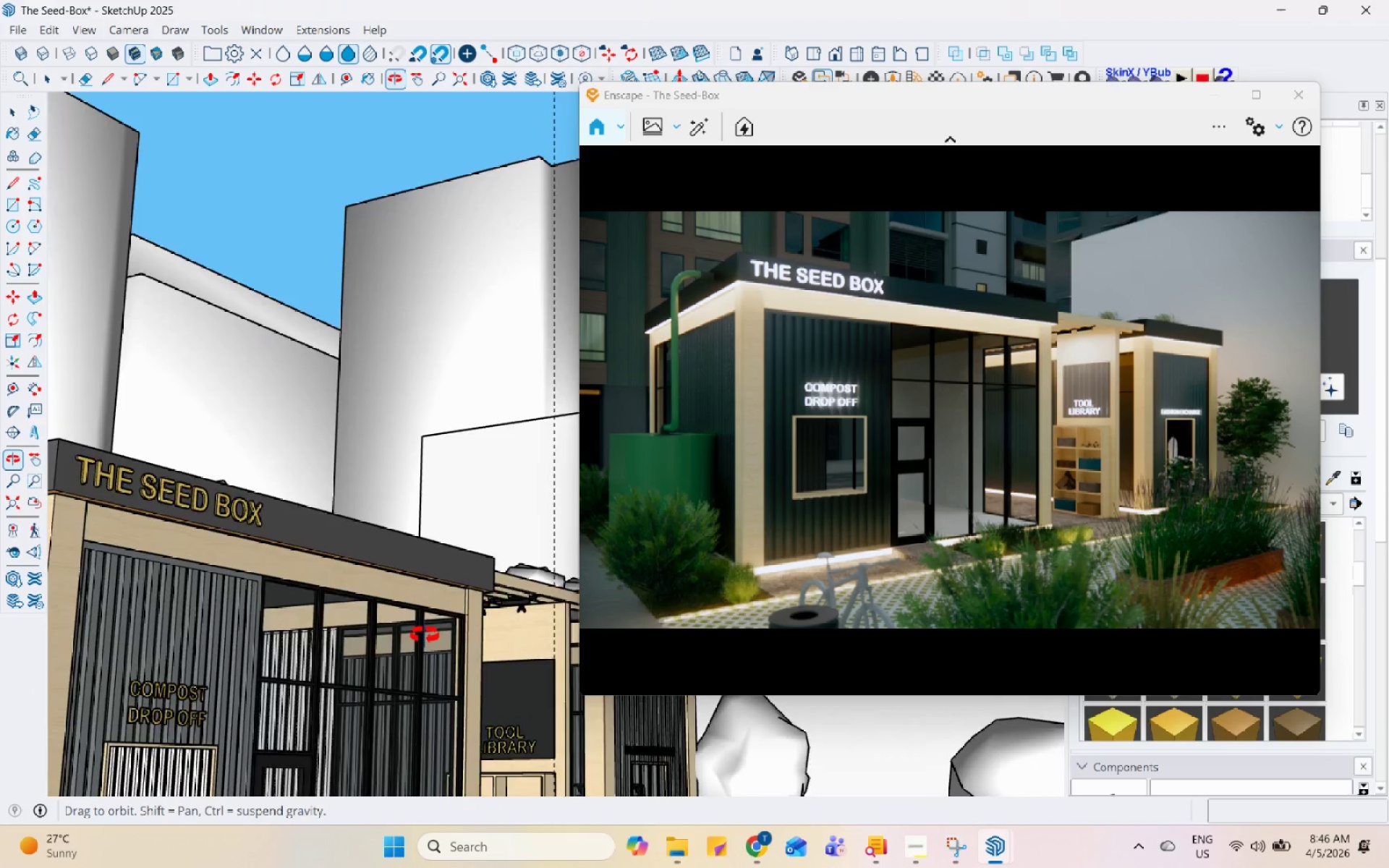 
scroll: coordinate [341, 684], scroll_direction: up, amount: 13.0
 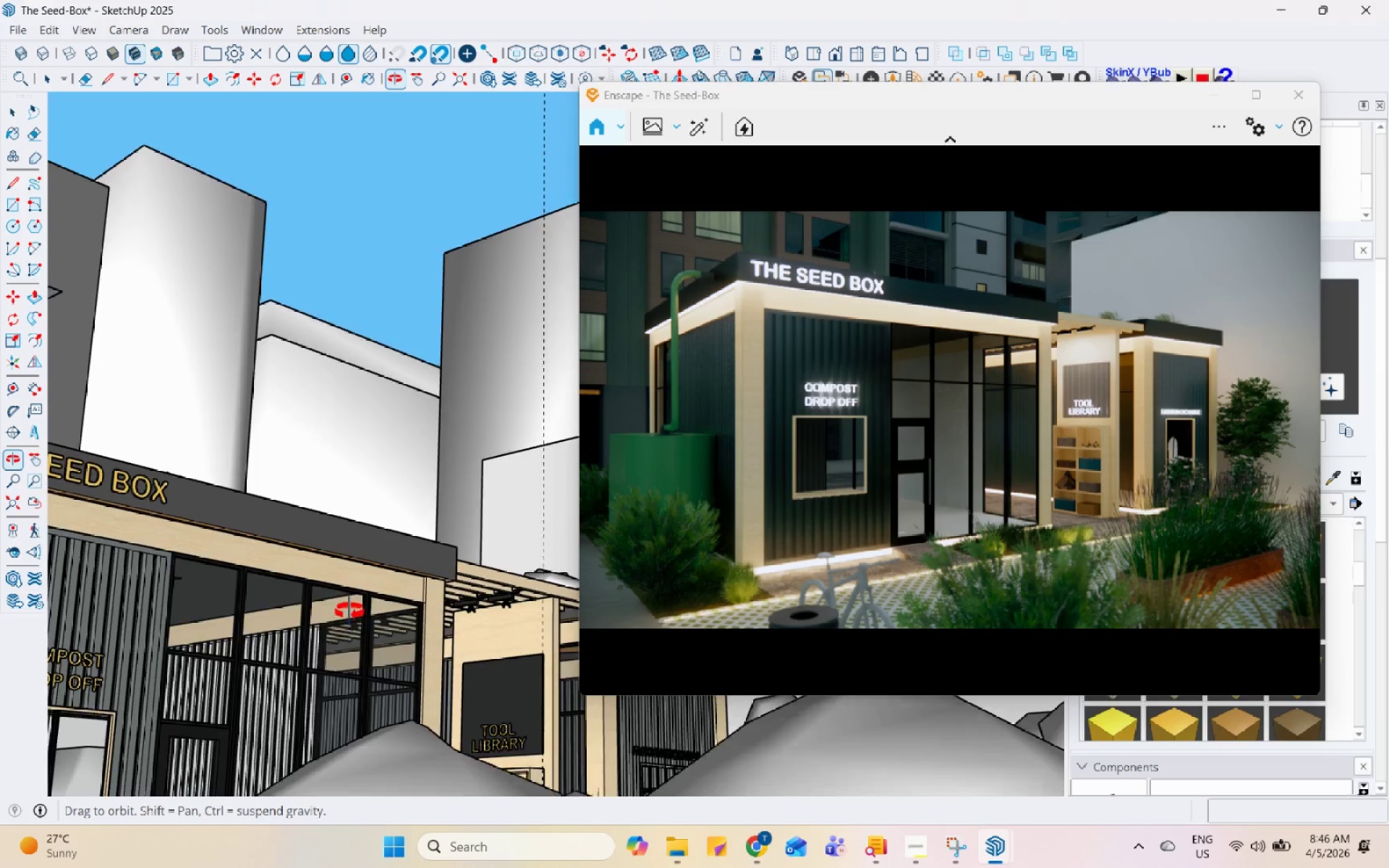 
left_click([529, 580])
 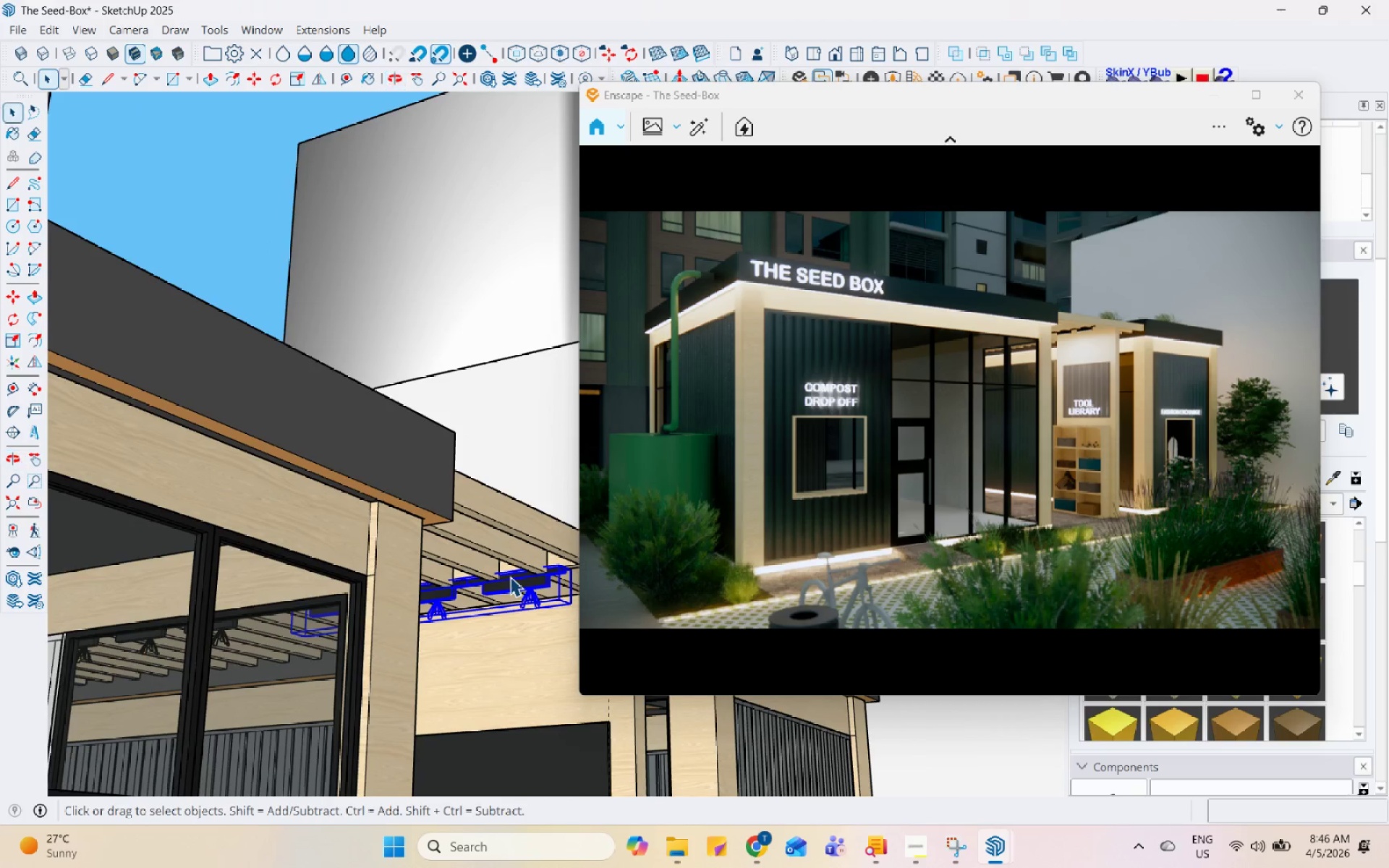 
scroll: coordinate [520, 592], scroll_direction: up, amount: 8.0
 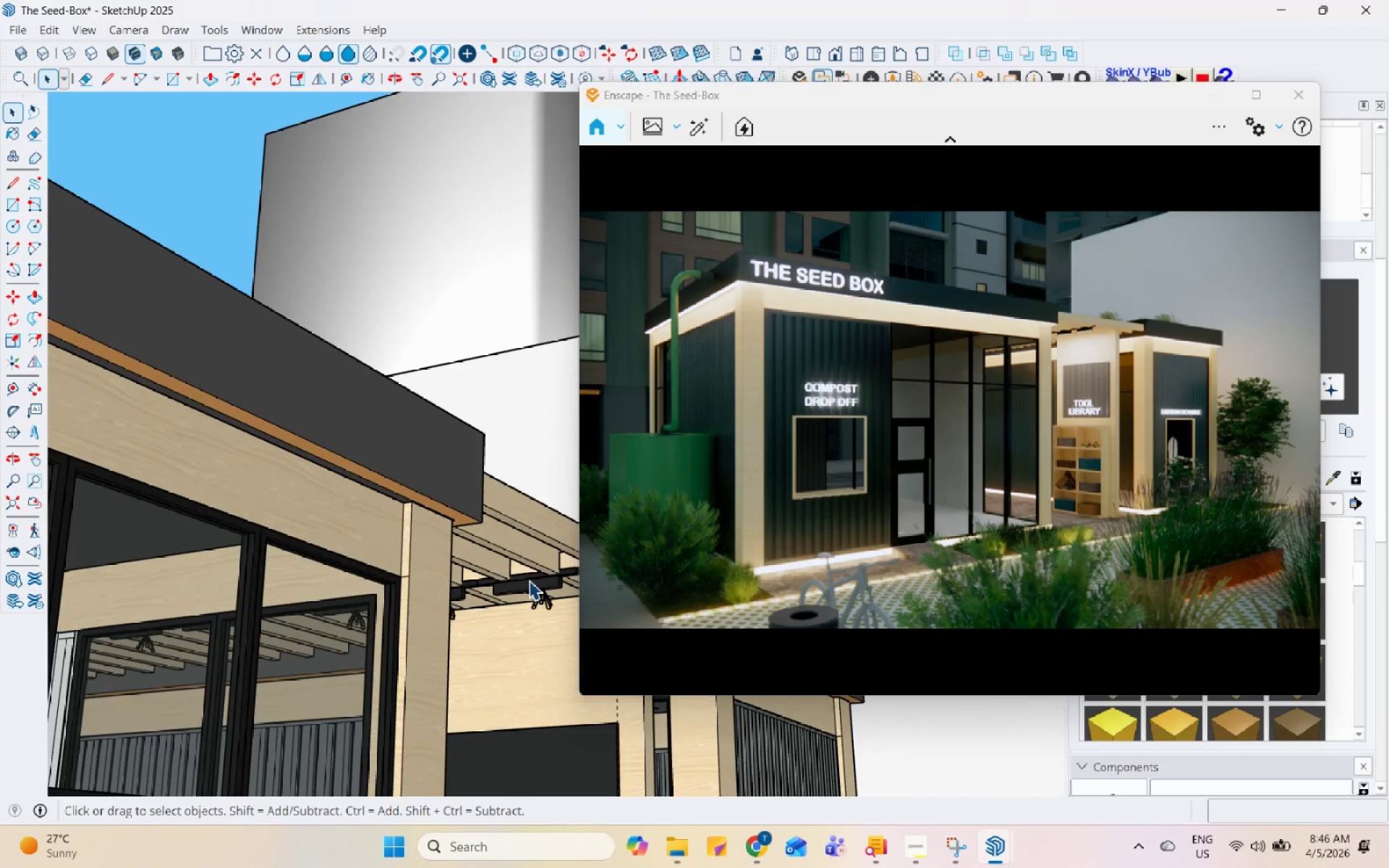 
key(M)
 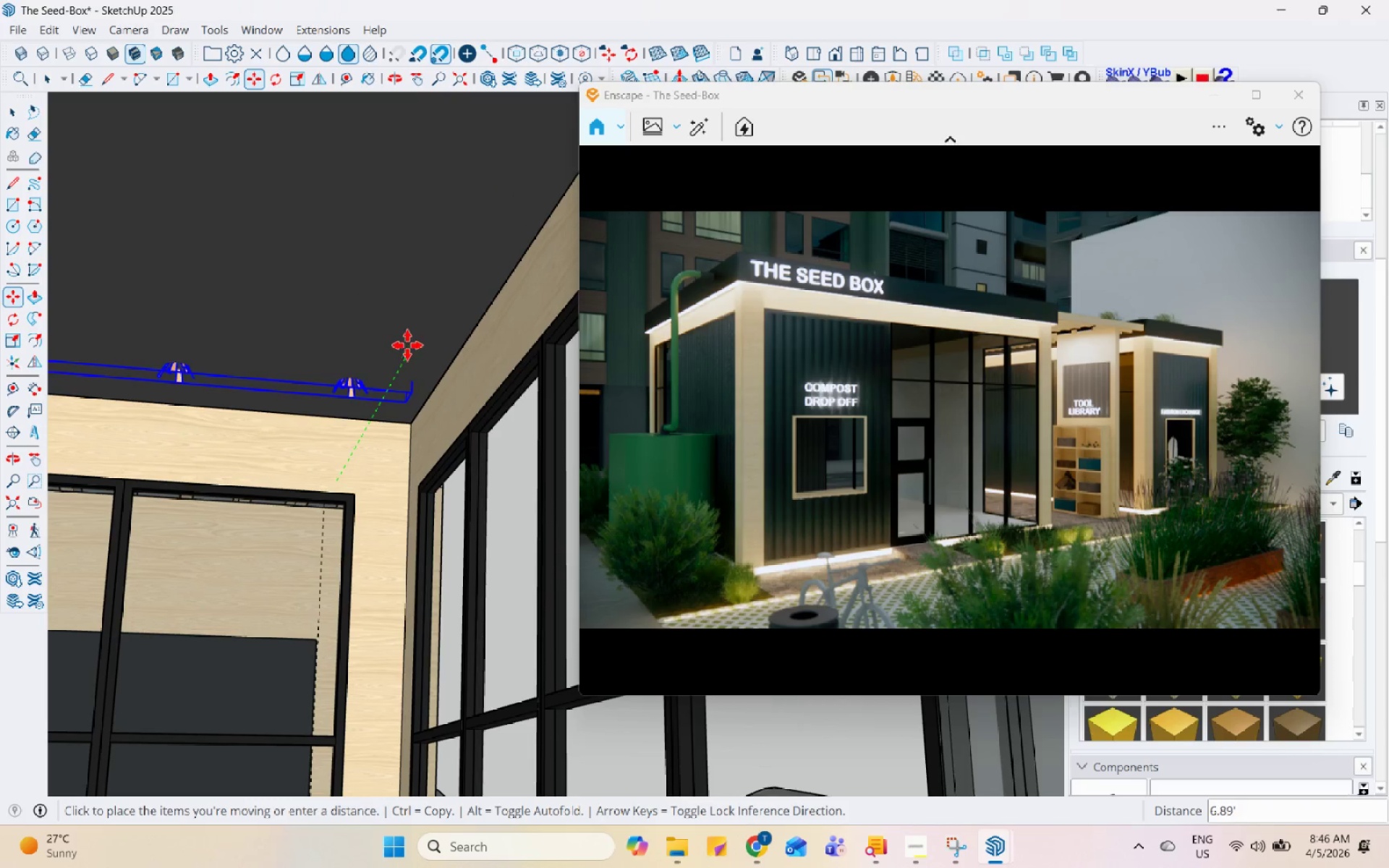 
wait(13.5)
 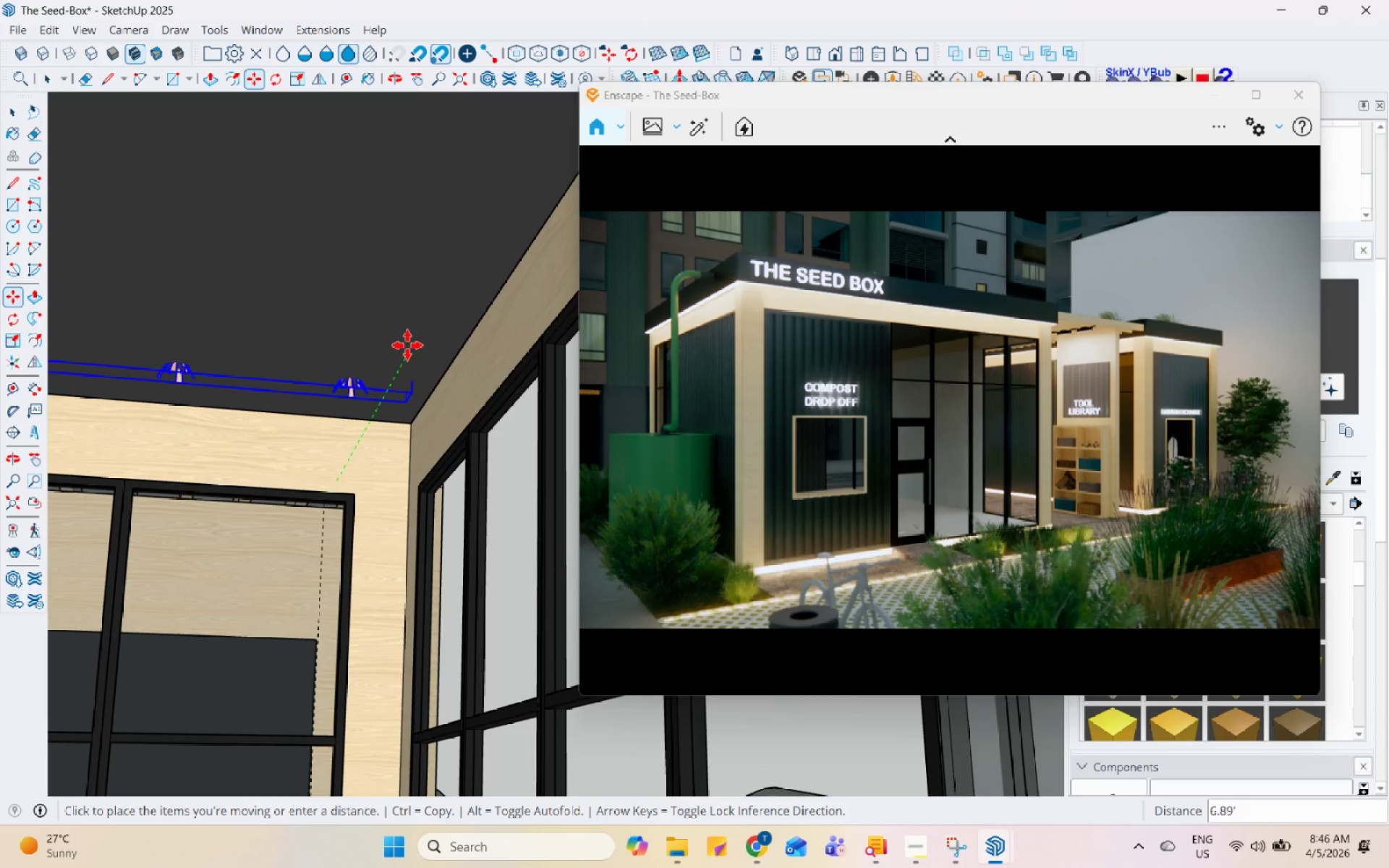 
left_click([12, 320])
 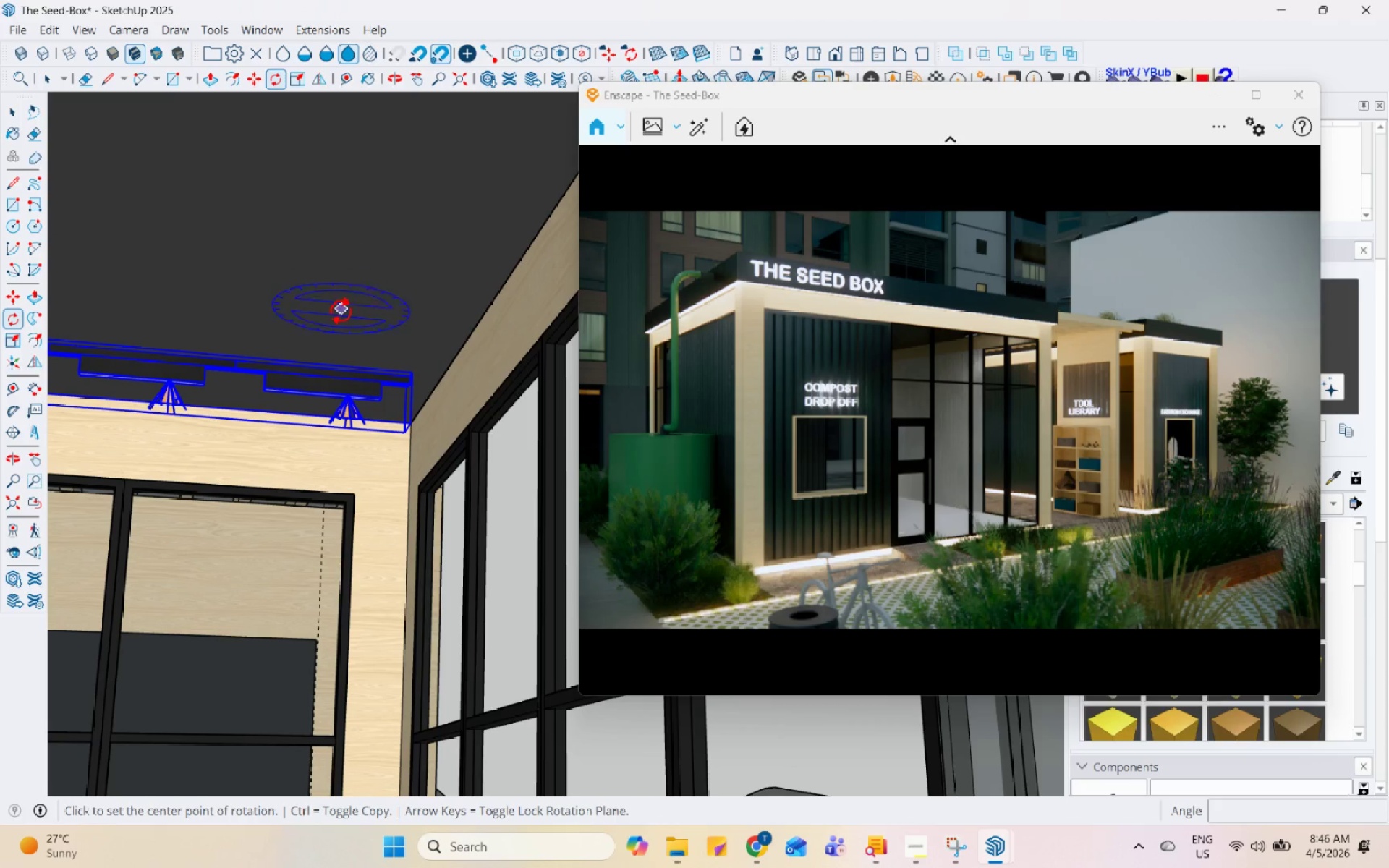 
left_click_drag(start_coordinate=[326, 320], to_coordinate=[326, 316])
 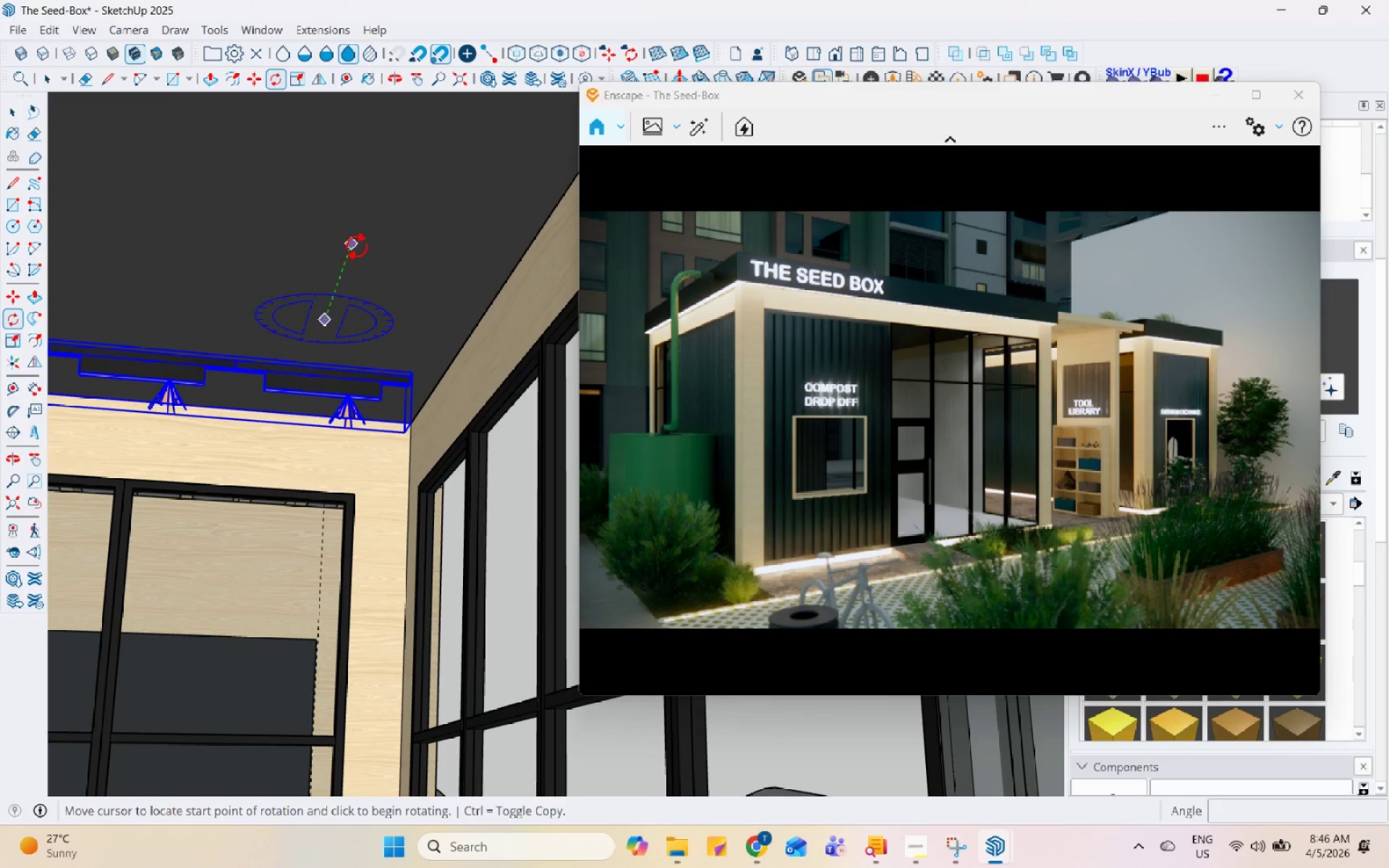 
double_click([357, 244])
 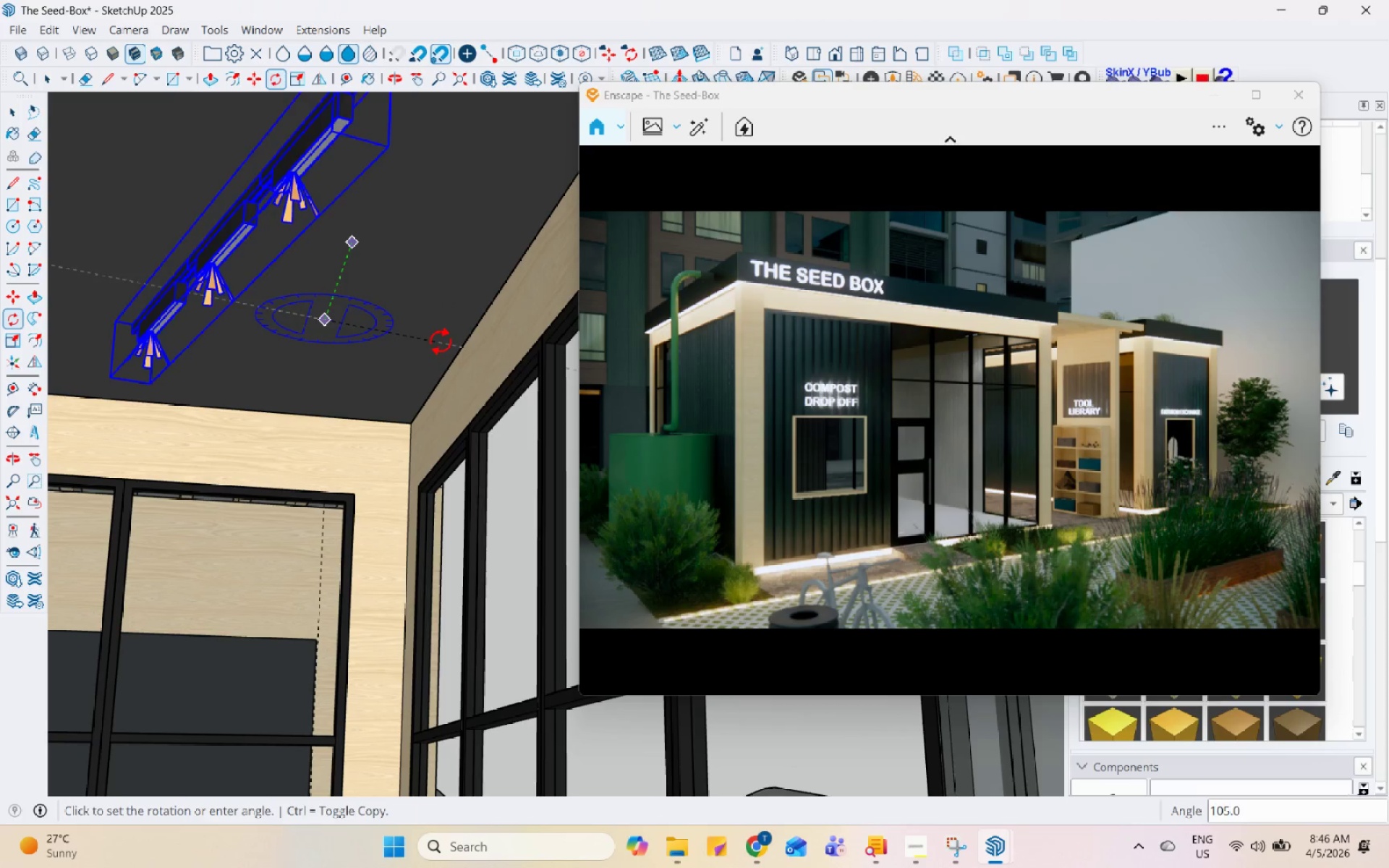 
left_click([444, 333])
 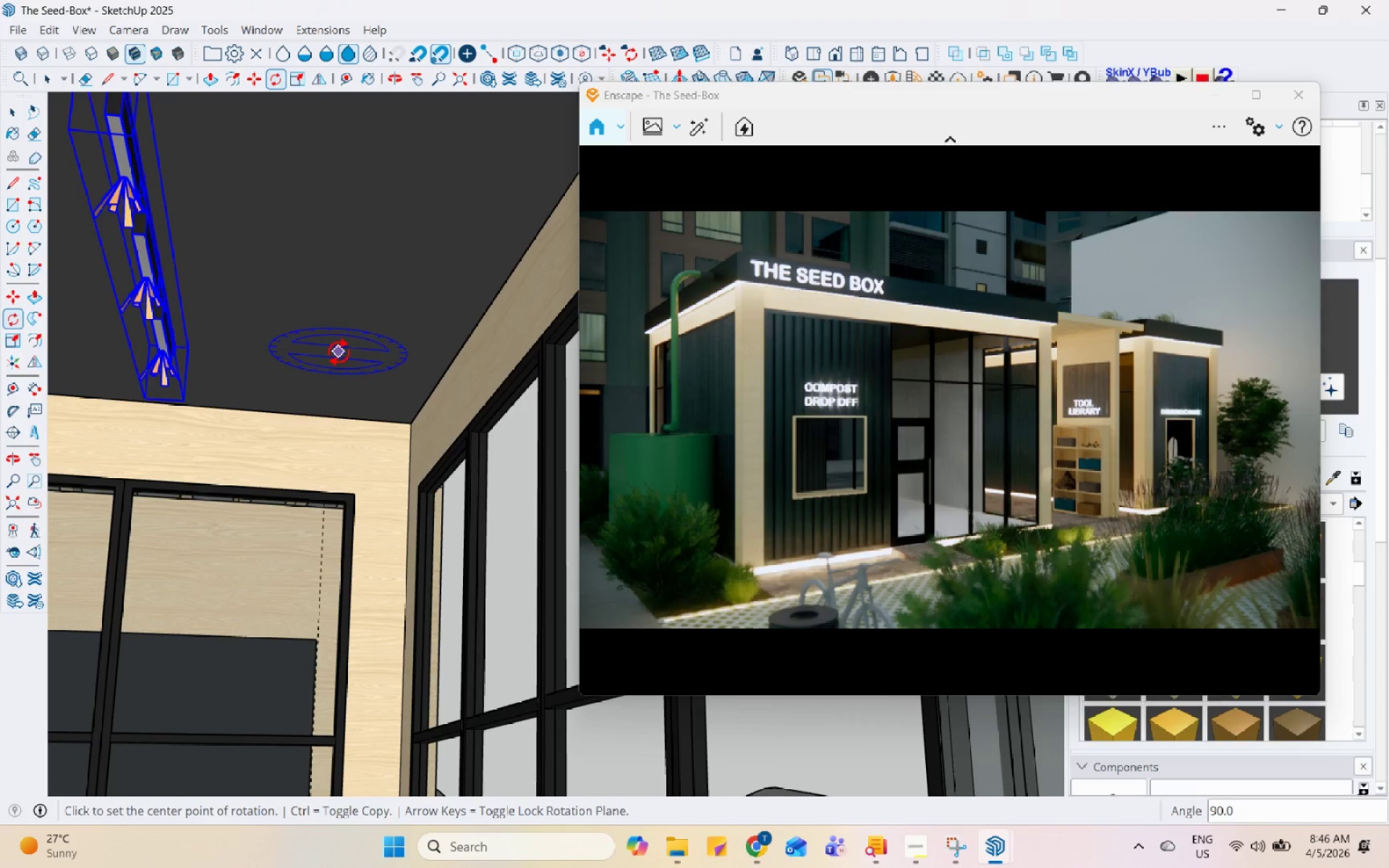 
key(M)
 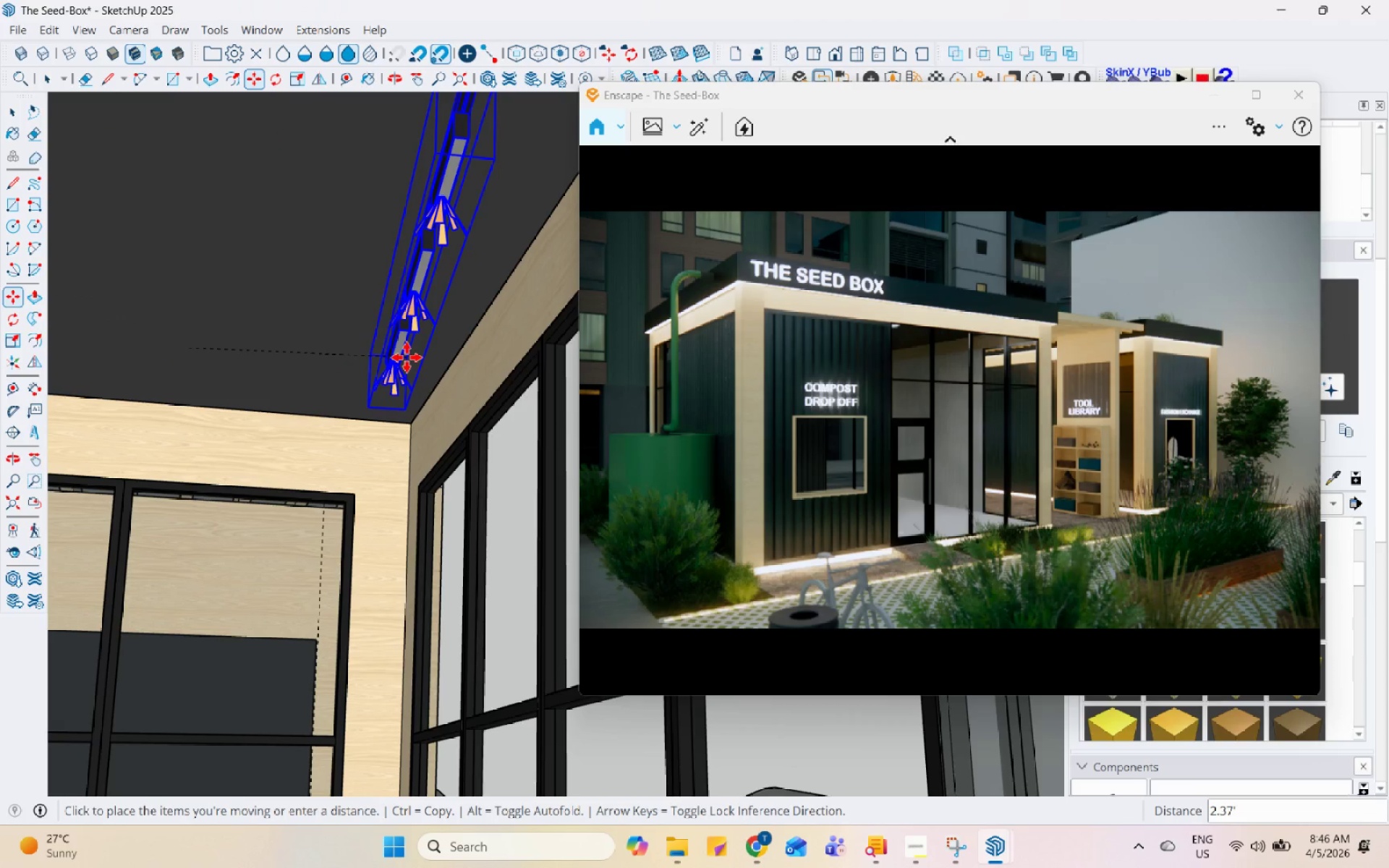 
left_click([398, 367])
 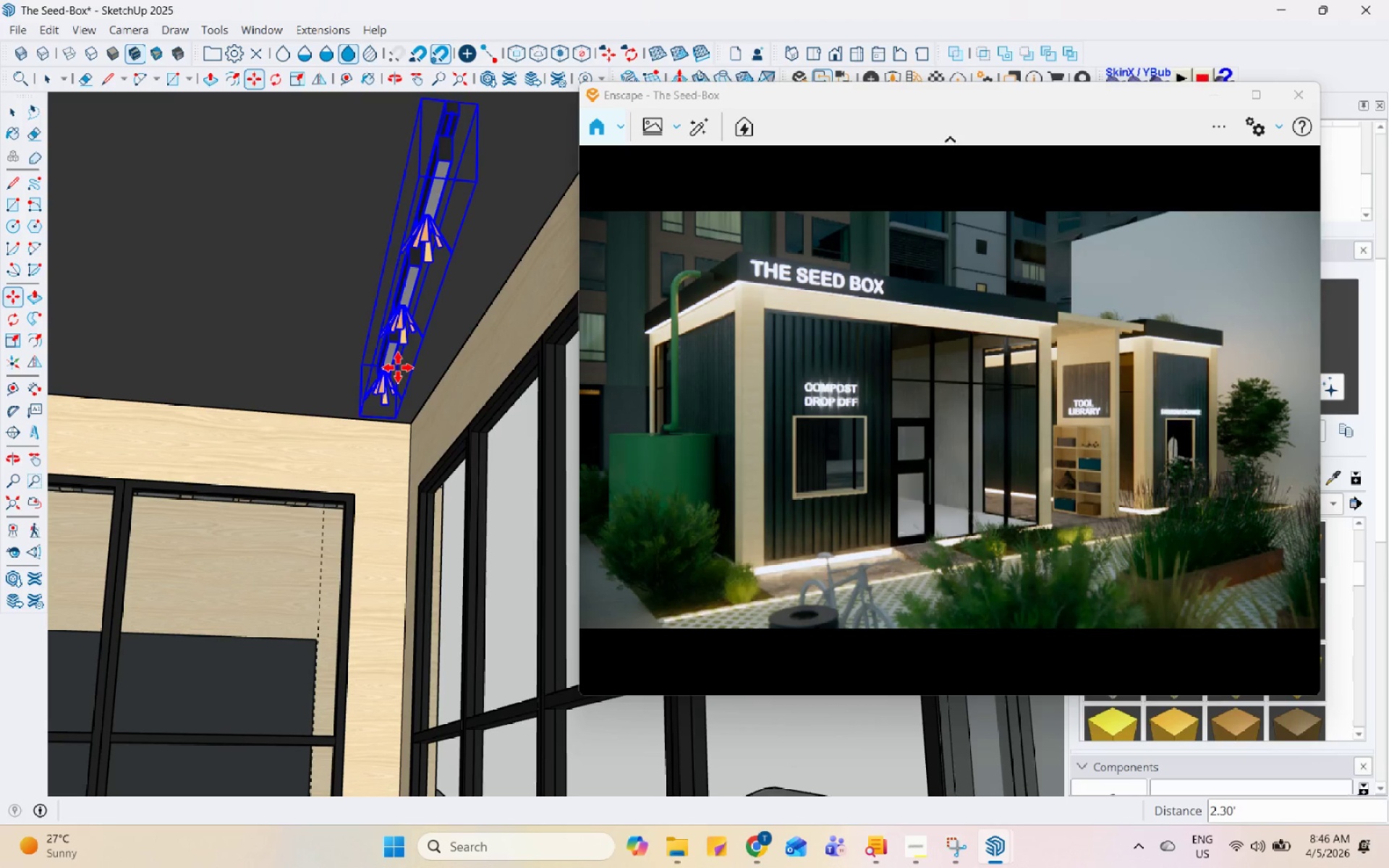 
key(Space)
 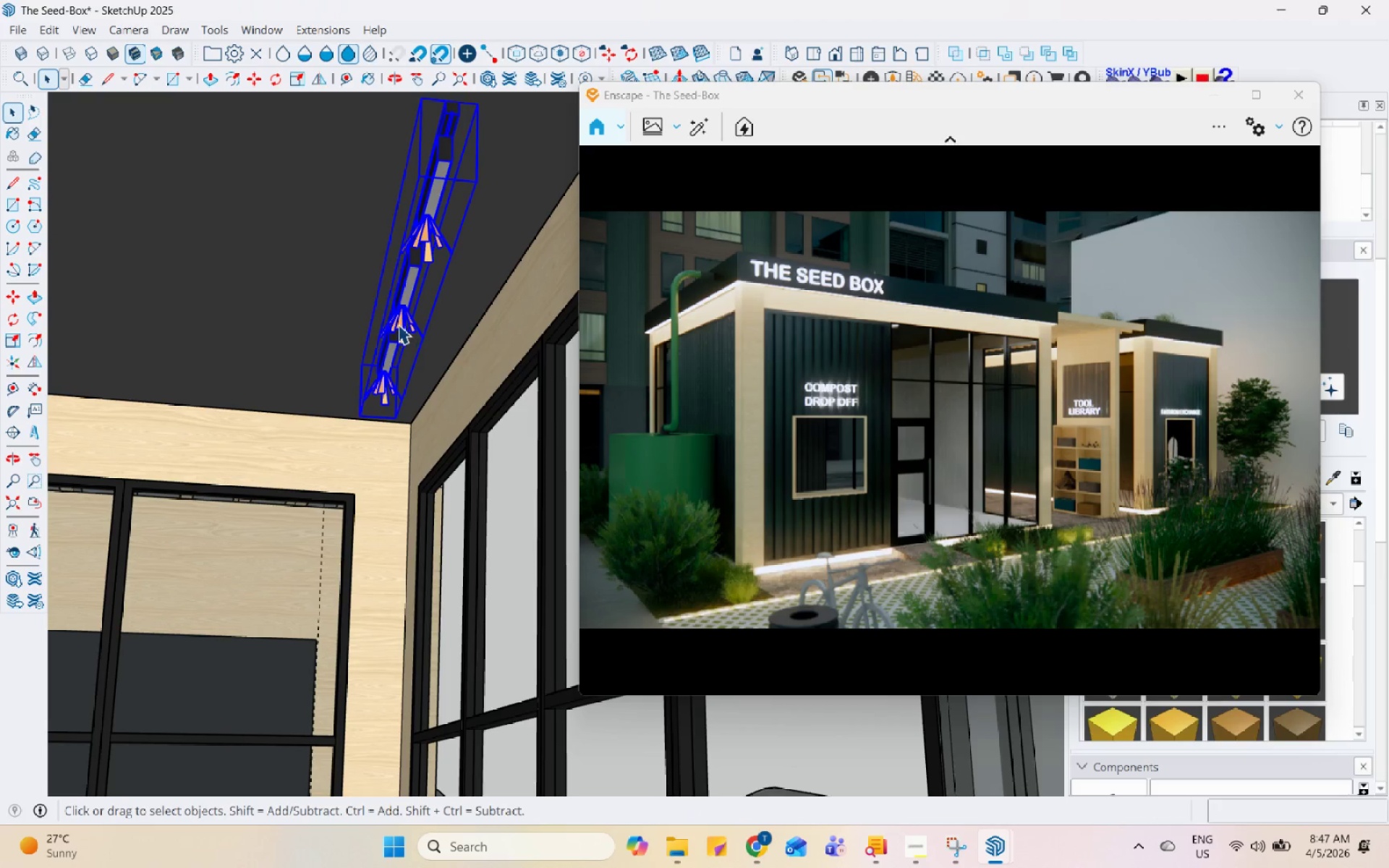 
double_click([398, 324])
 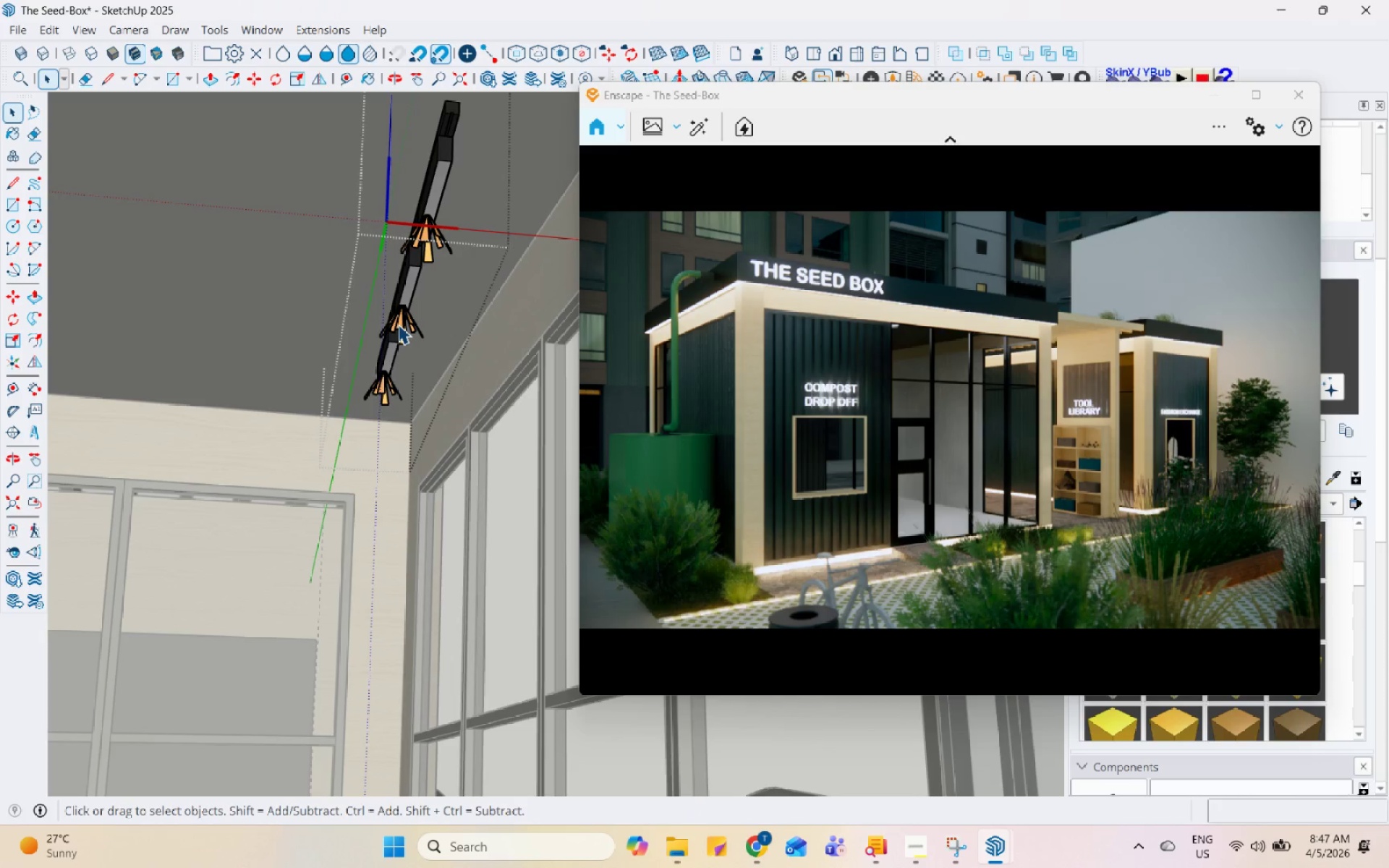 
triple_click([398, 324])
 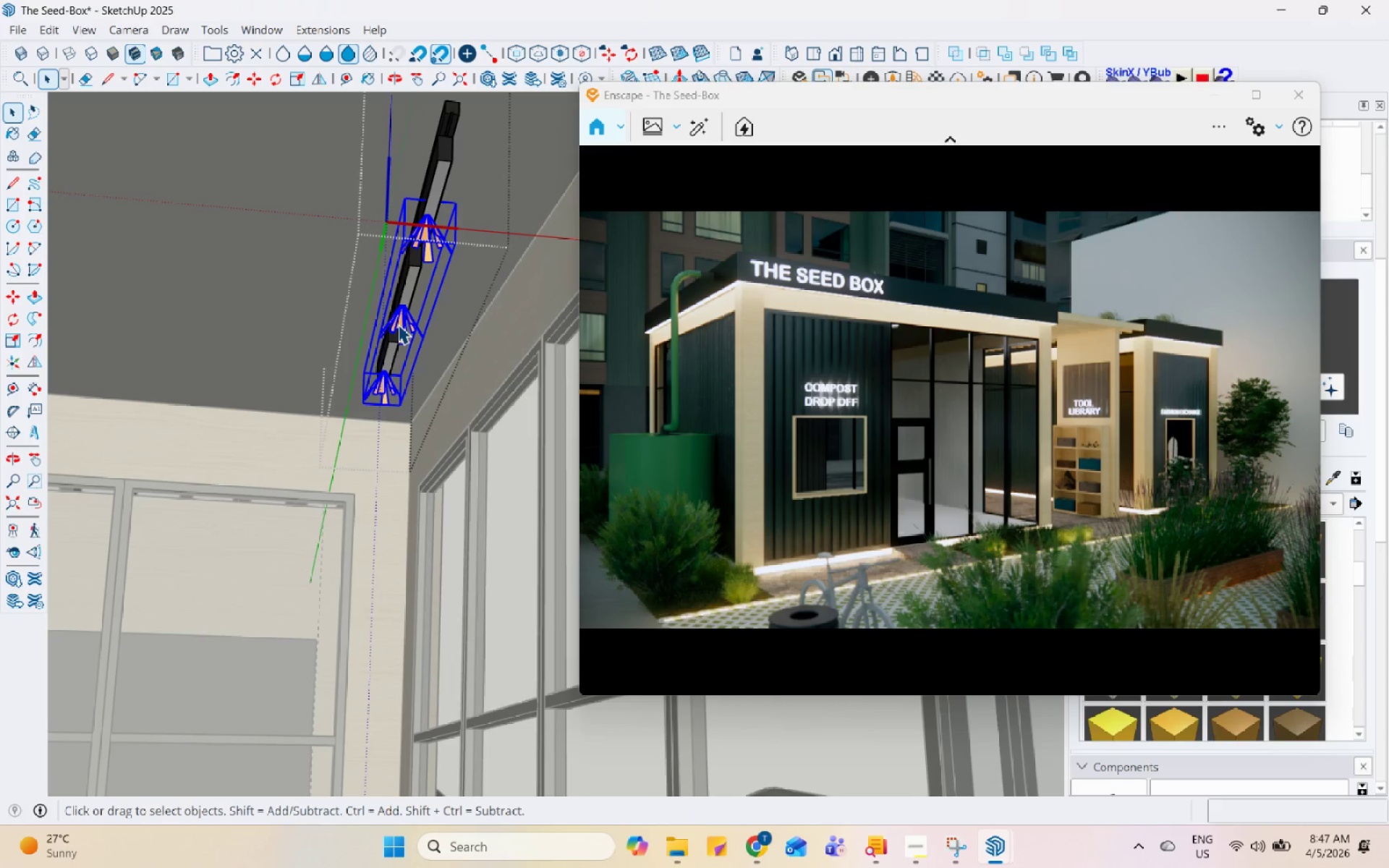 
double_click([398, 324])
 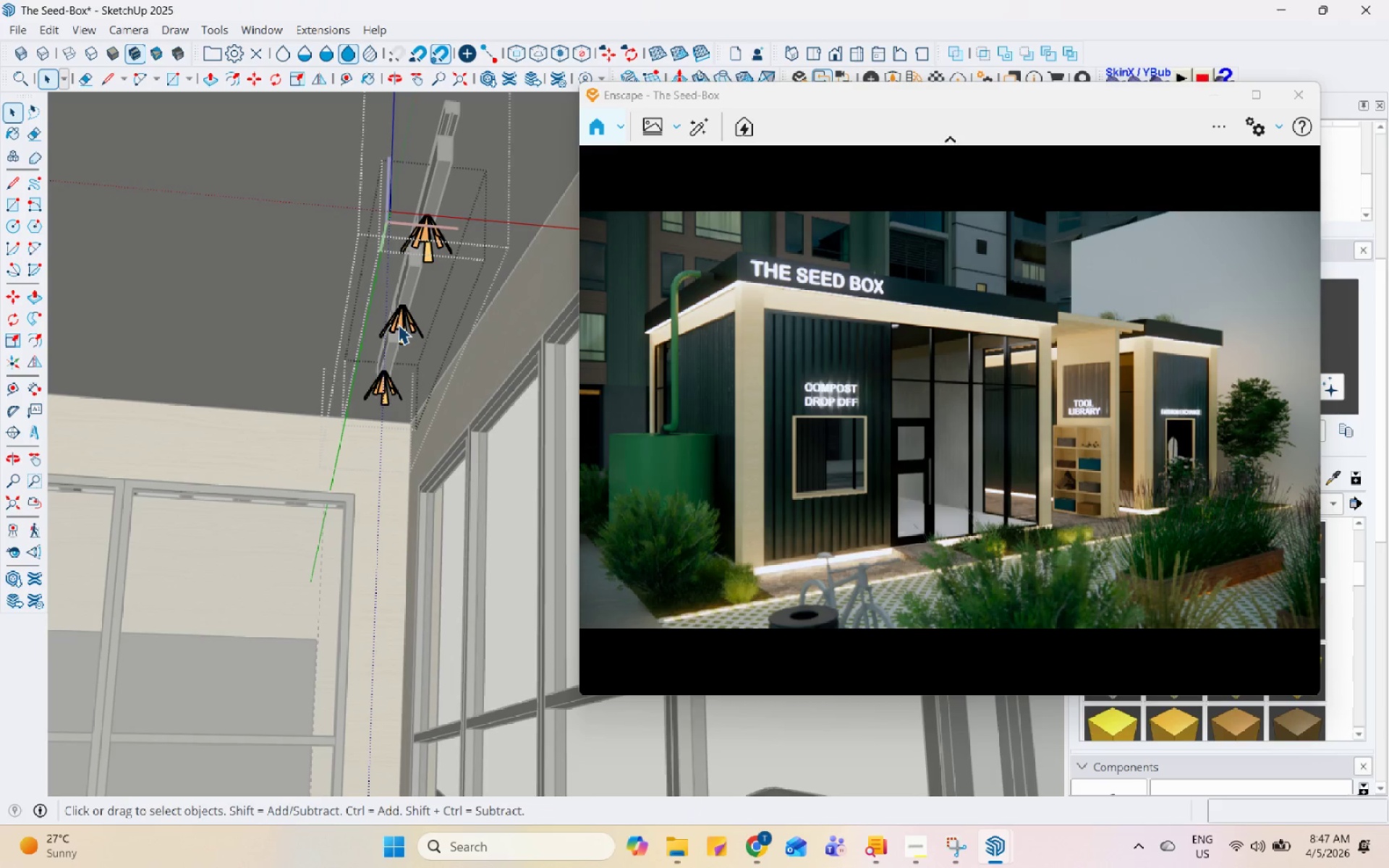 
triple_click([398, 324])
 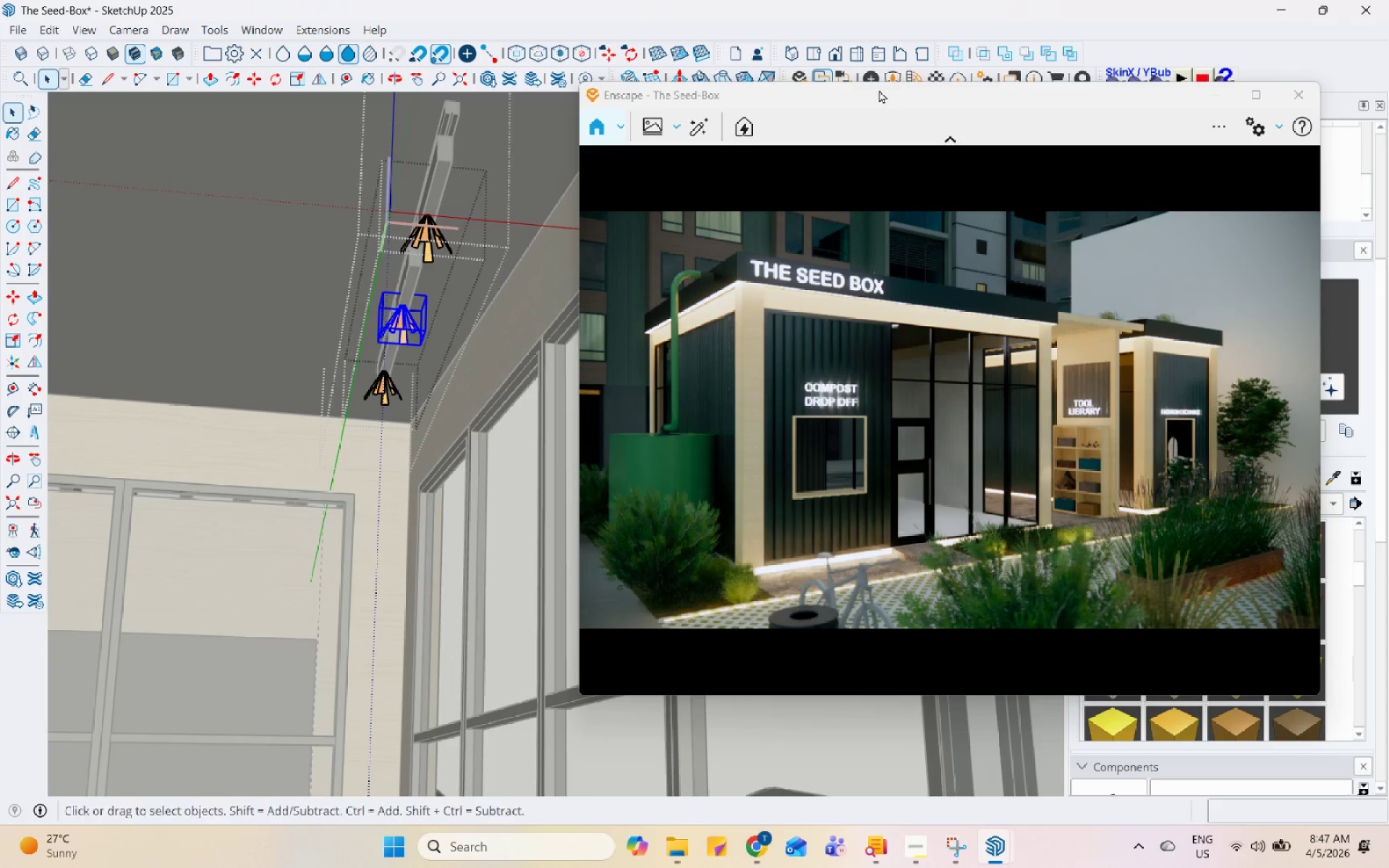 
left_click([872, 80])
 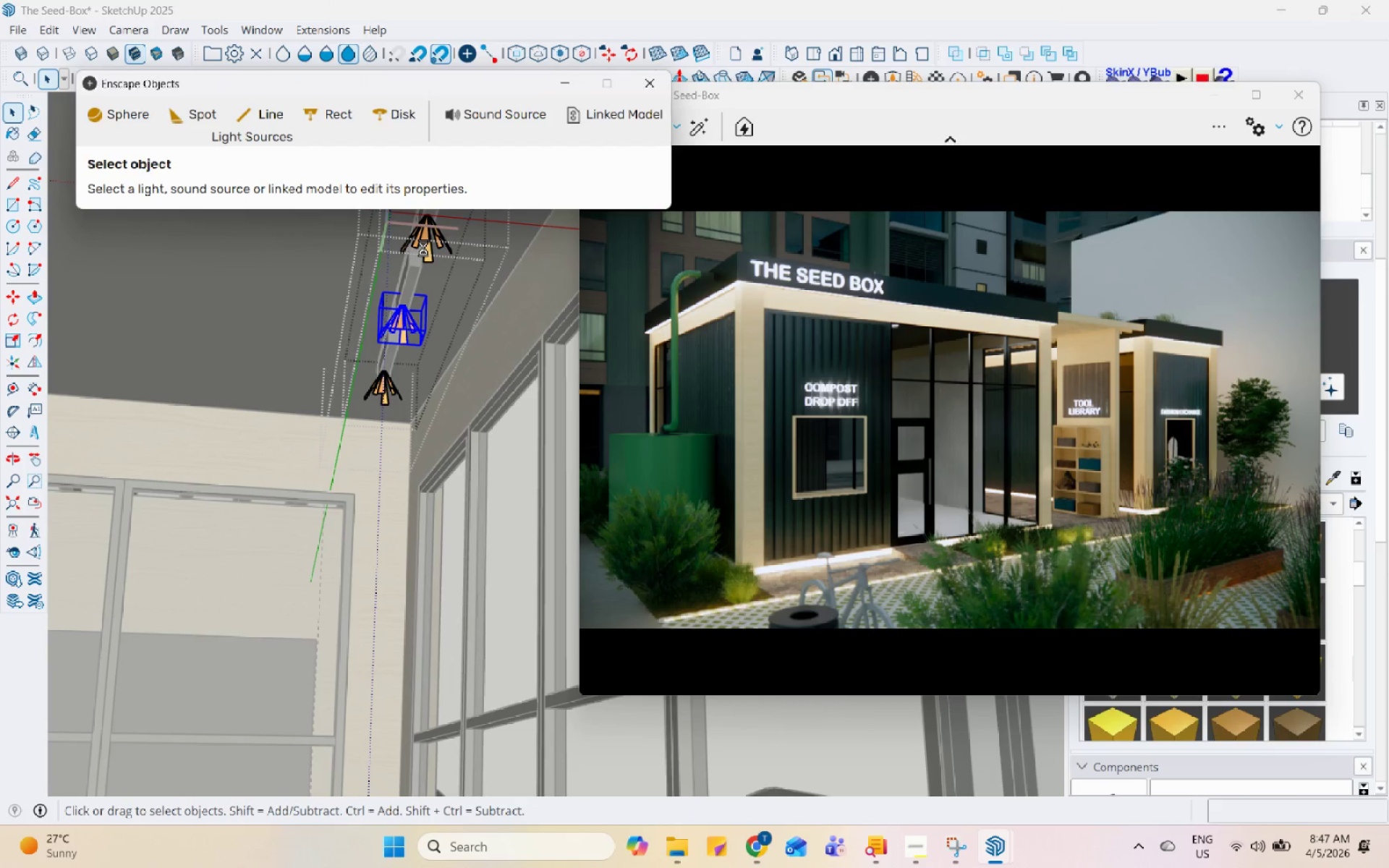 
left_click([427, 240])
 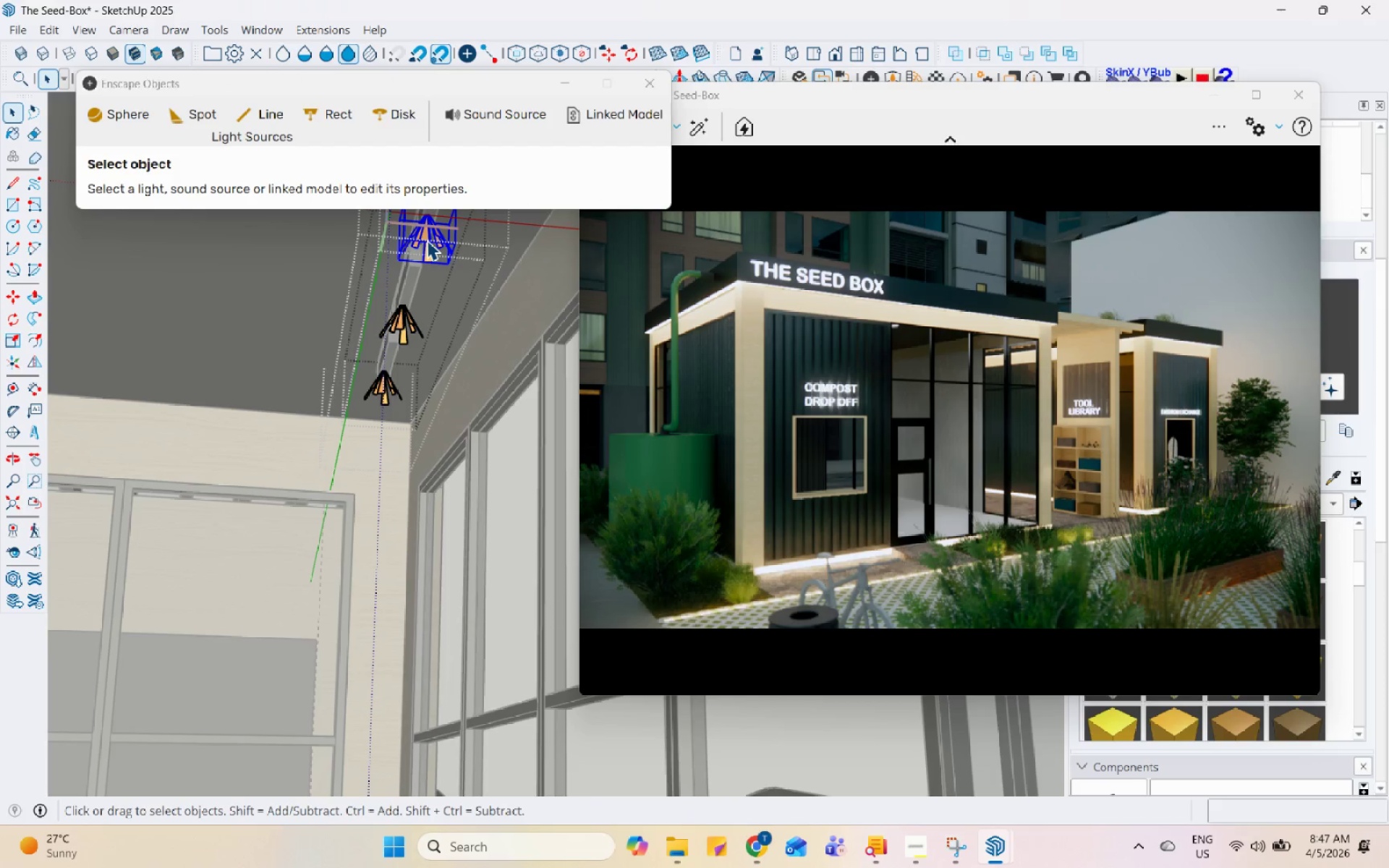 
key(Escape)
 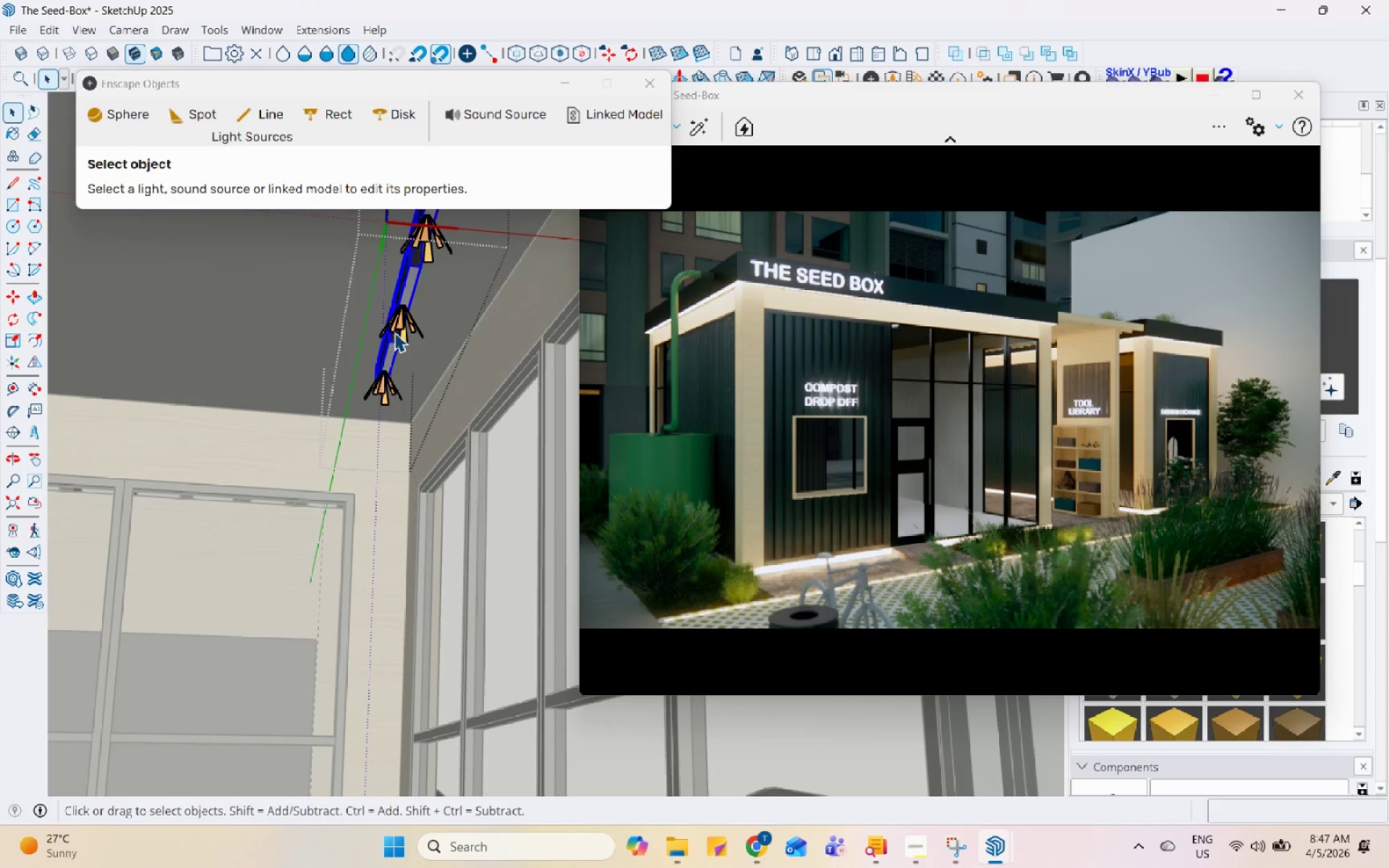 
double_click([397, 330])
 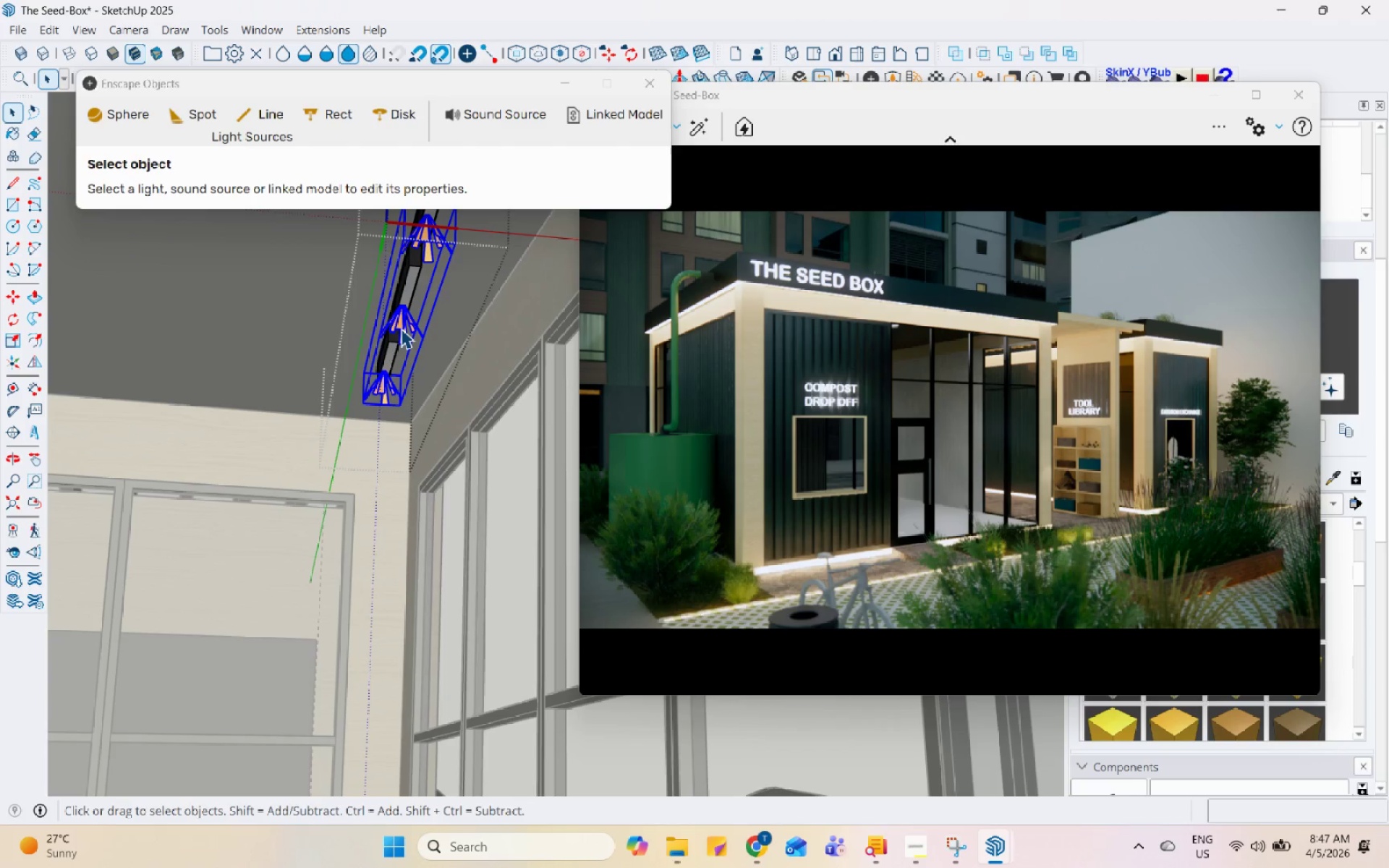 
triple_click([402, 328])
 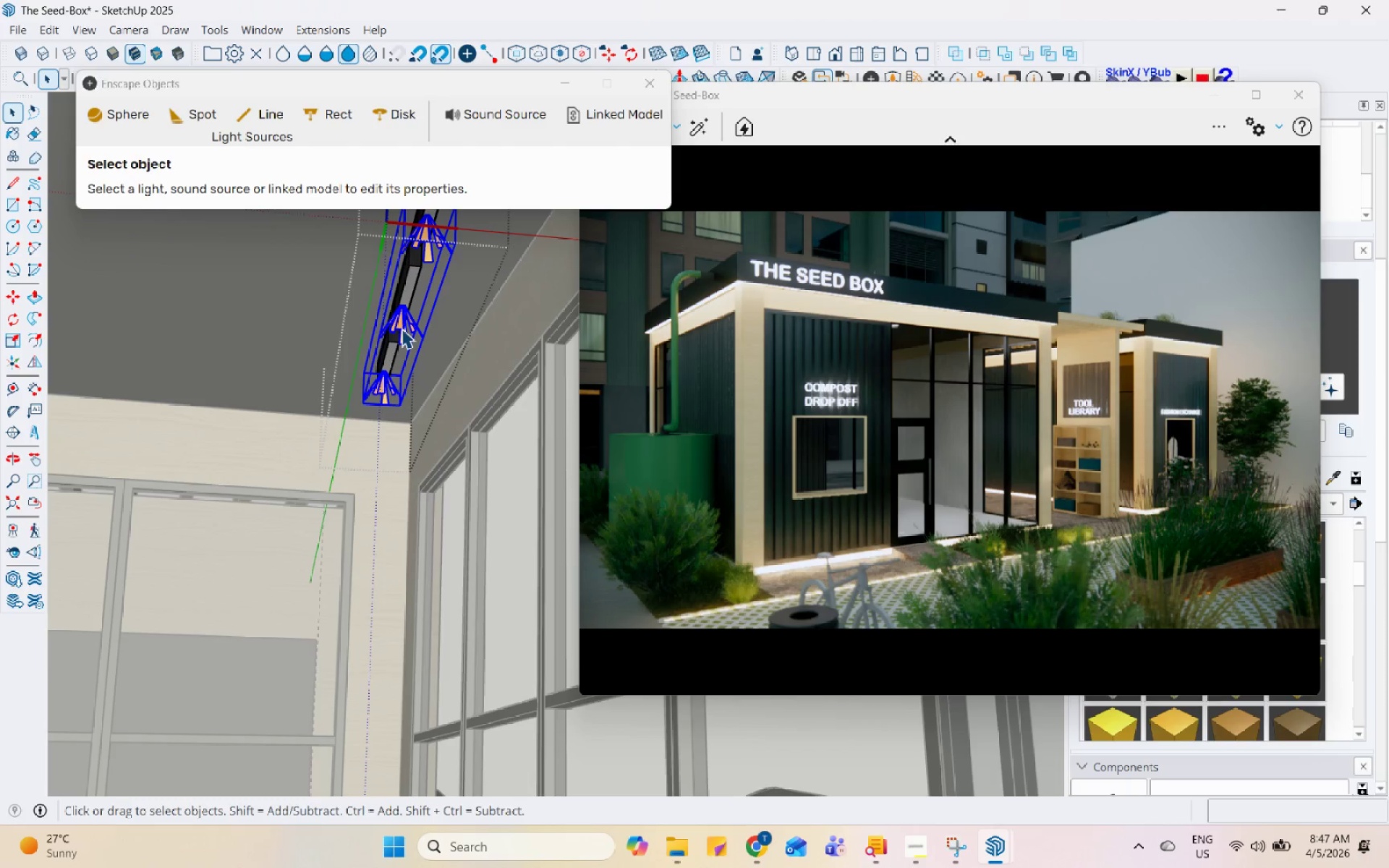 
triple_click([402, 328])
 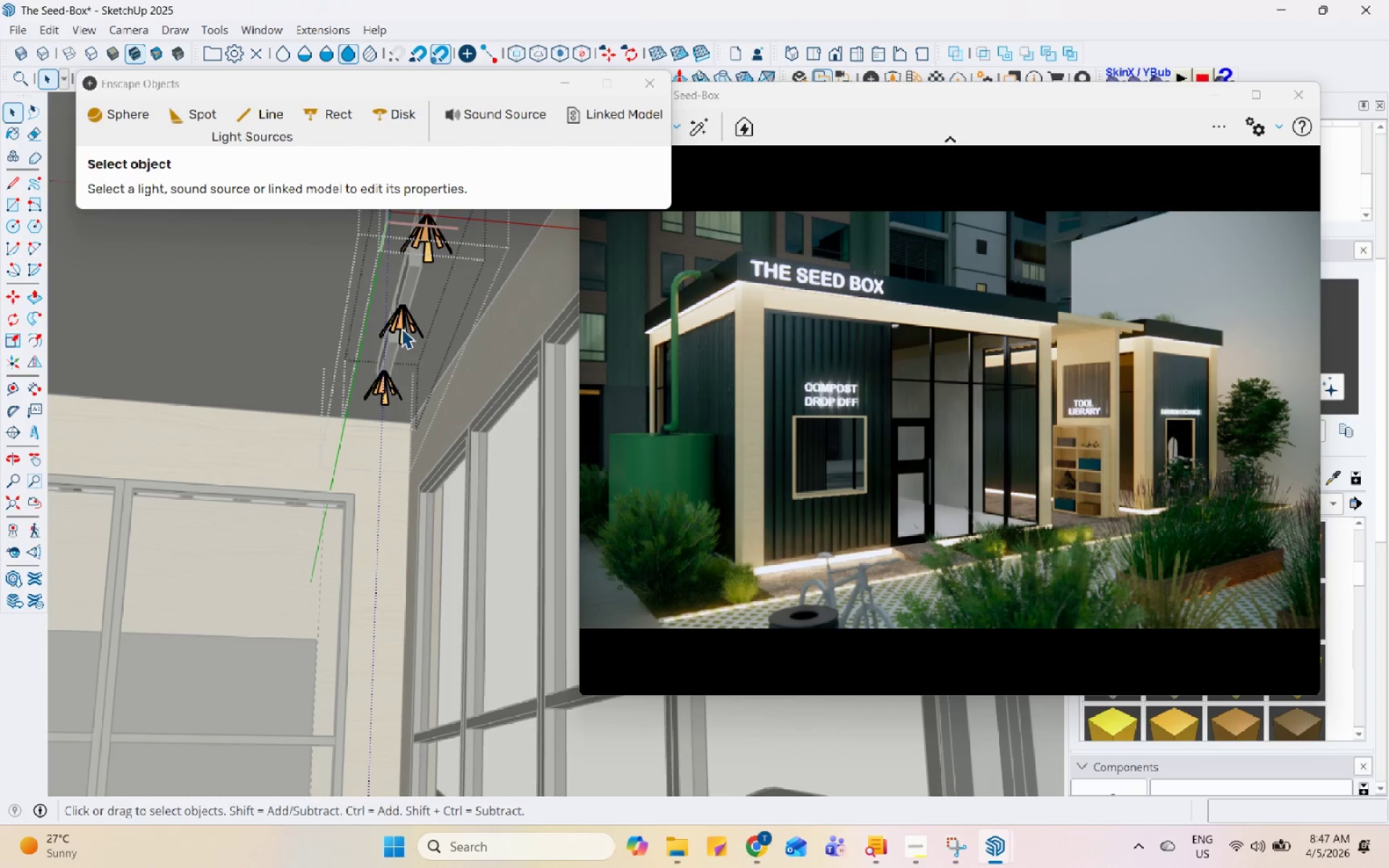 
triple_click([402, 328])
 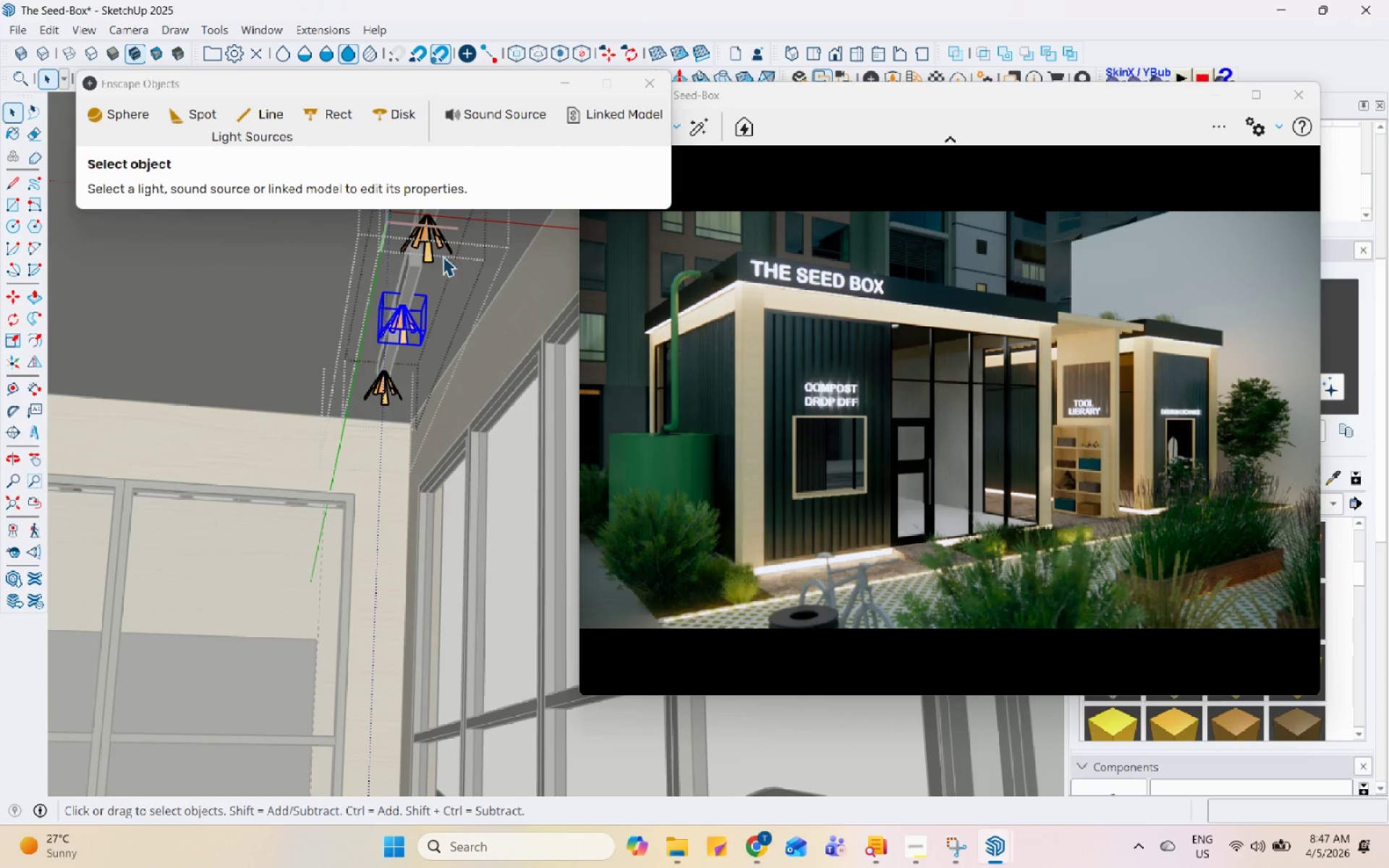 
double_click([422, 242])
 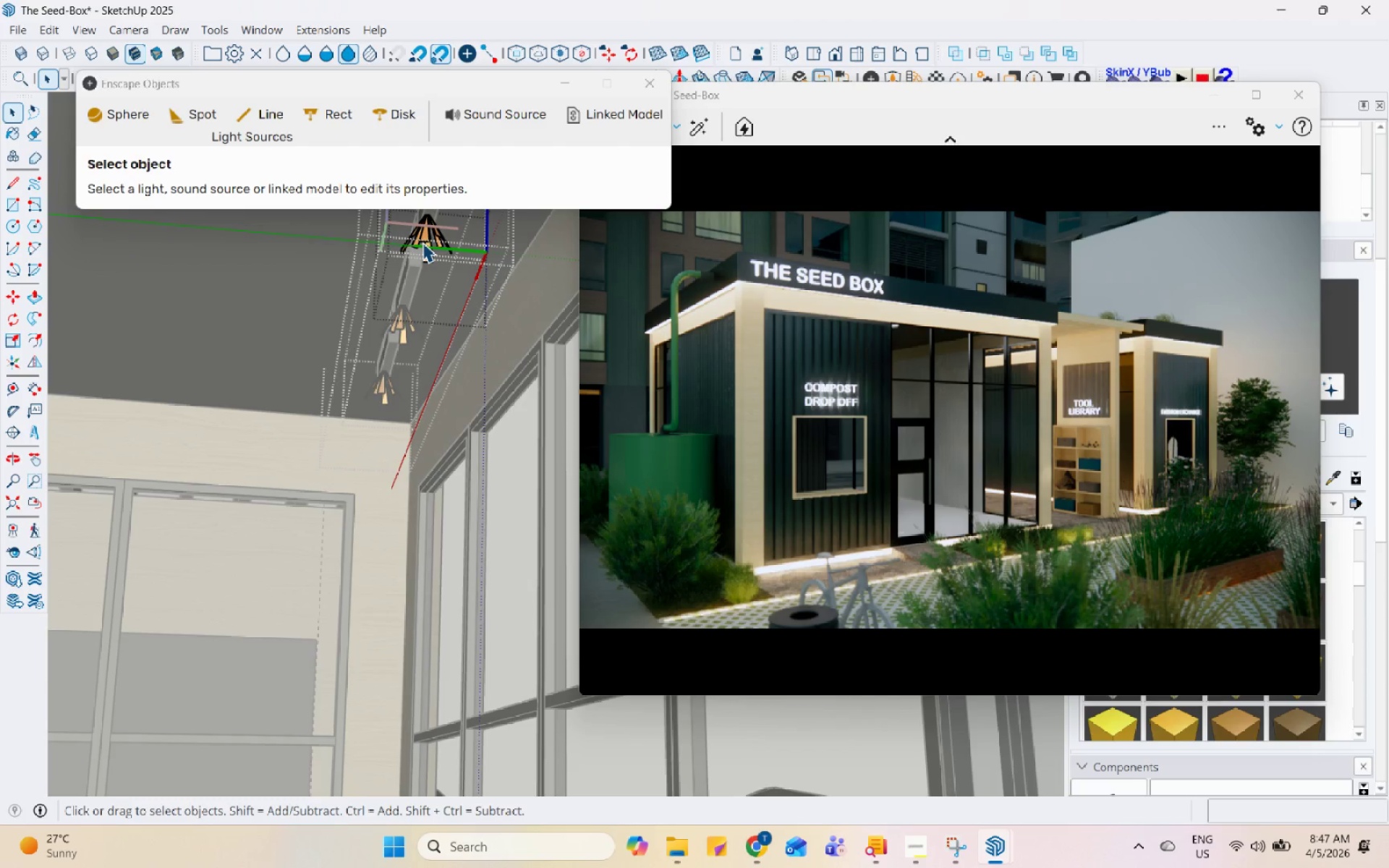 
triple_click([422, 242])
 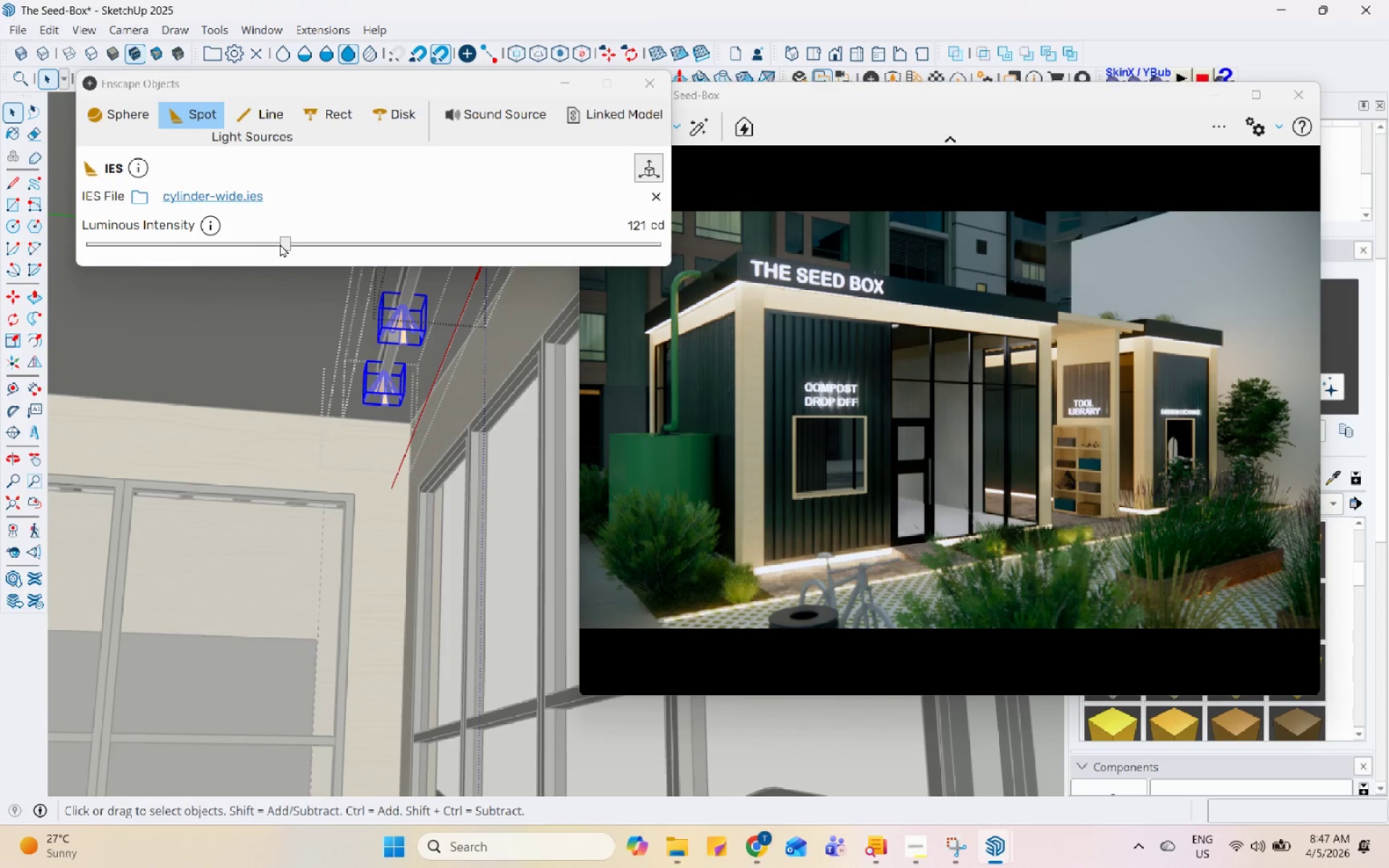 
left_click([318, 243])
 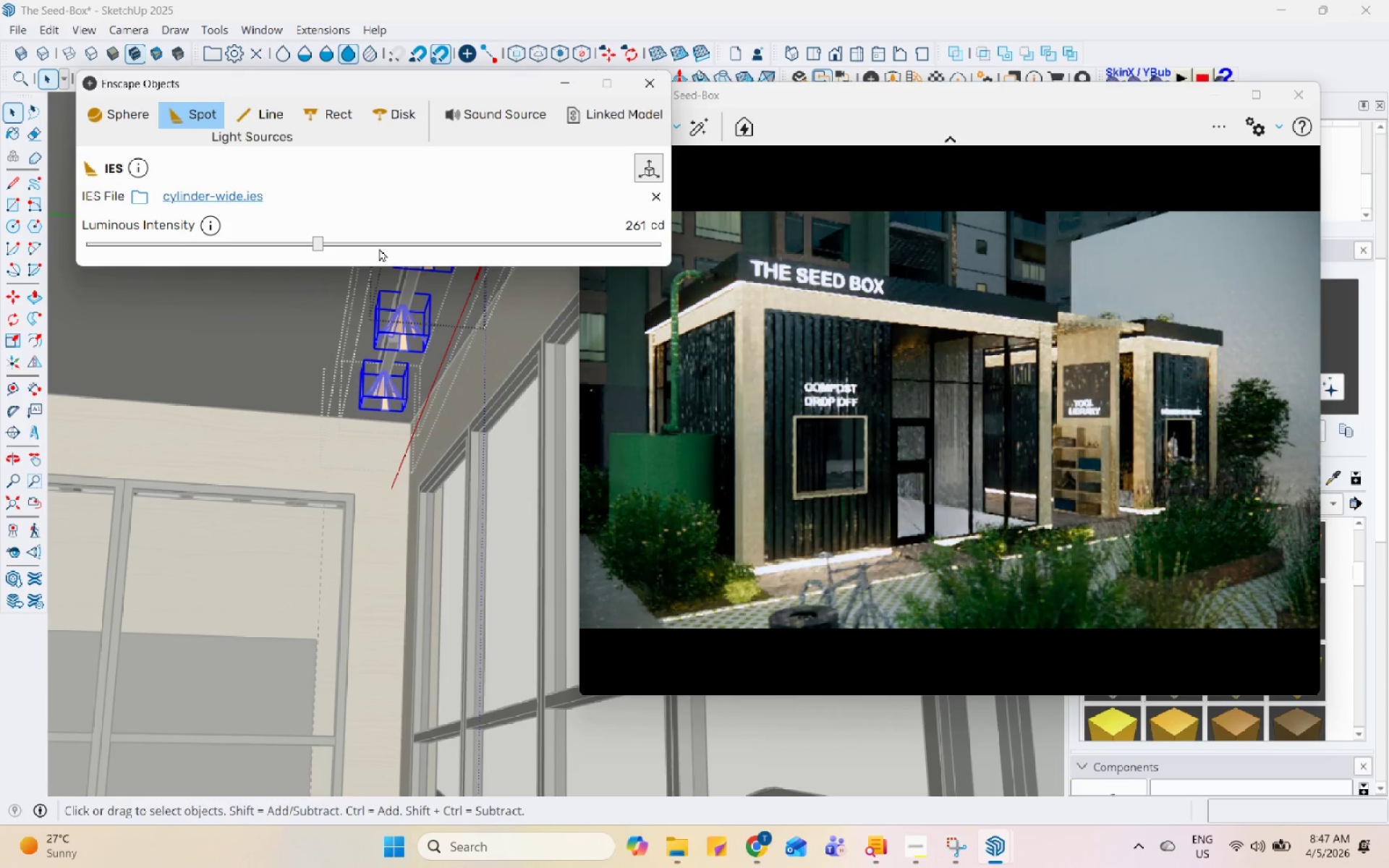 
left_click([379, 248])
 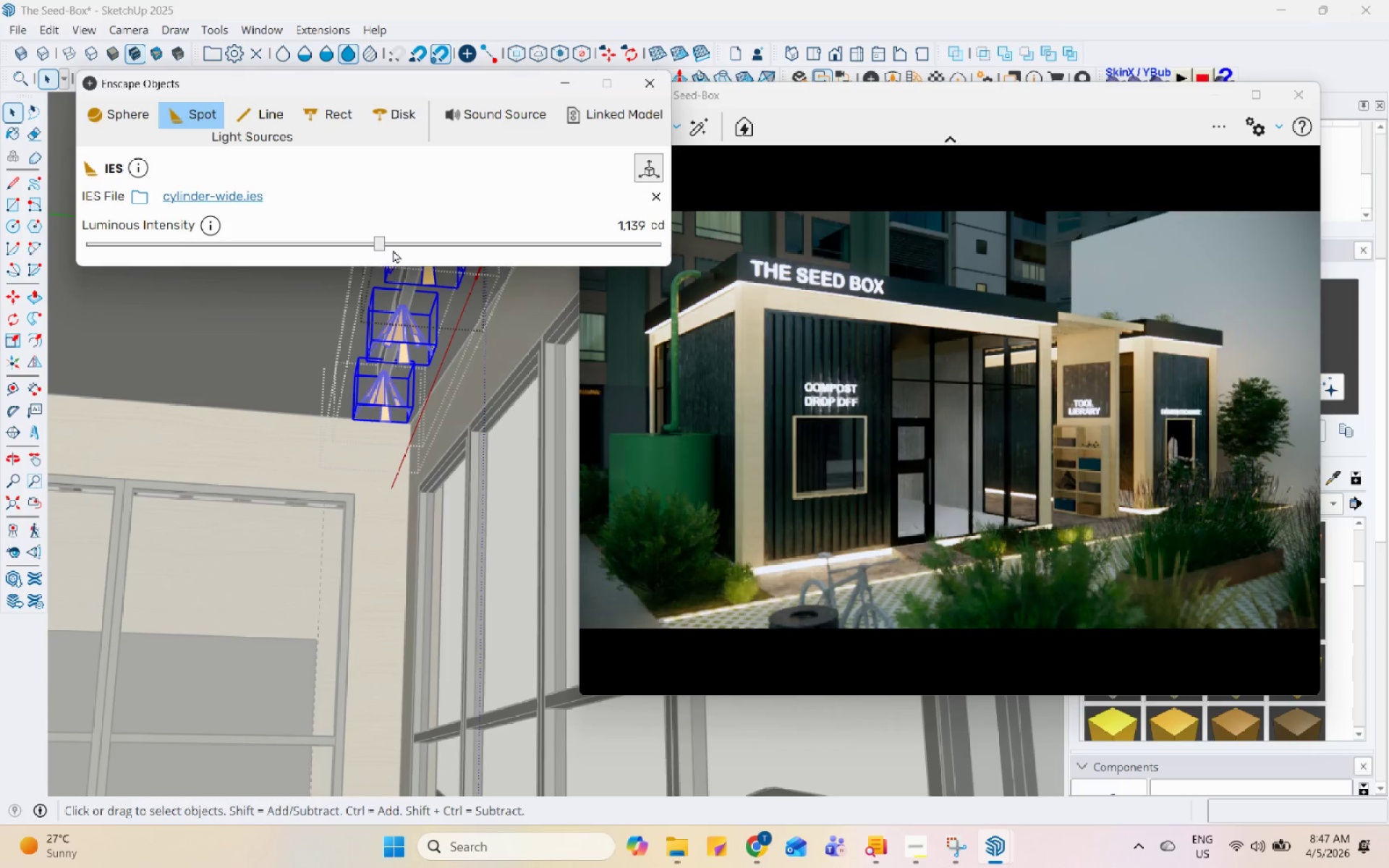 
left_click([415, 249])
 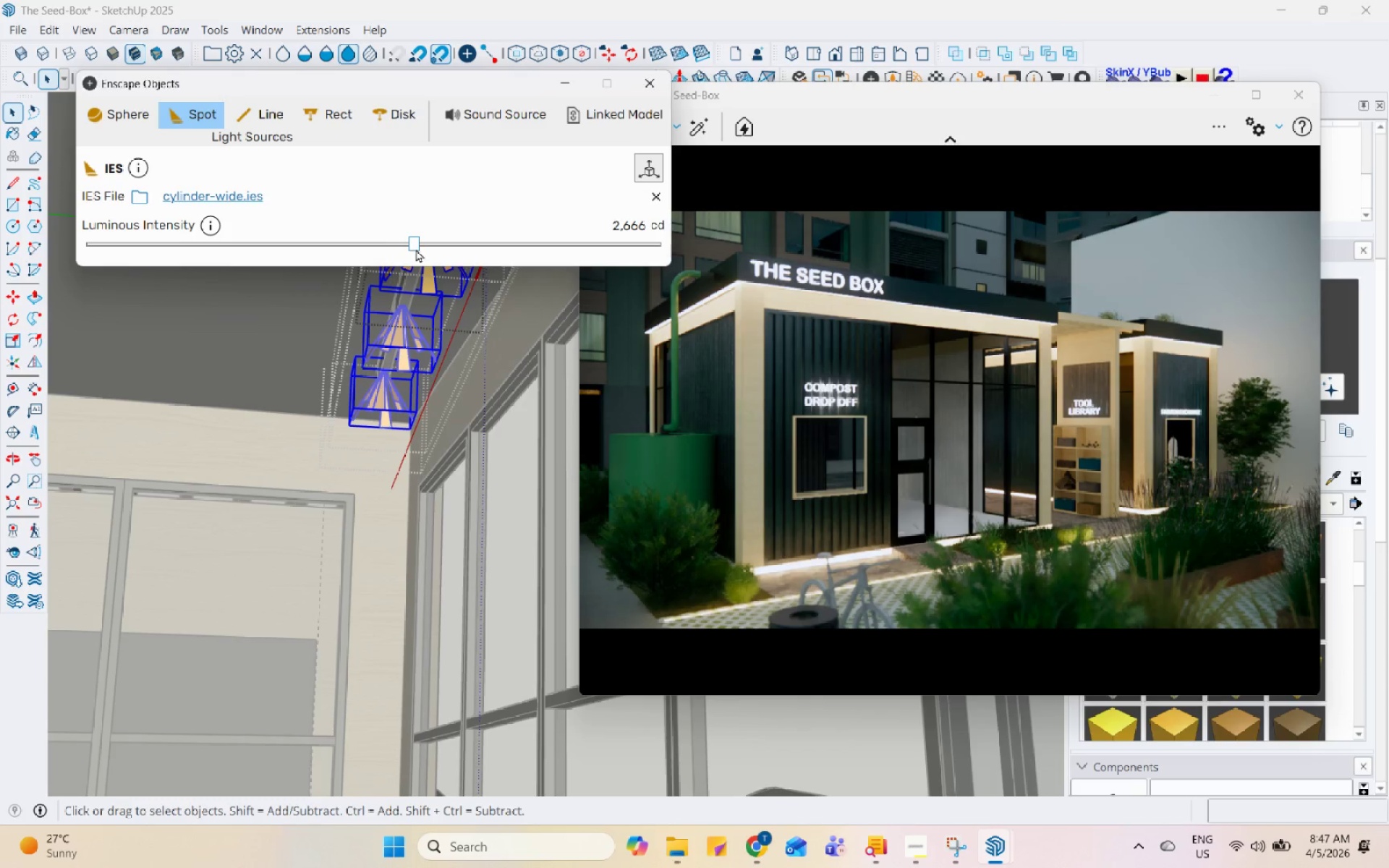 
left_click([449, 258])
 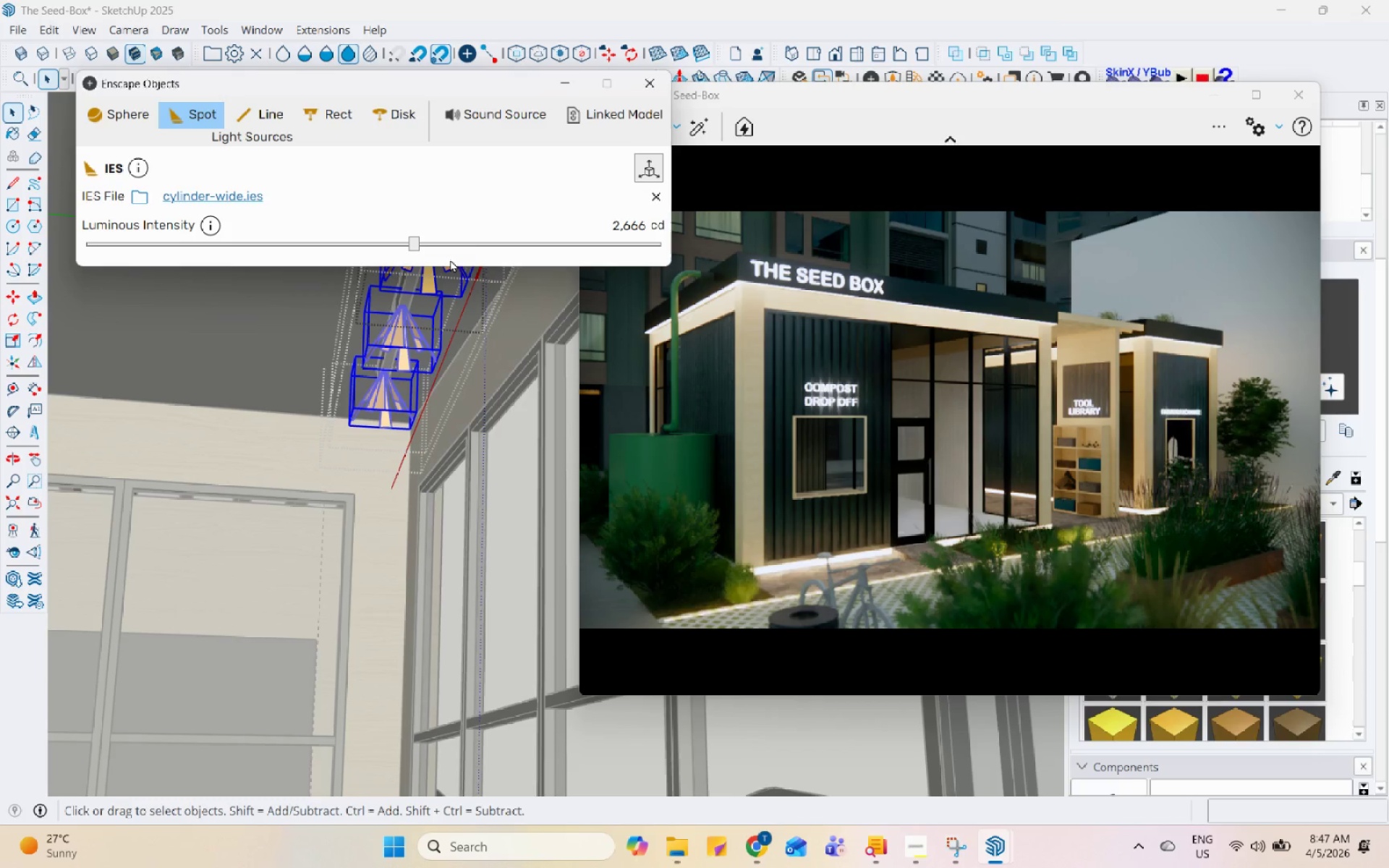 
left_click([470, 242])
 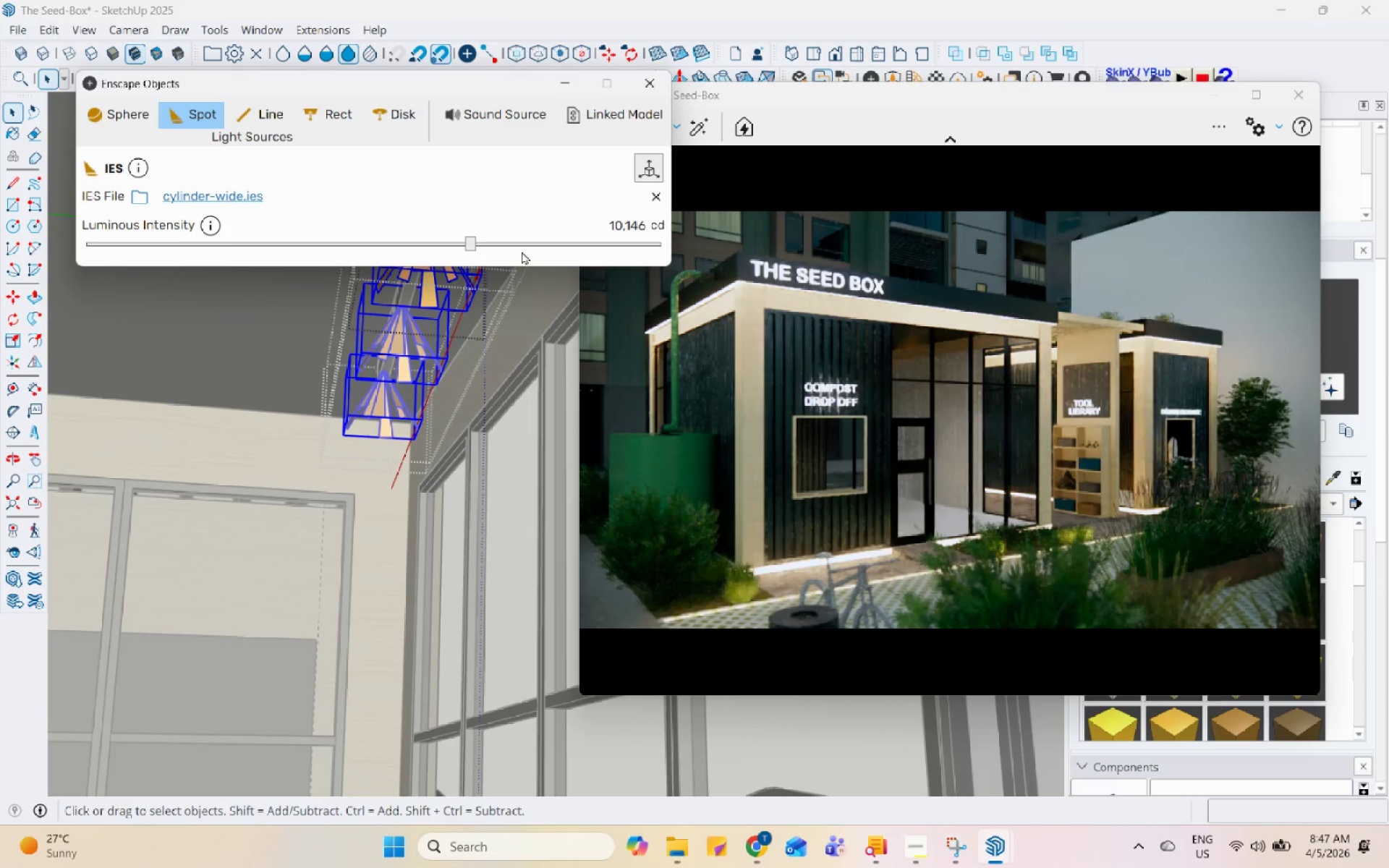 
left_click([524, 252])
 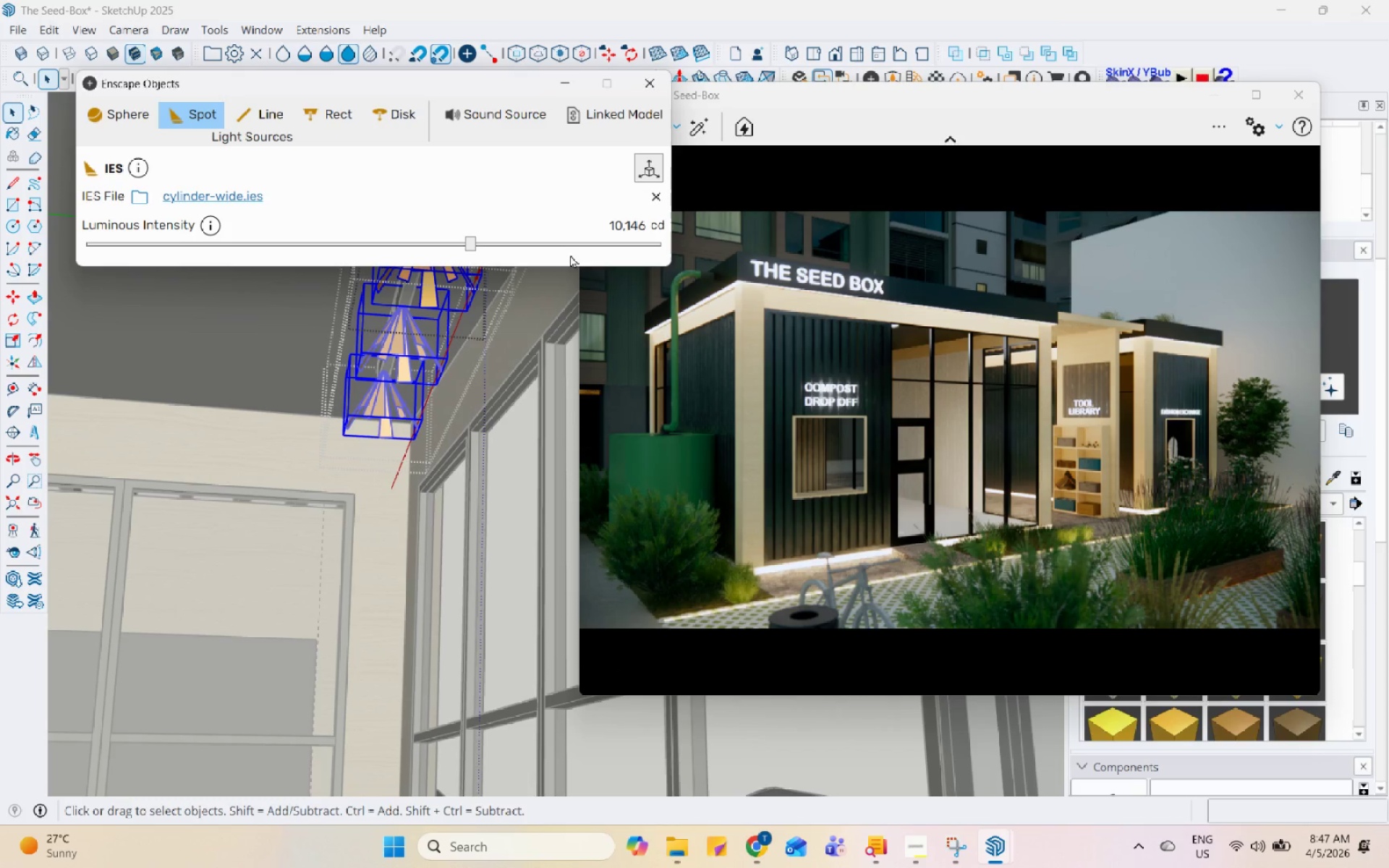 
left_click([566, 243])
 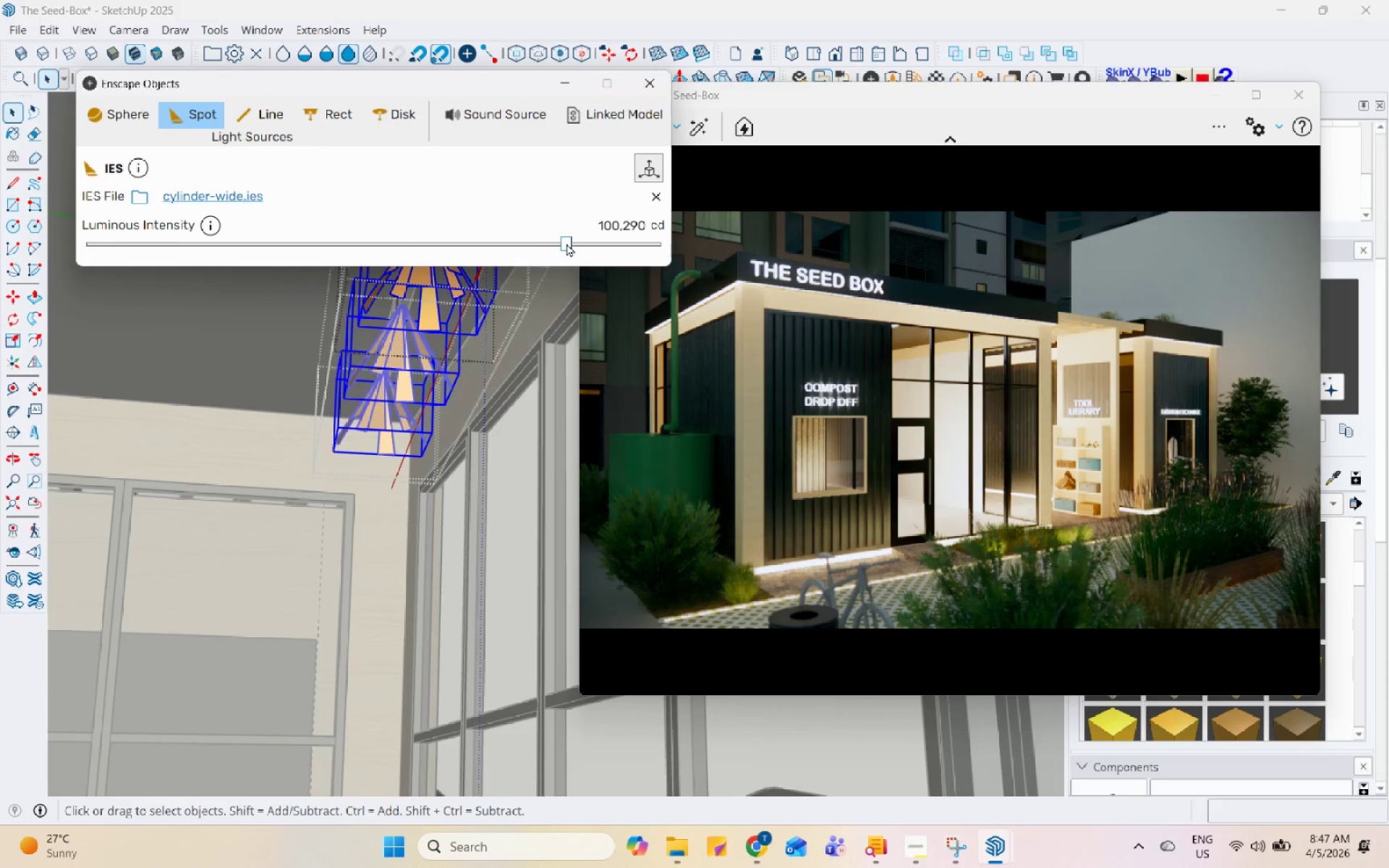 
left_click([523, 244])
 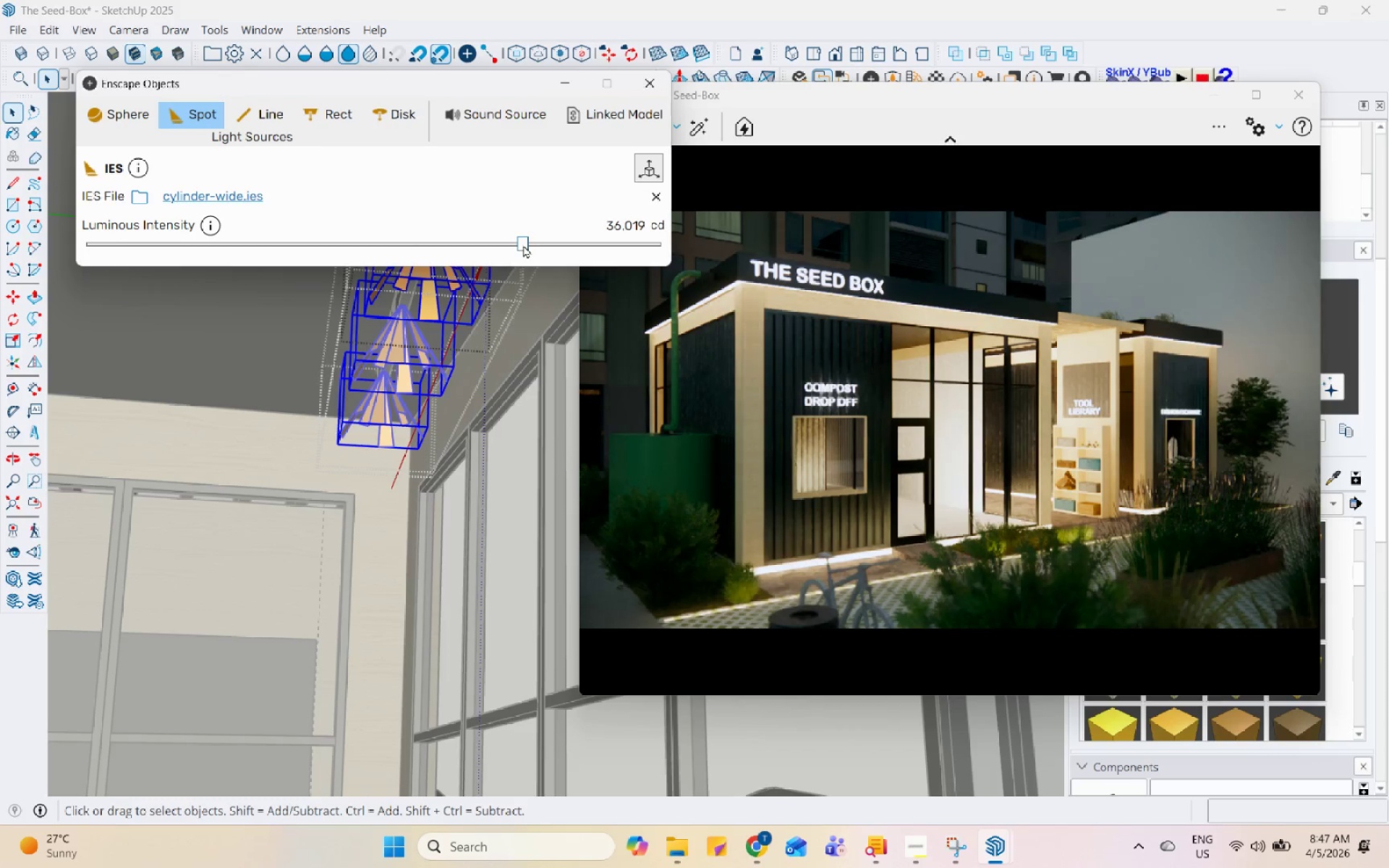 
left_click([488, 245])
 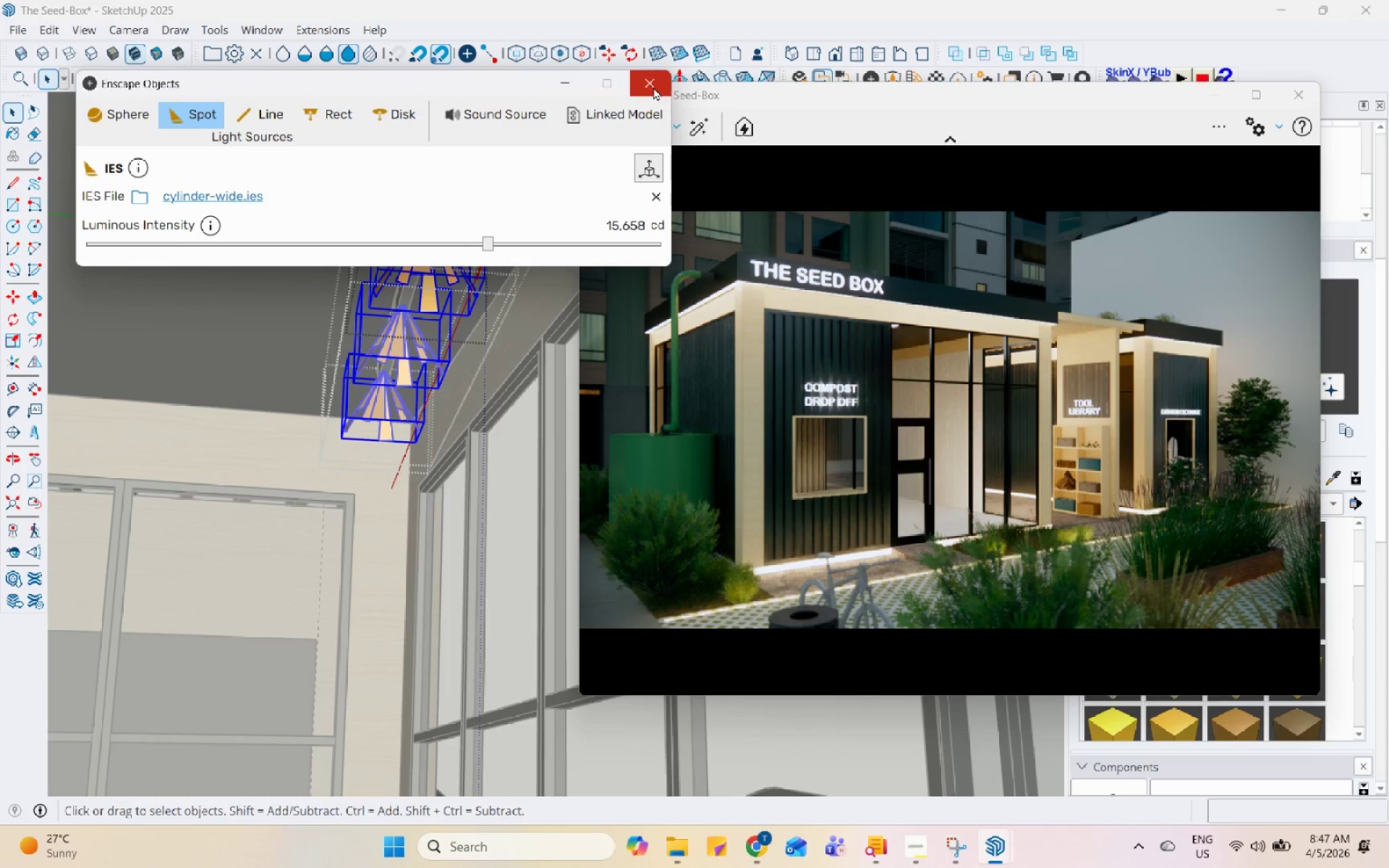 
wait(16.08)
 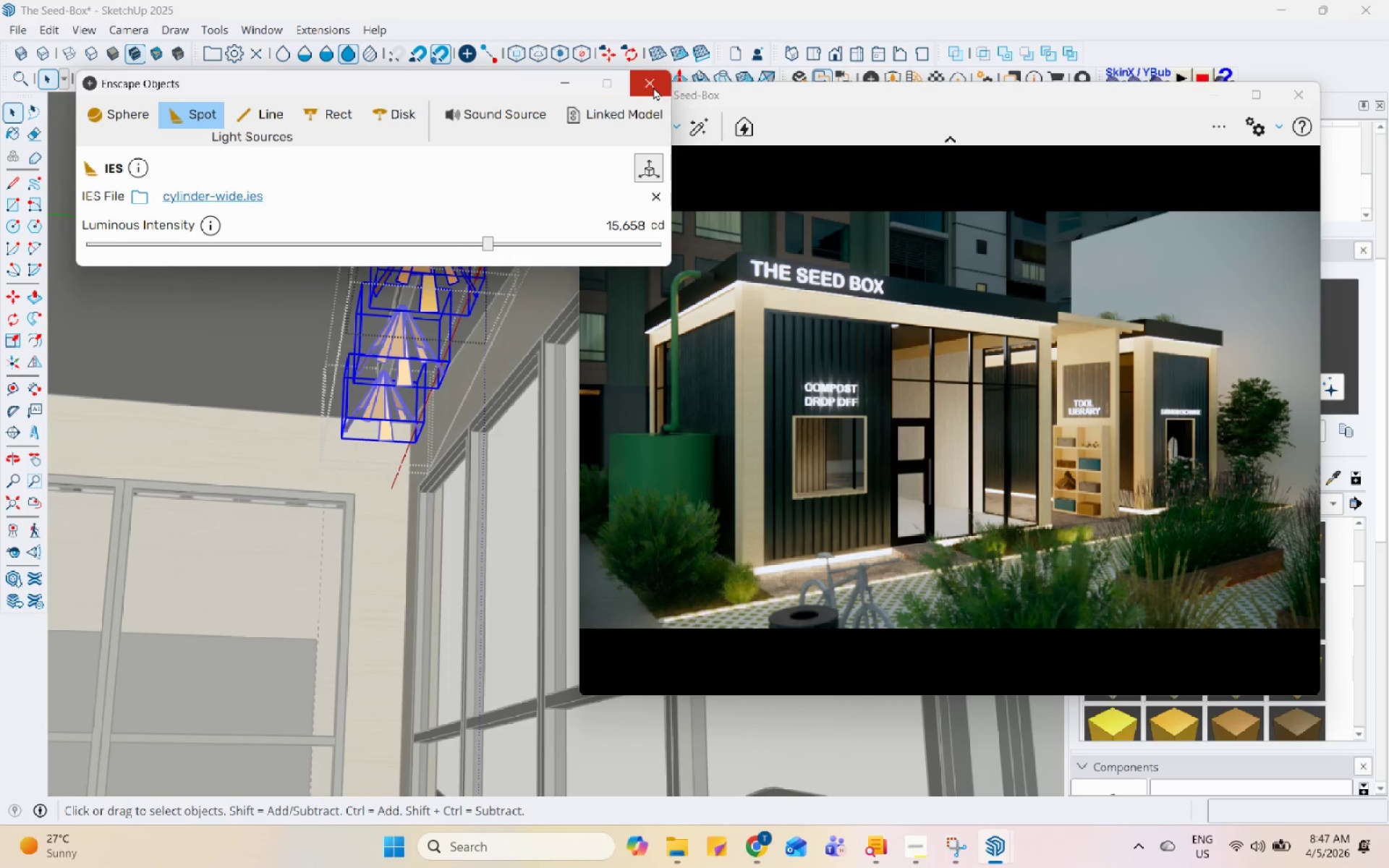 
scroll: coordinate [368, 344], scroll_direction: up, amount: 1.0
 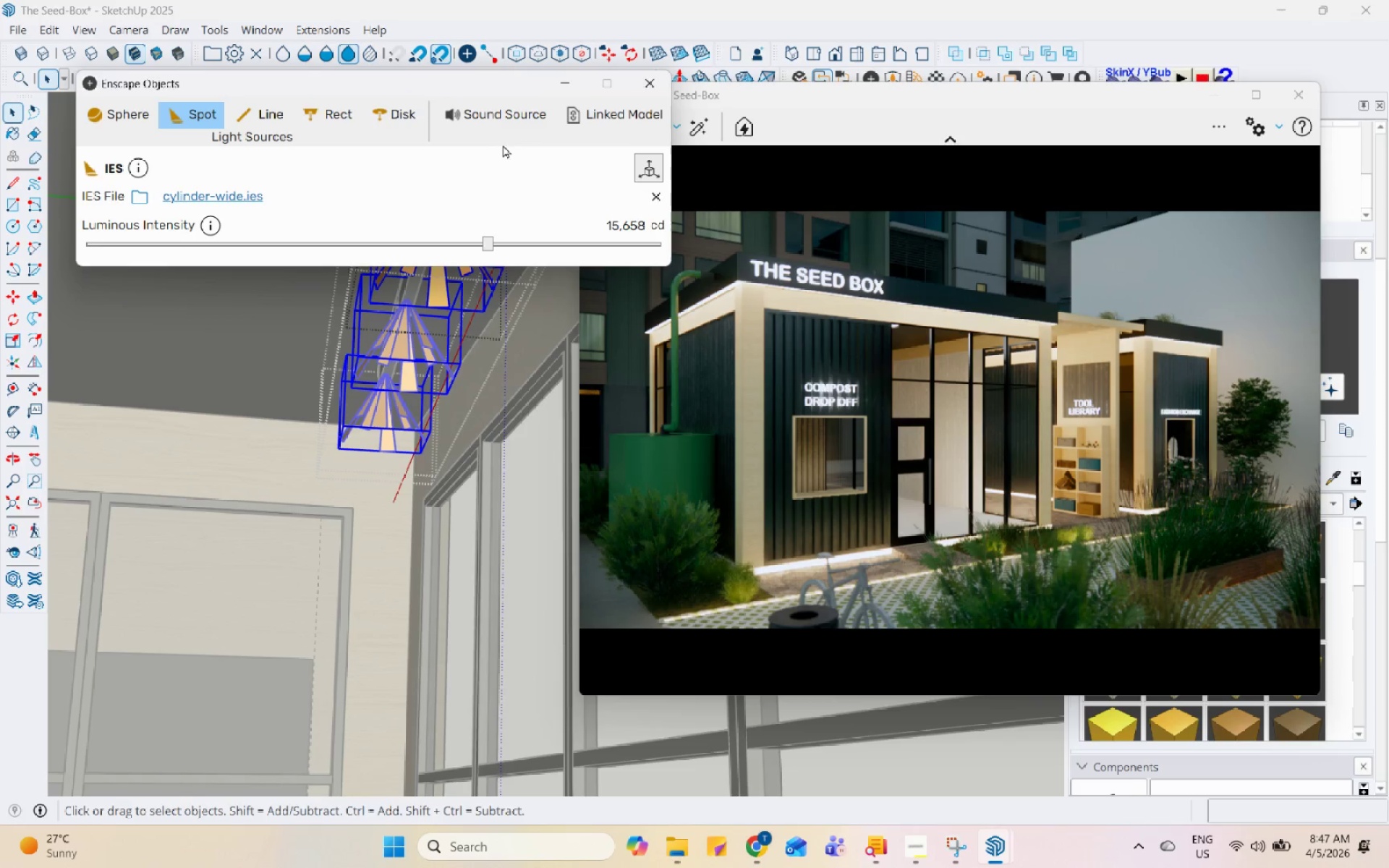 
key(Space)
 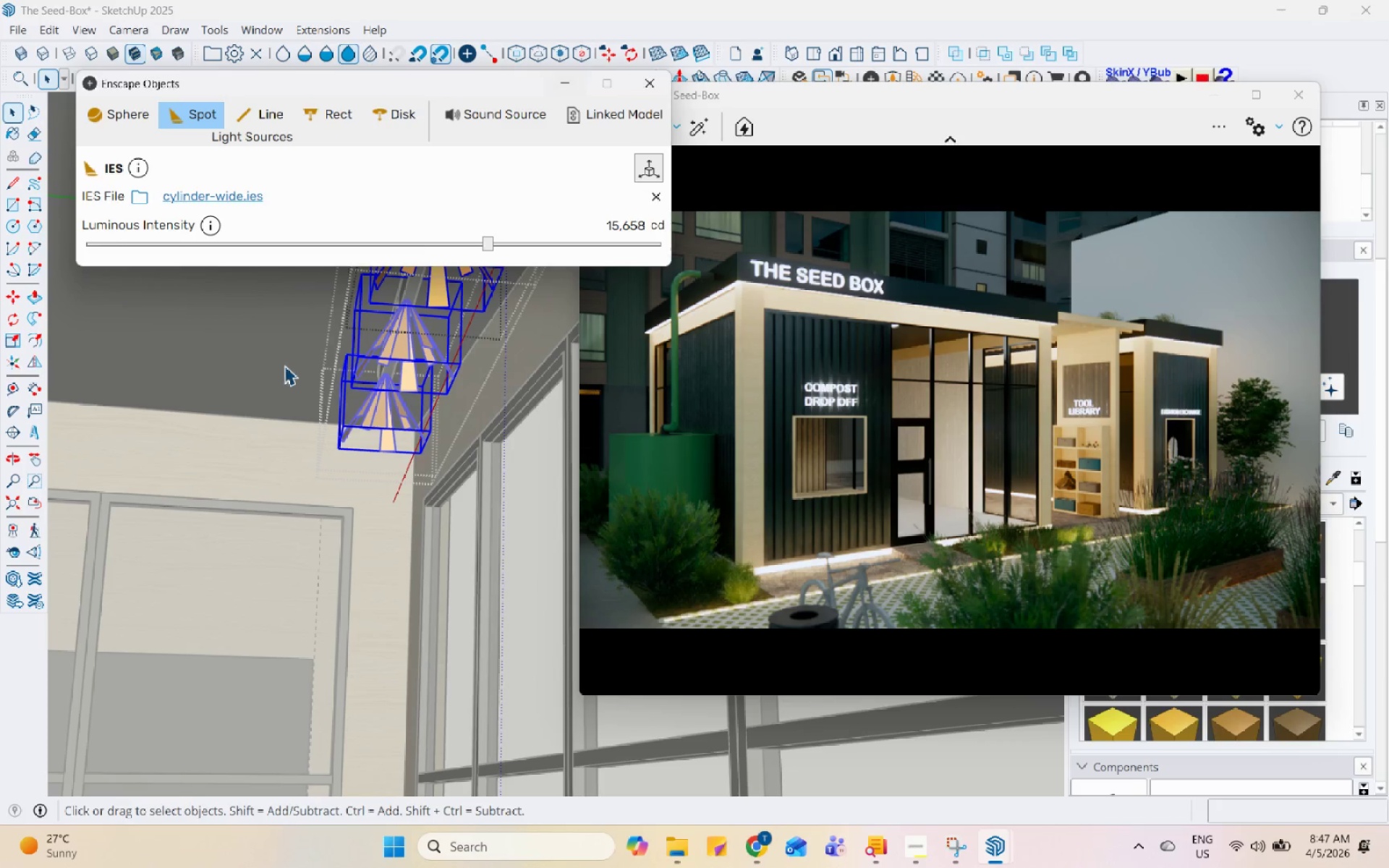 
left_click([270, 426])
 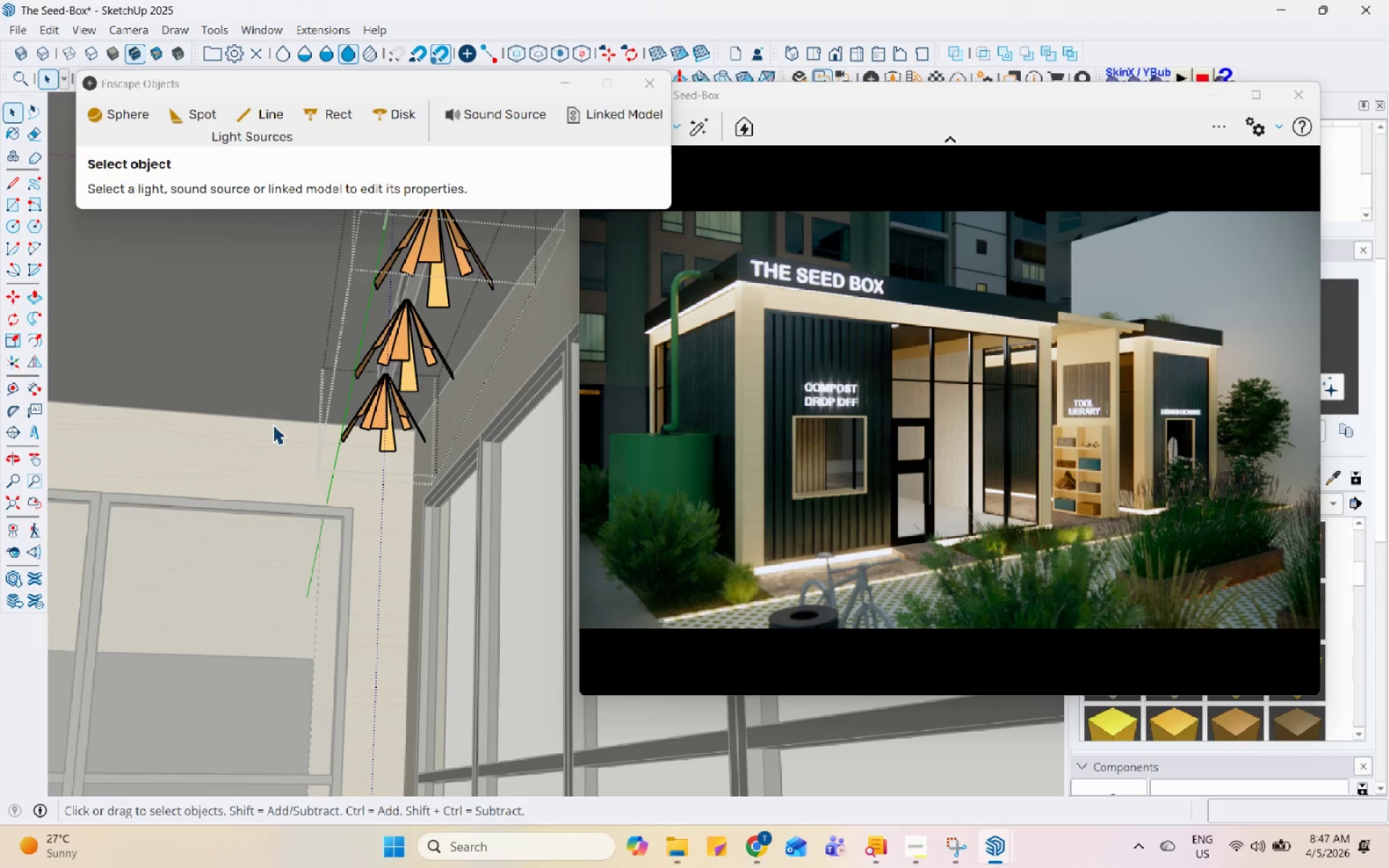 
key(Escape)
 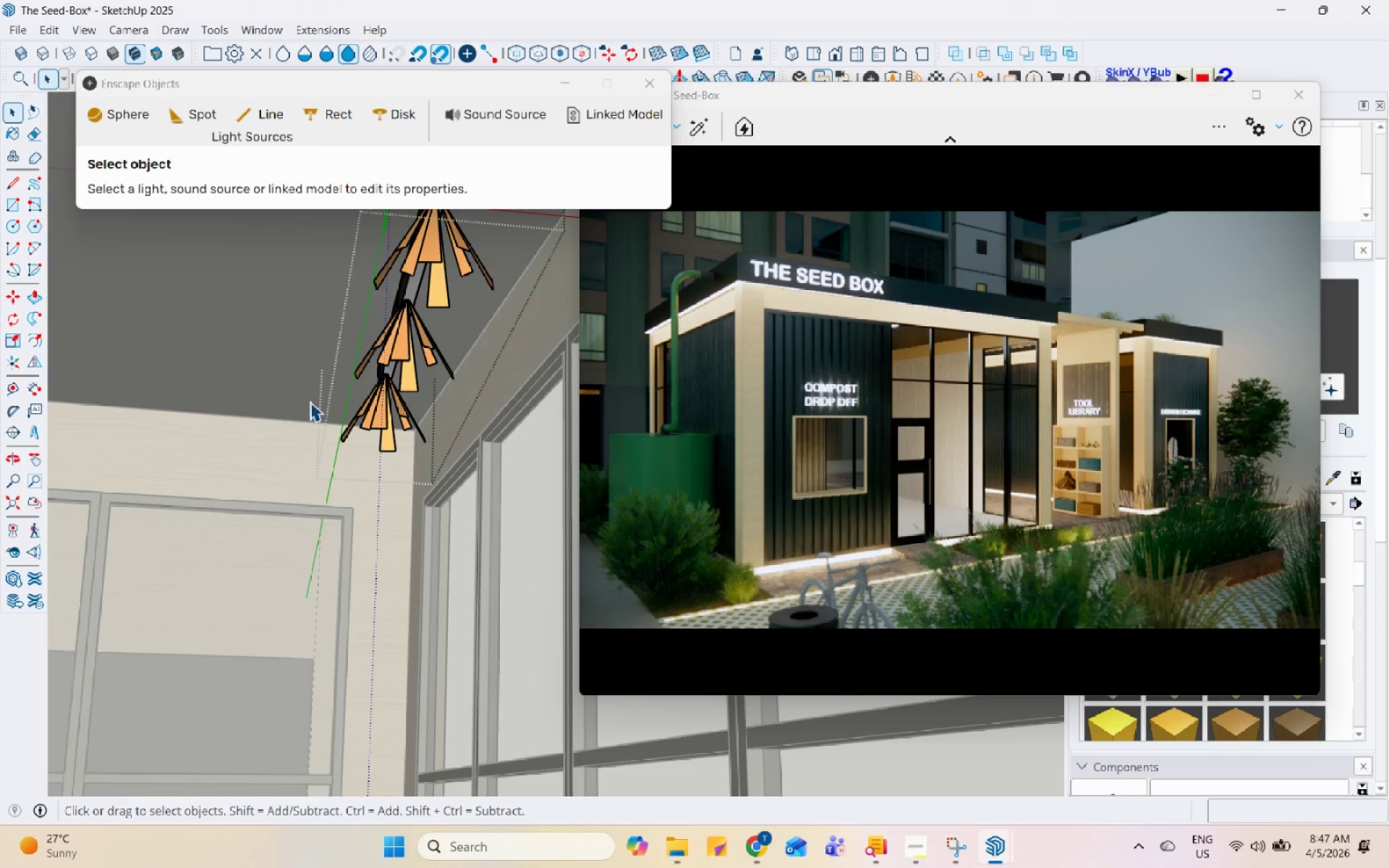 
key(Escape)
 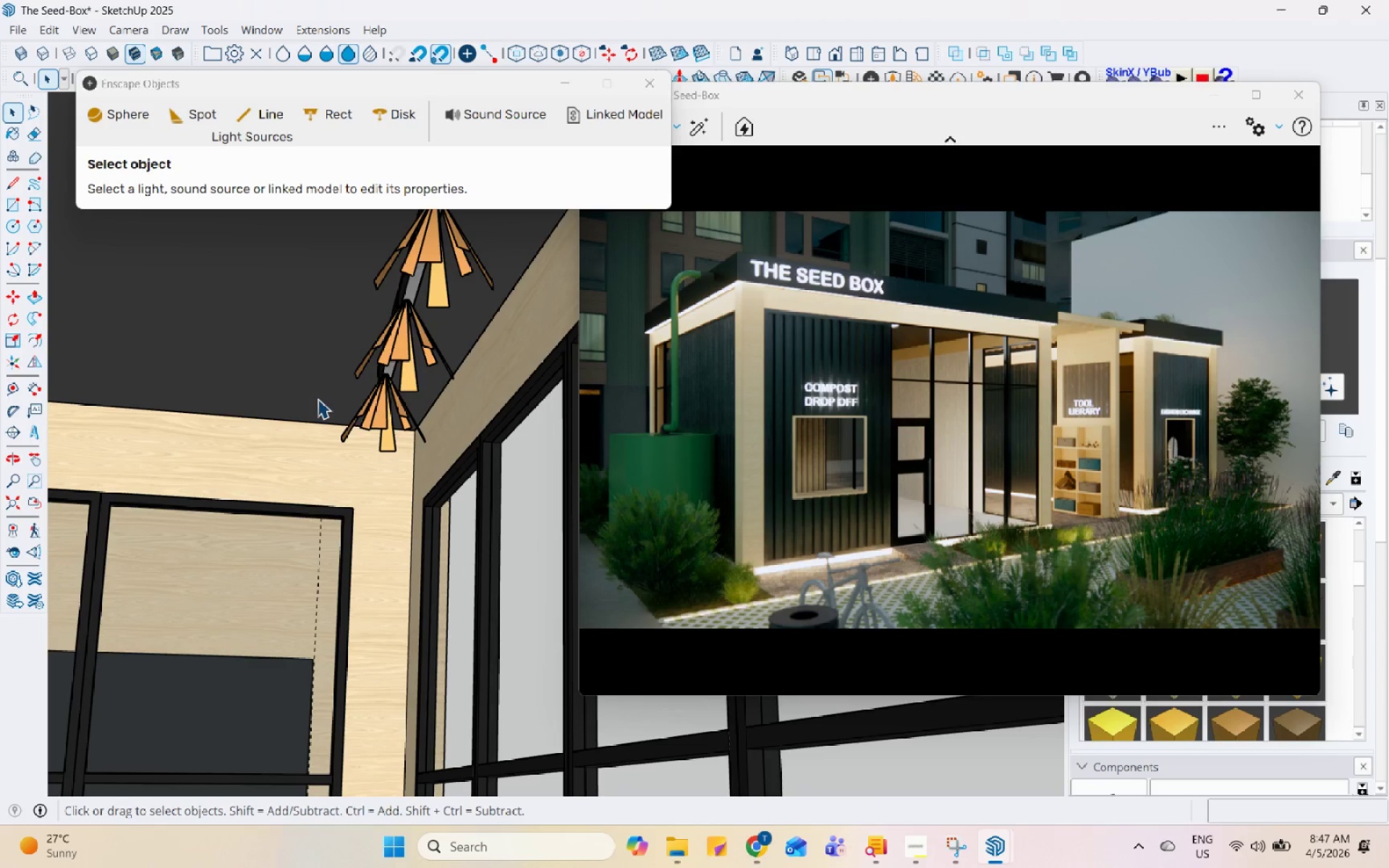 
key(Escape)
 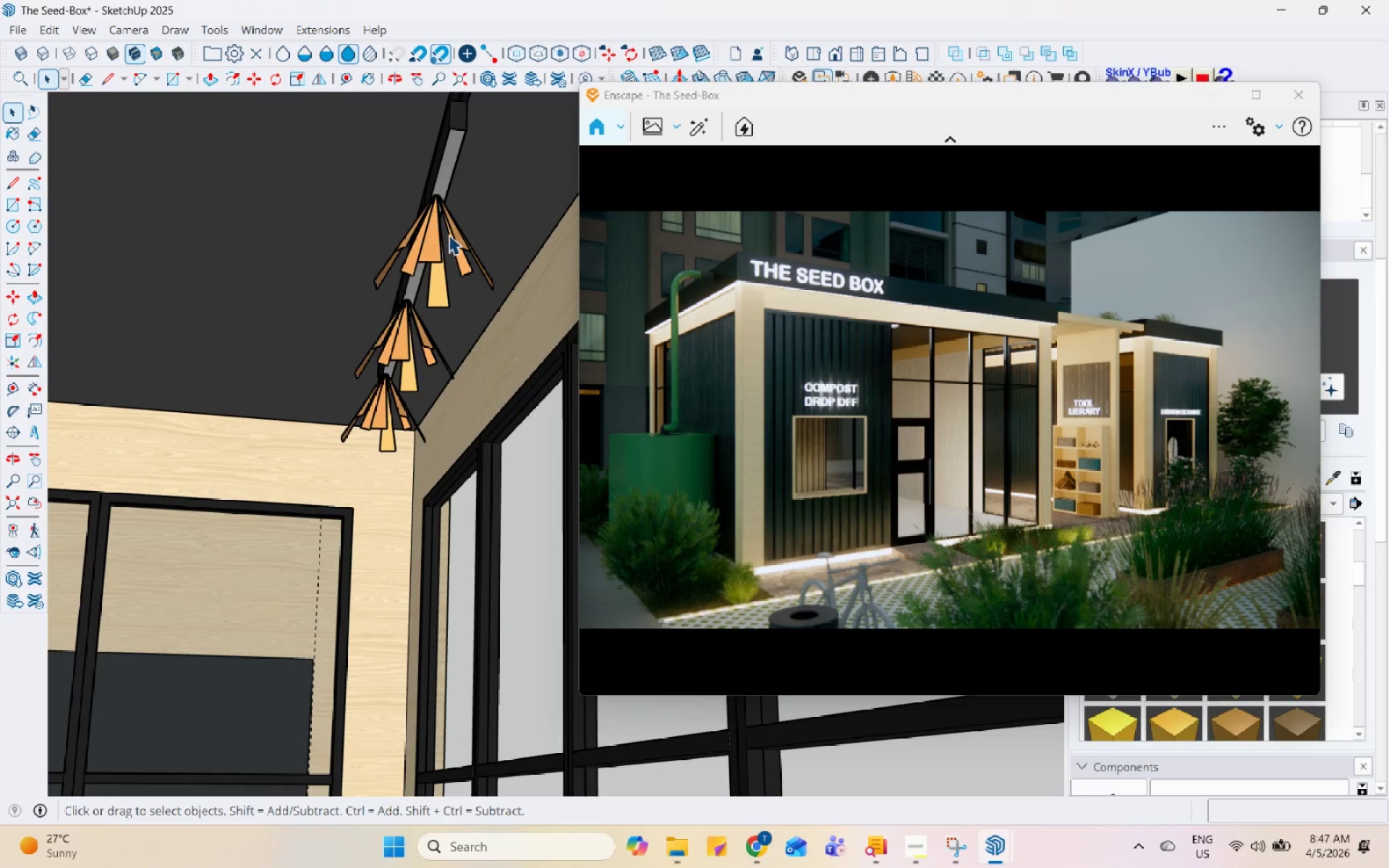 
scroll: coordinate [173, 440], scroll_direction: down, amount: 6.0
 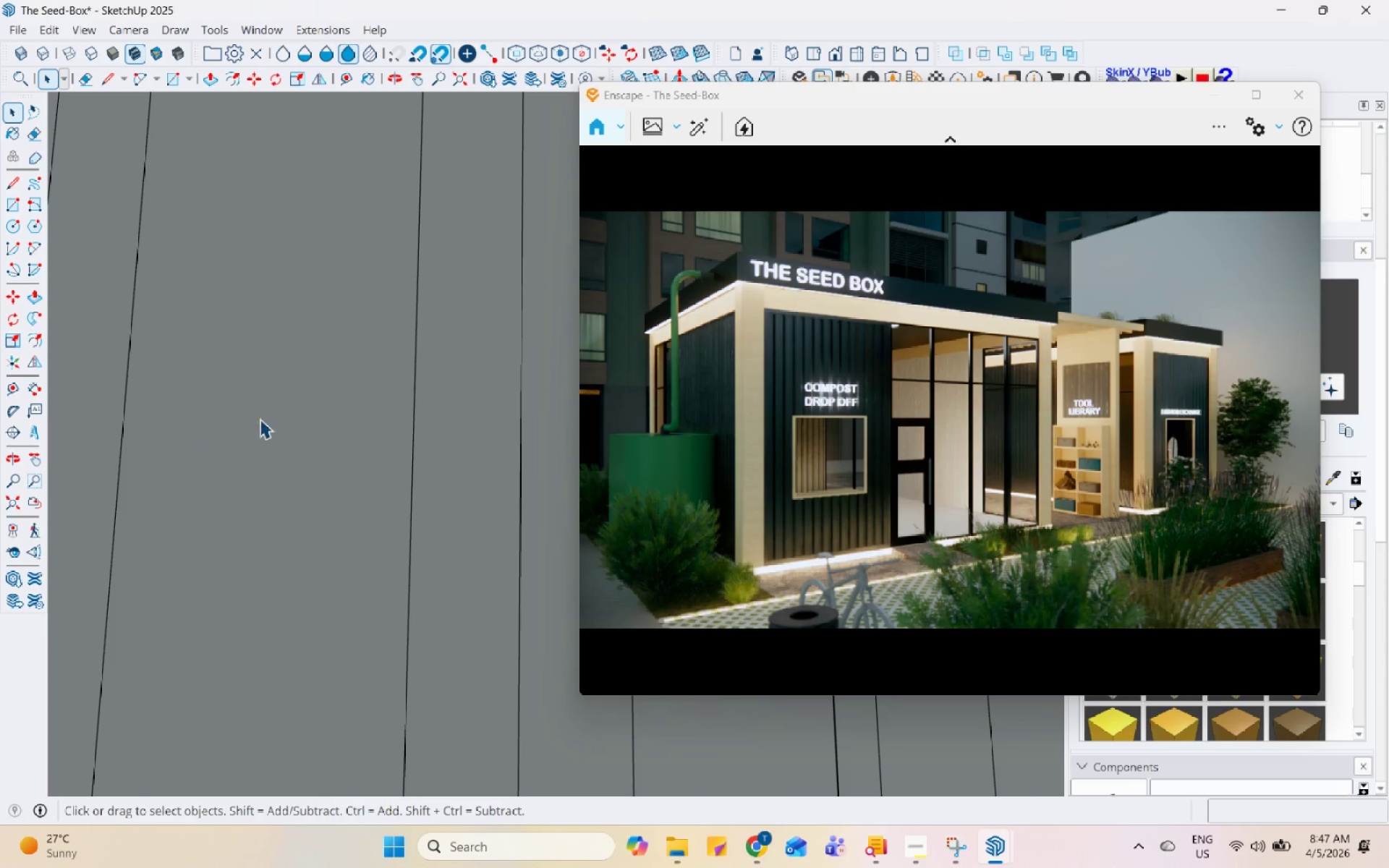 
scroll: coordinate [336, 430], scroll_direction: up, amount: 38.0
 